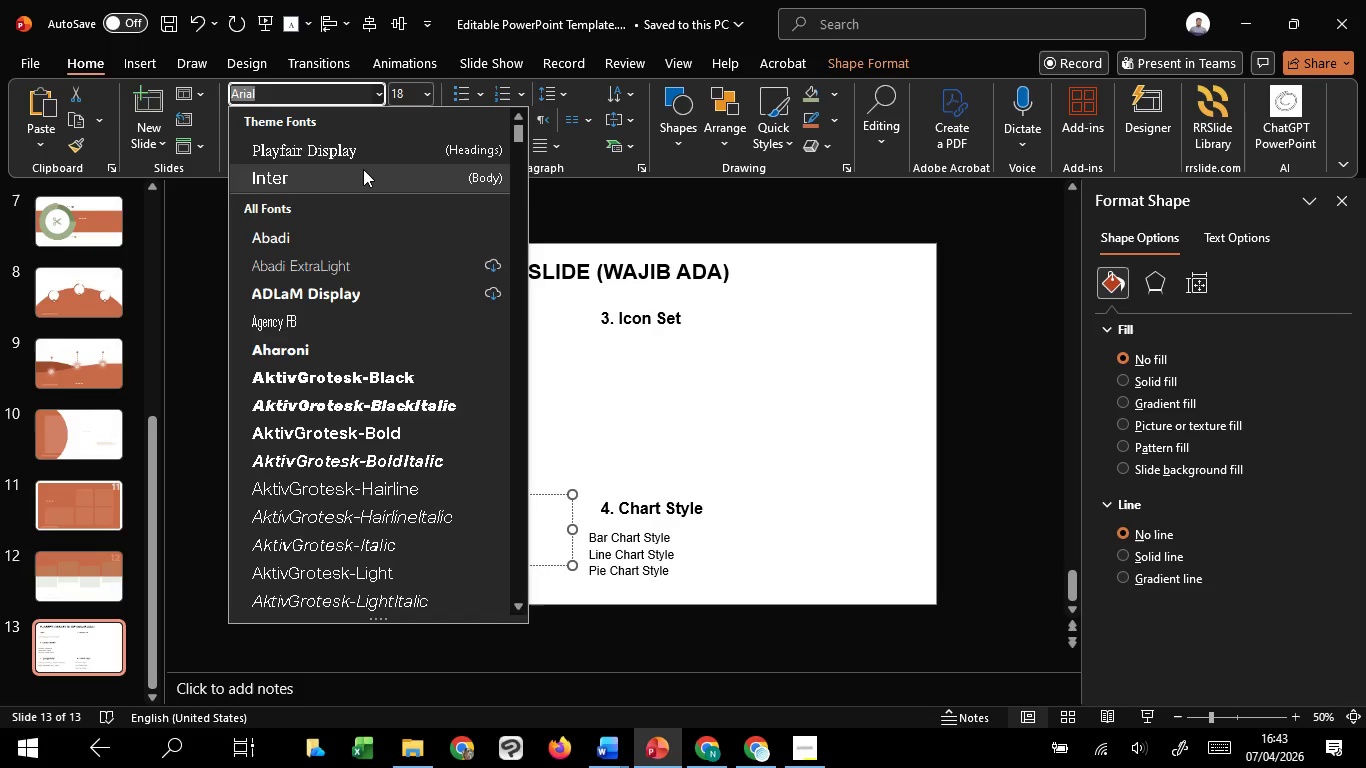 
left_click([363, 169])
 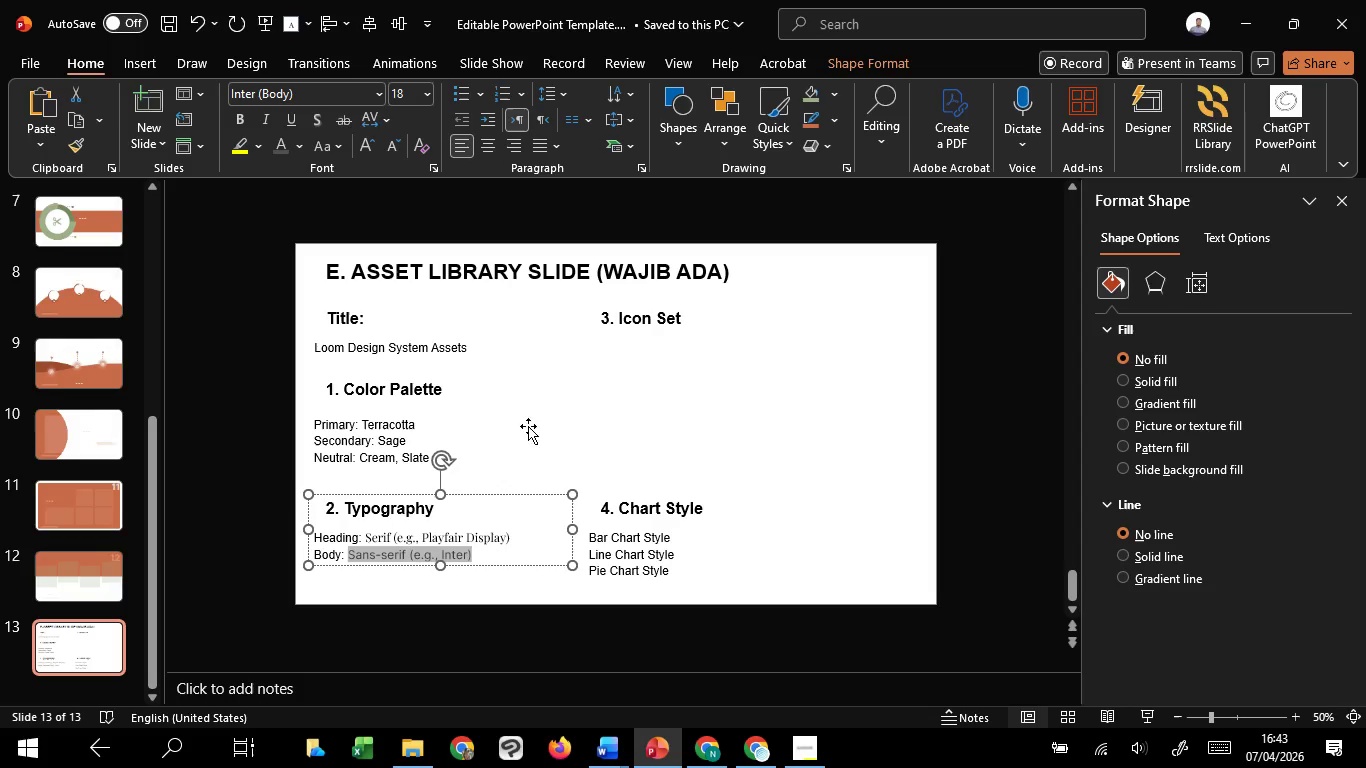 
left_click([549, 444])
 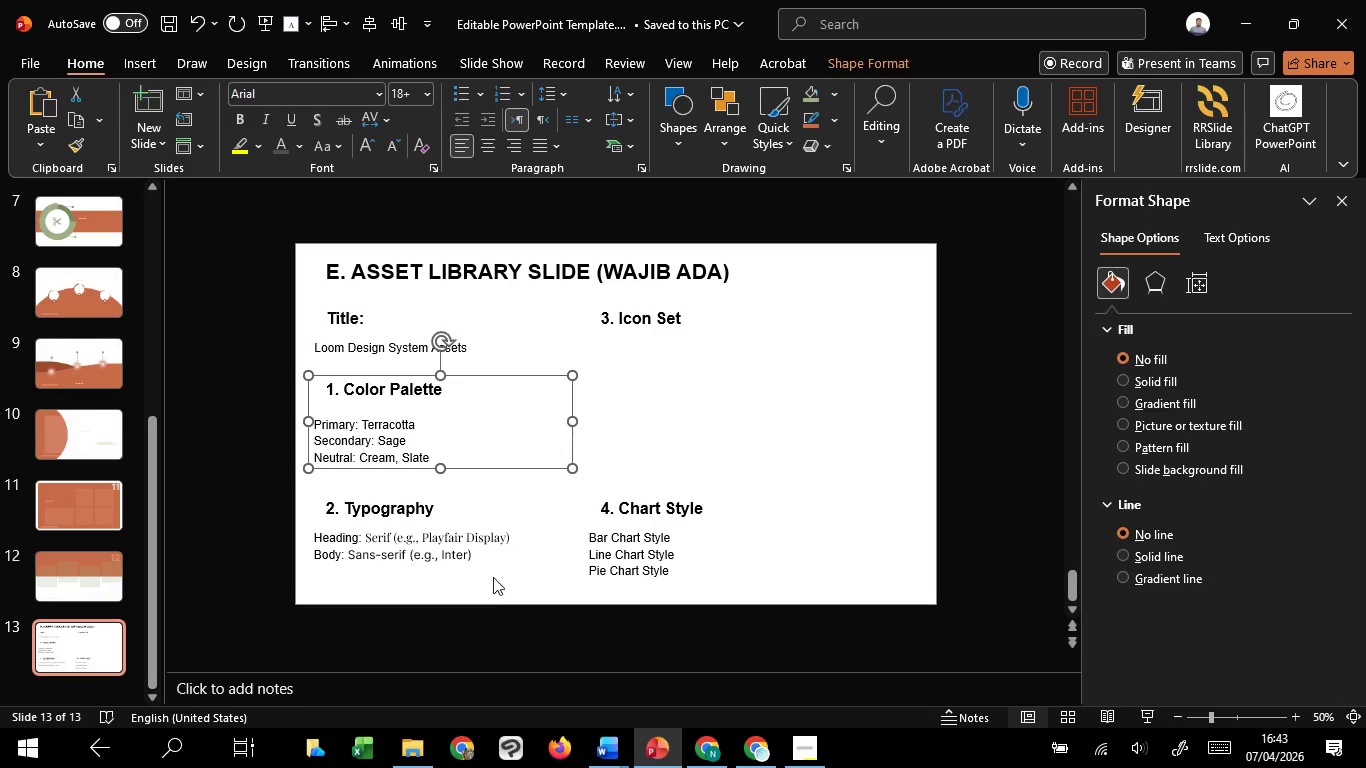 
left_click([496, 590])
 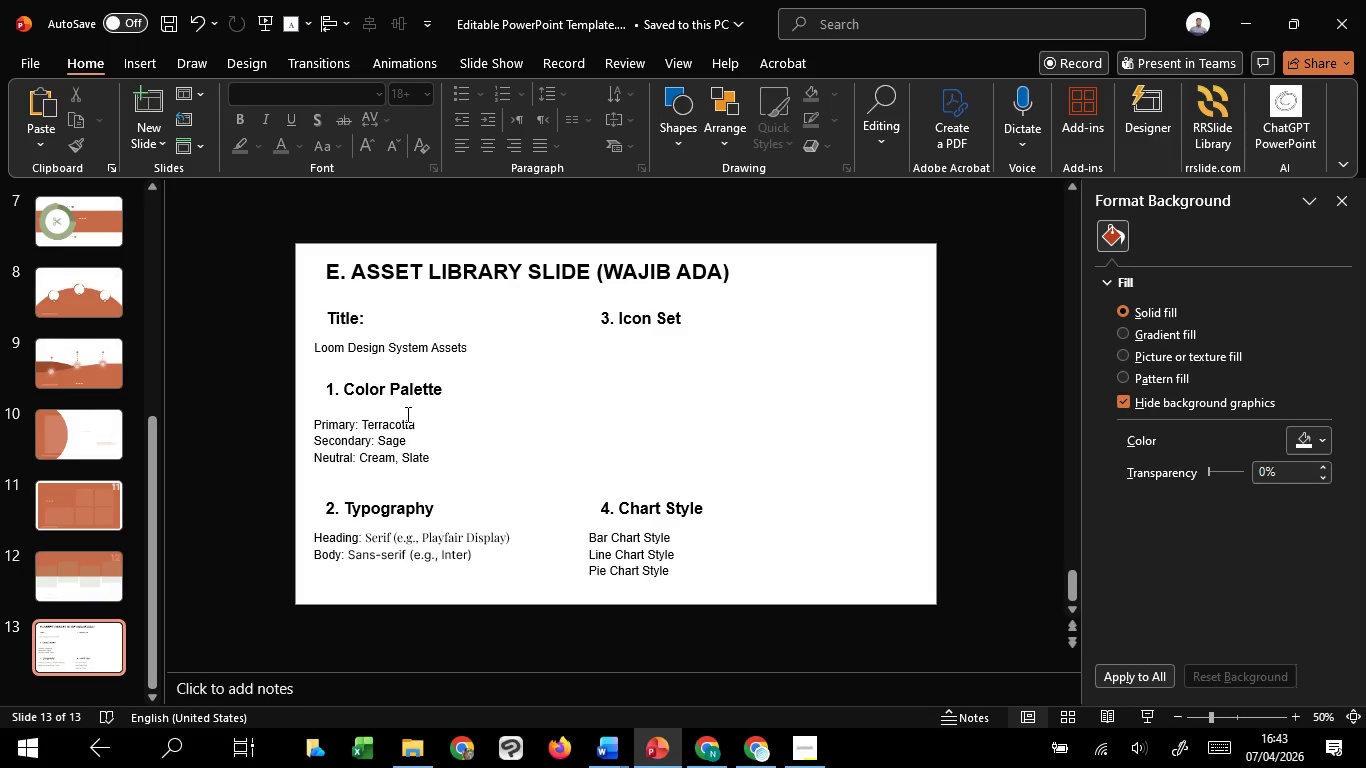 
left_click([399, 424])
 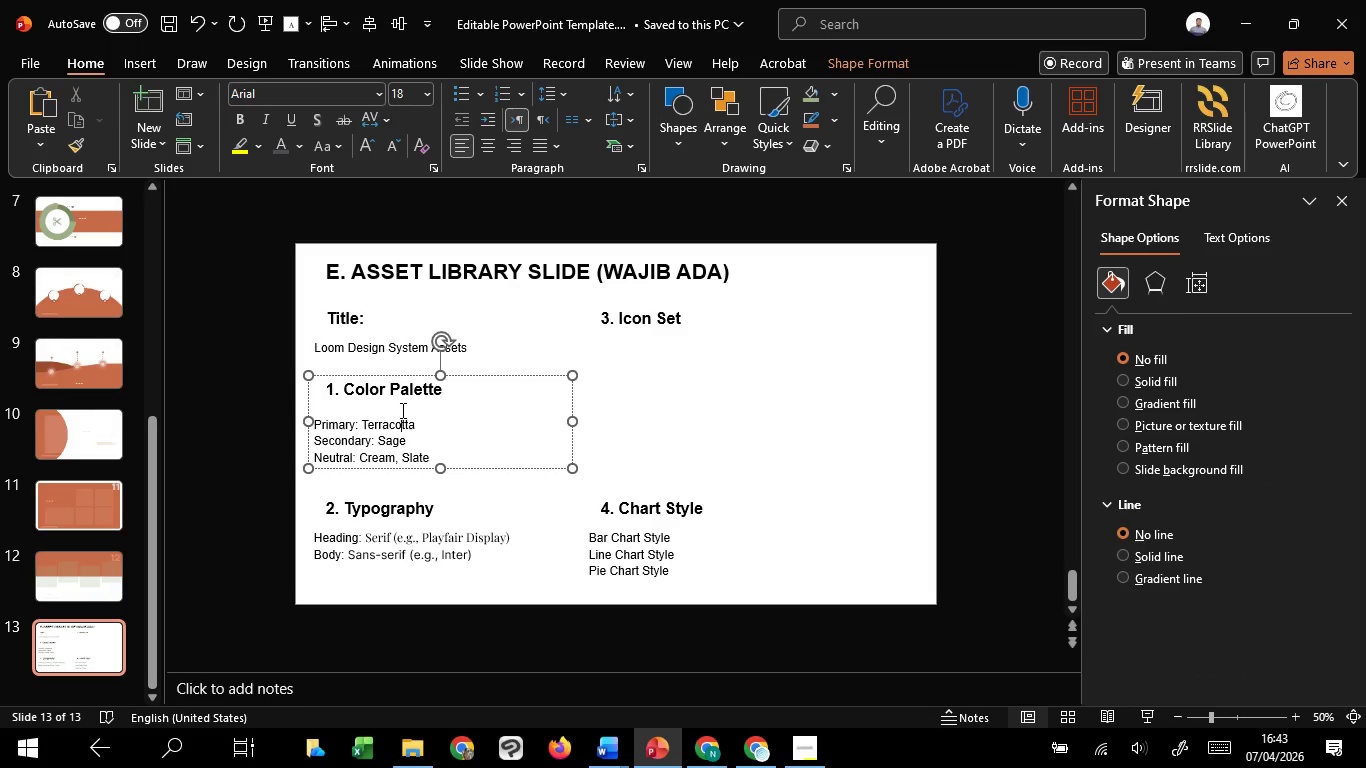 
left_click([401, 410])
 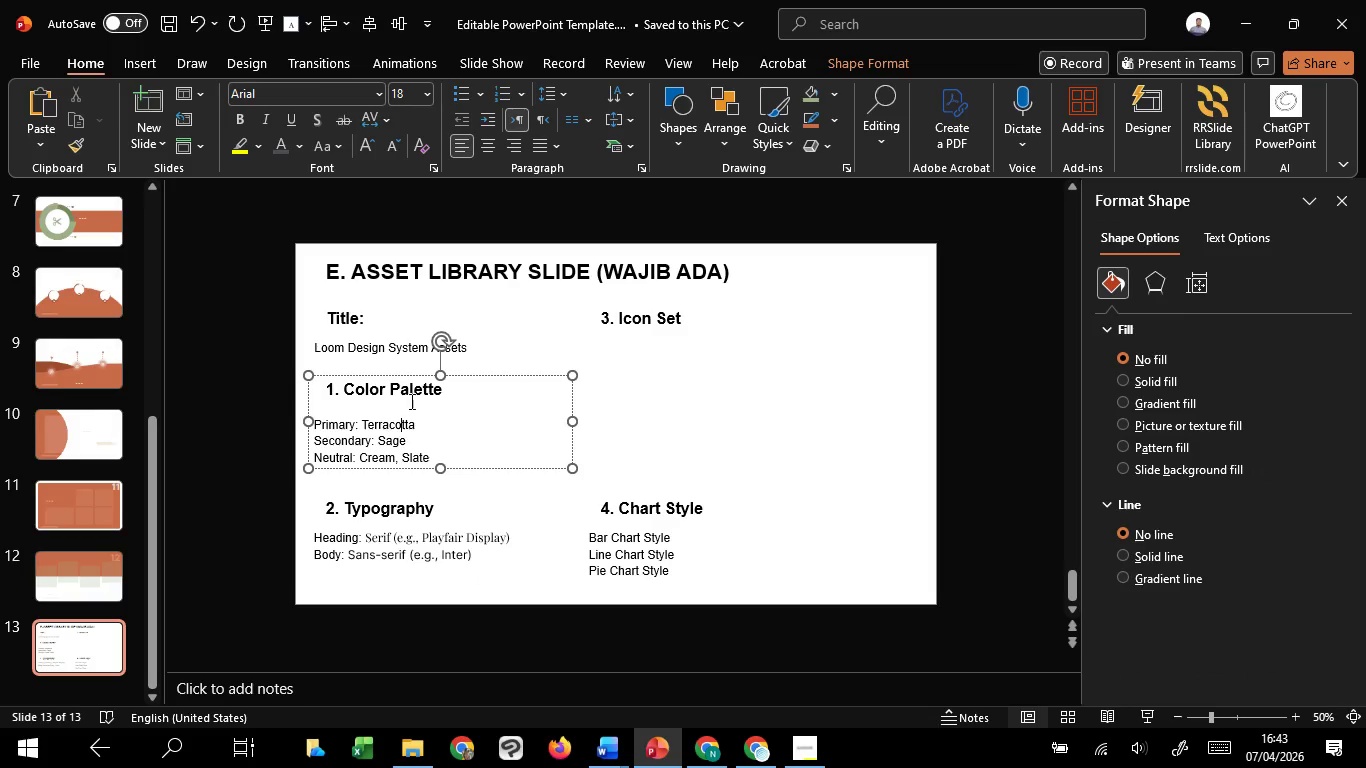 
left_click([410, 401])
 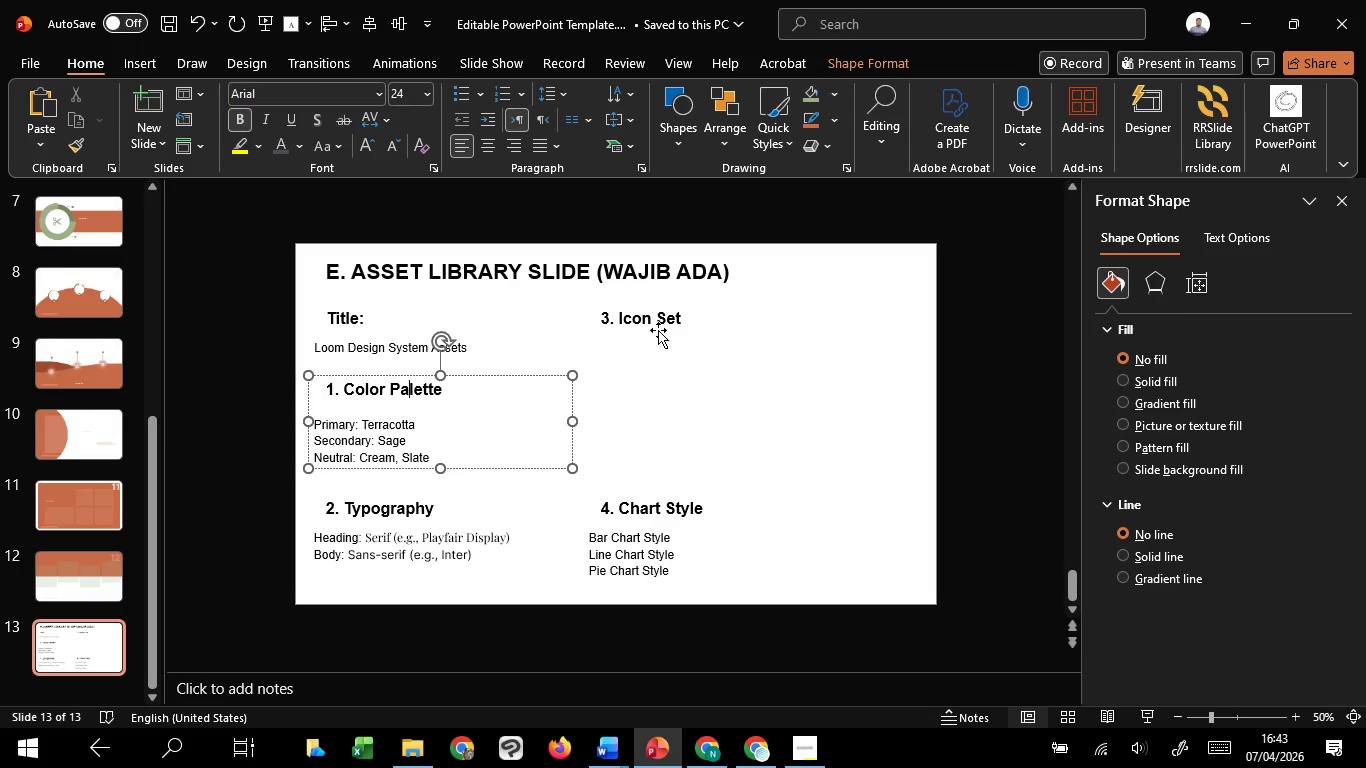 
left_click([659, 325])
 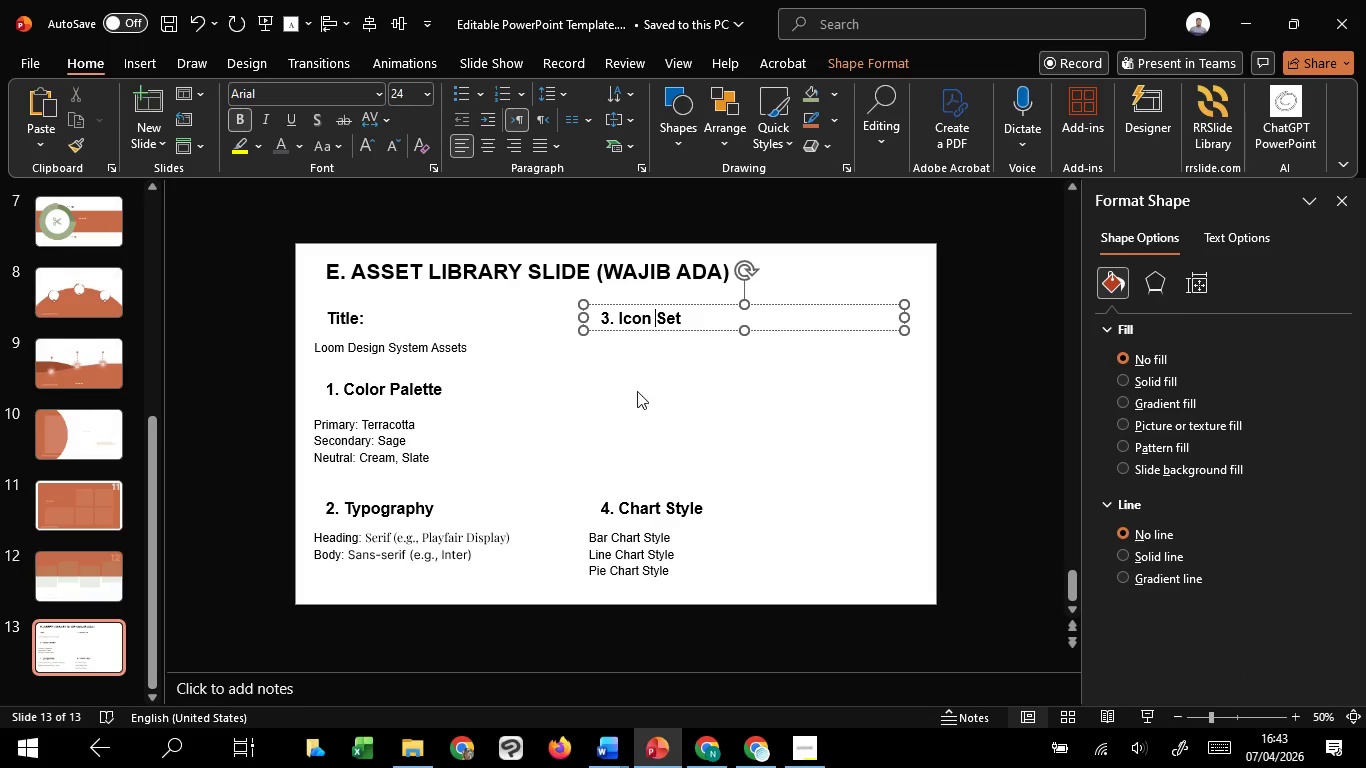 
left_click([637, 391])
 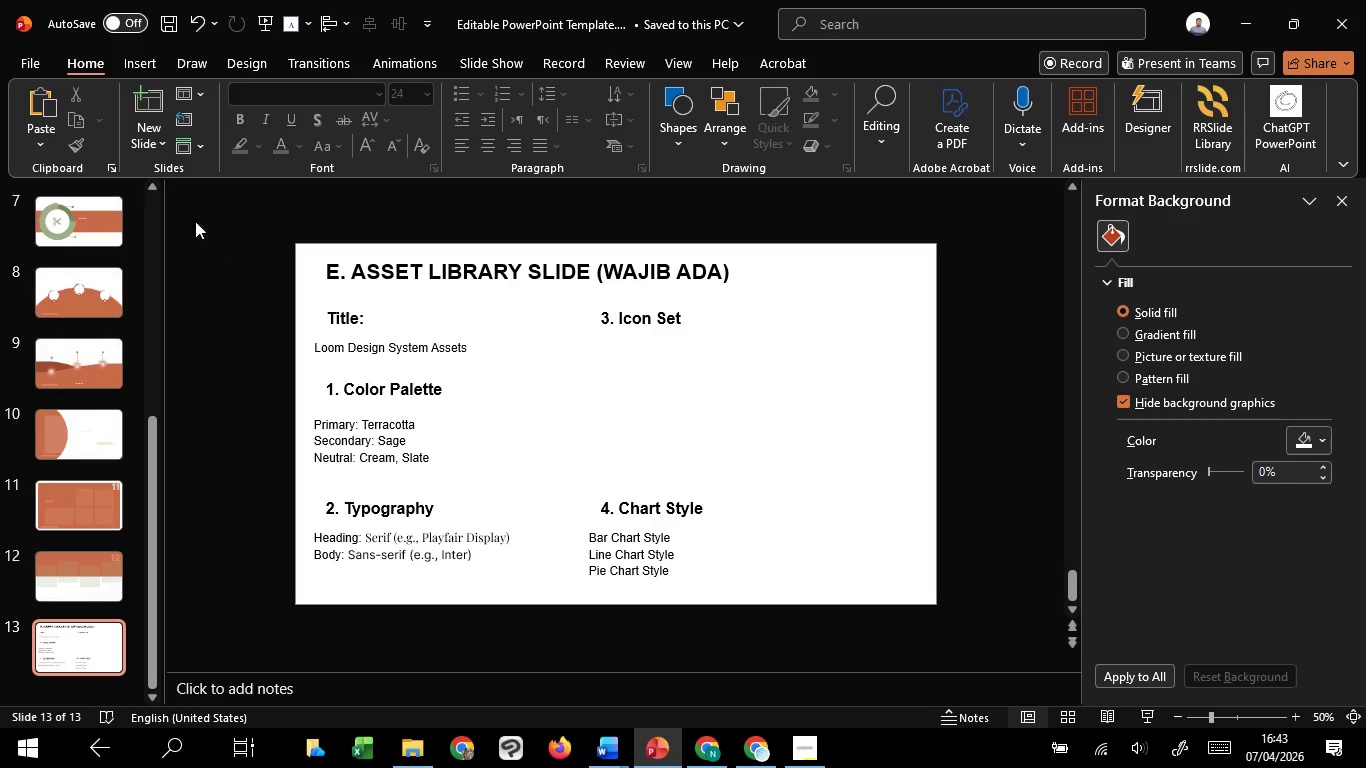 
left_click([157, 143])
 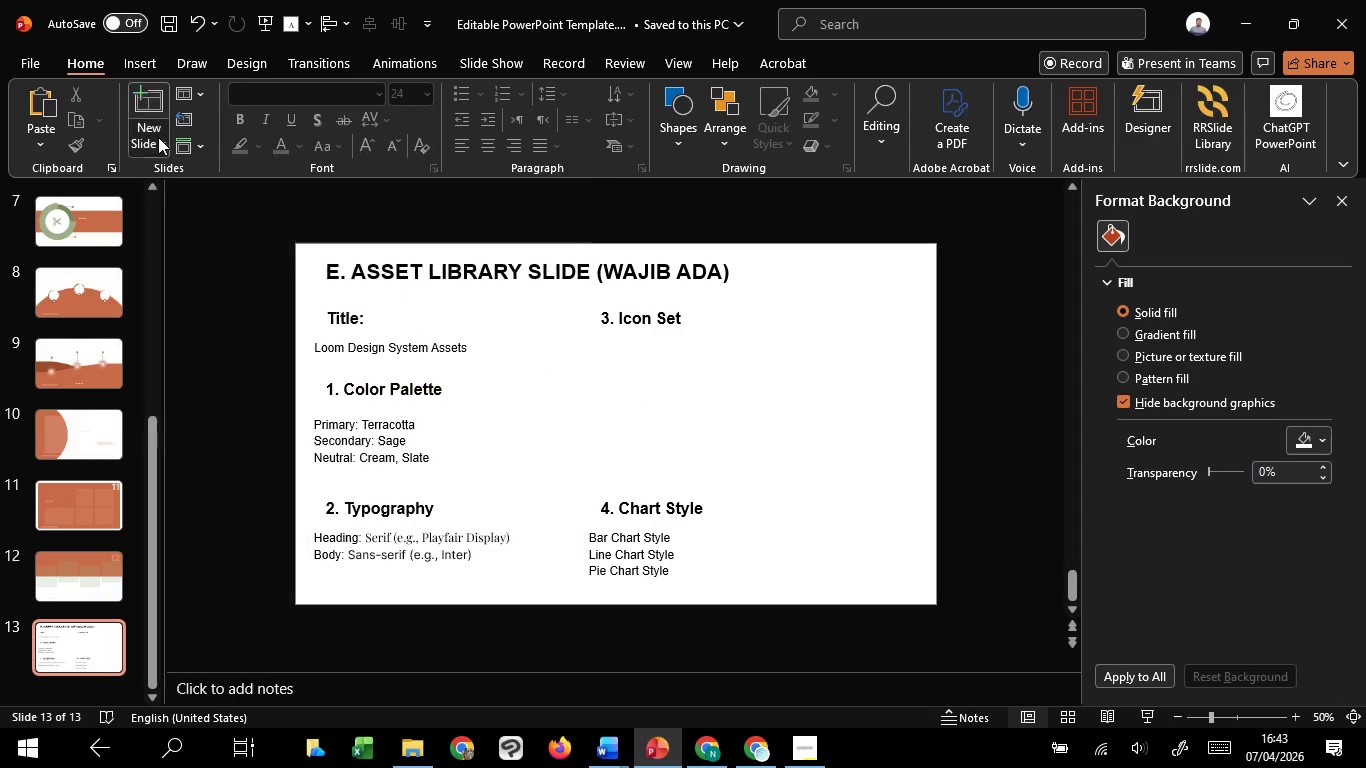 
double_click([140, 68])
 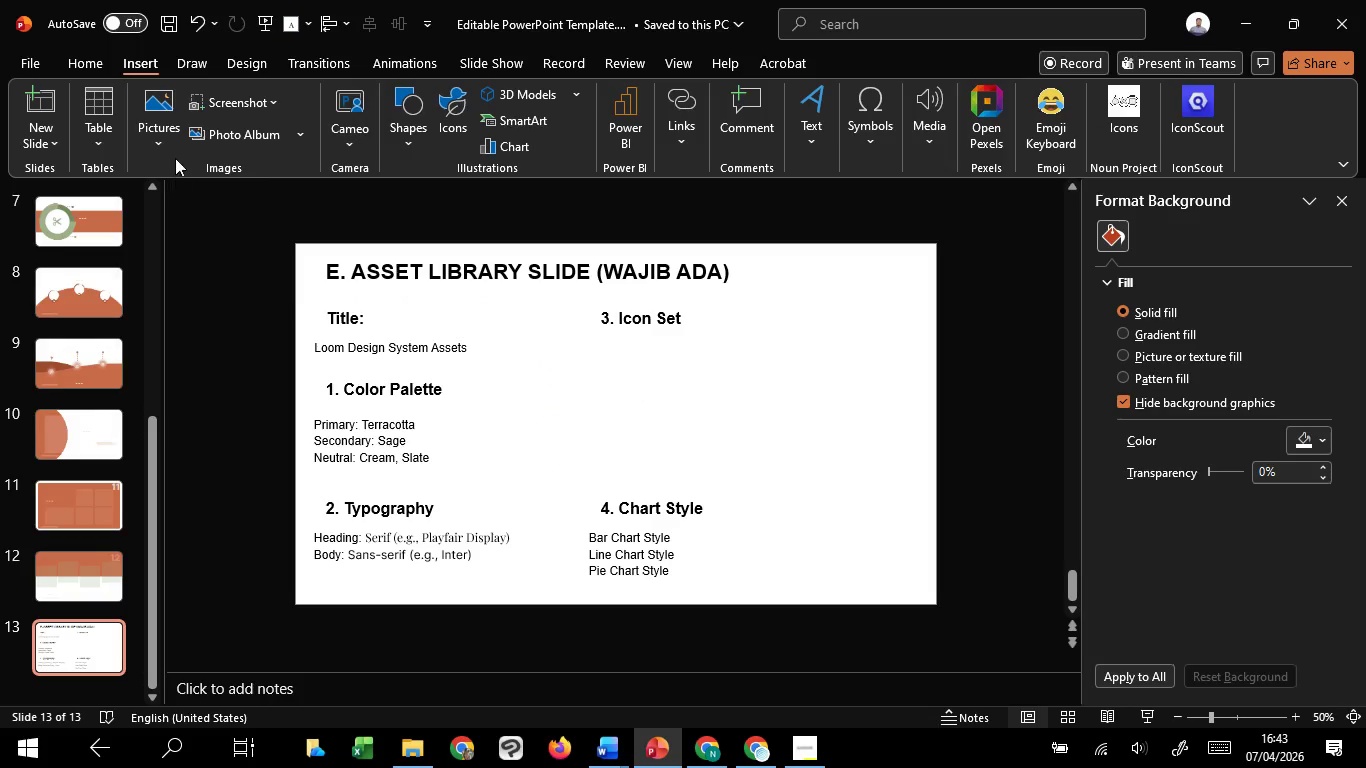 
left_click([170, 143])
 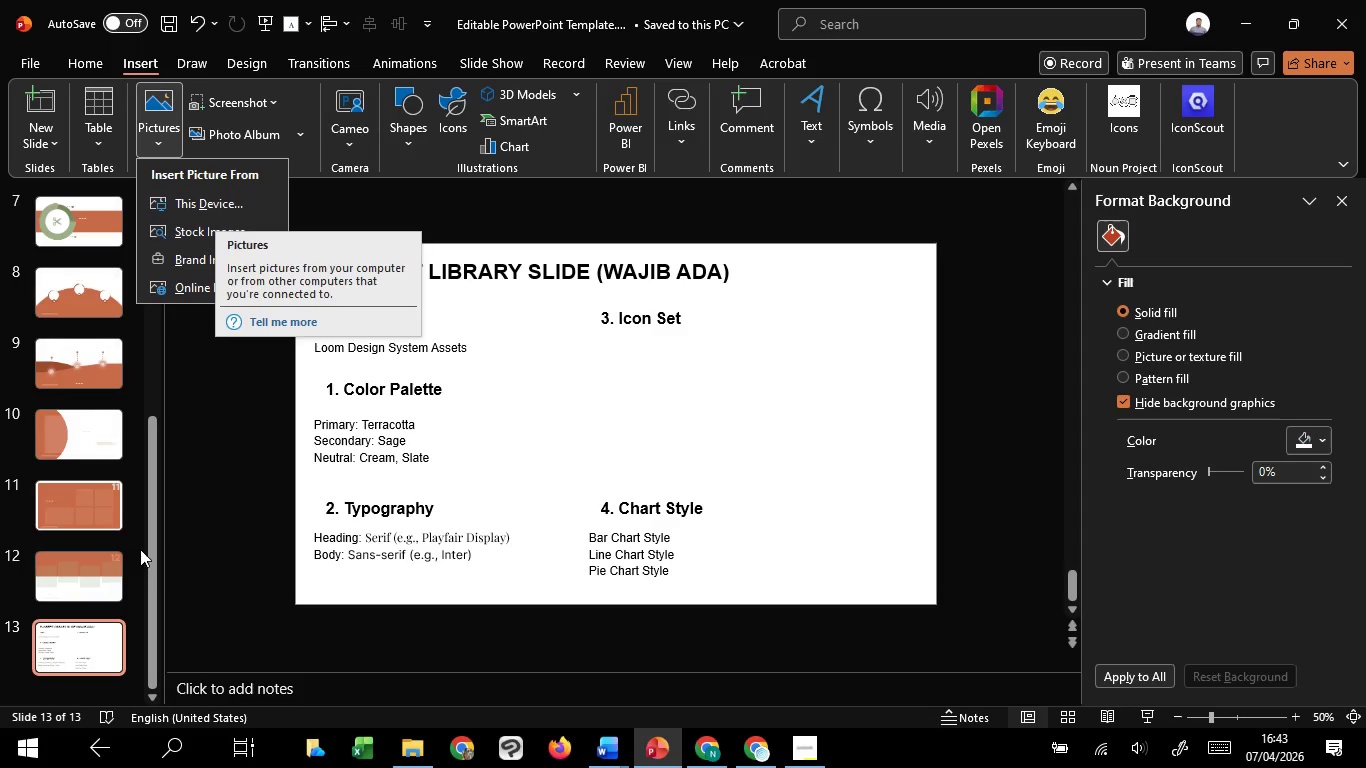 
left_click([217, 434])
 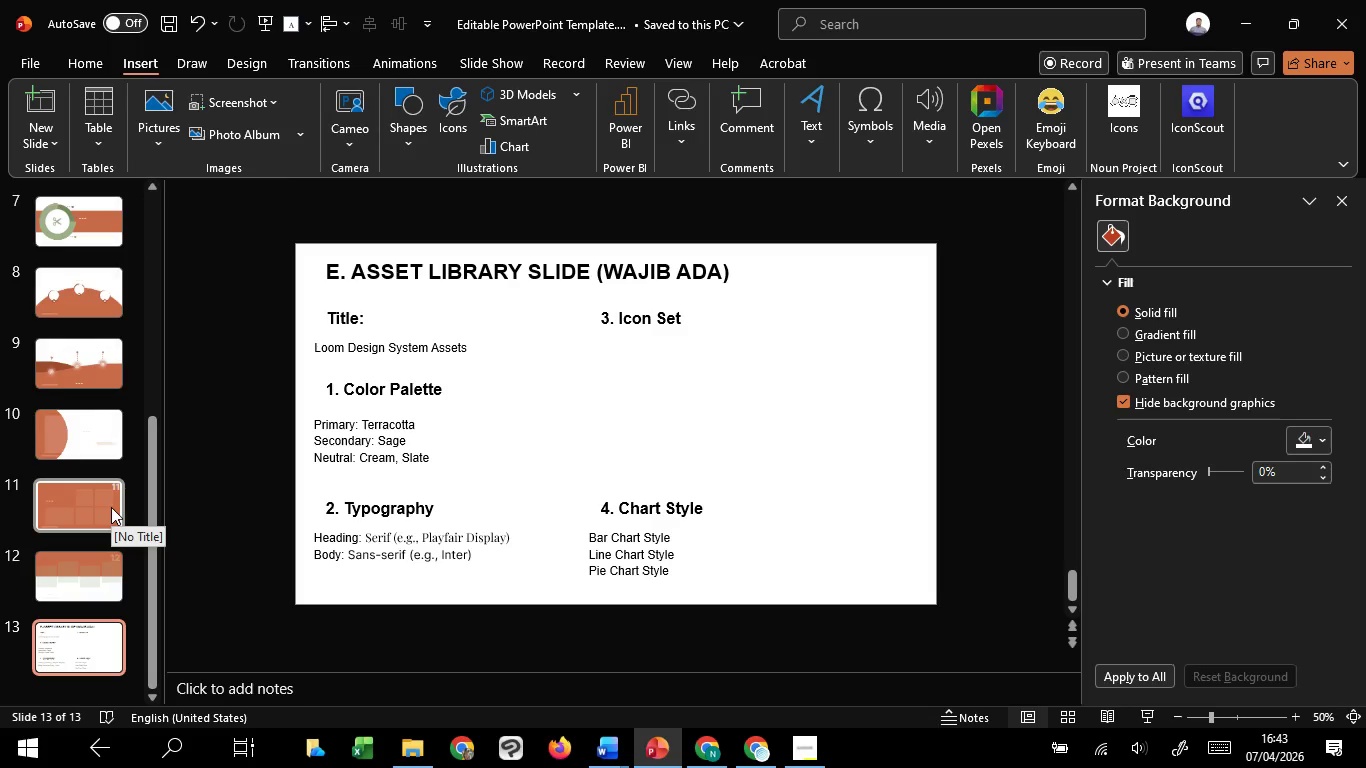 
scroll: coordinate [111, 507], scroll_direction: up, amount: 4.0
 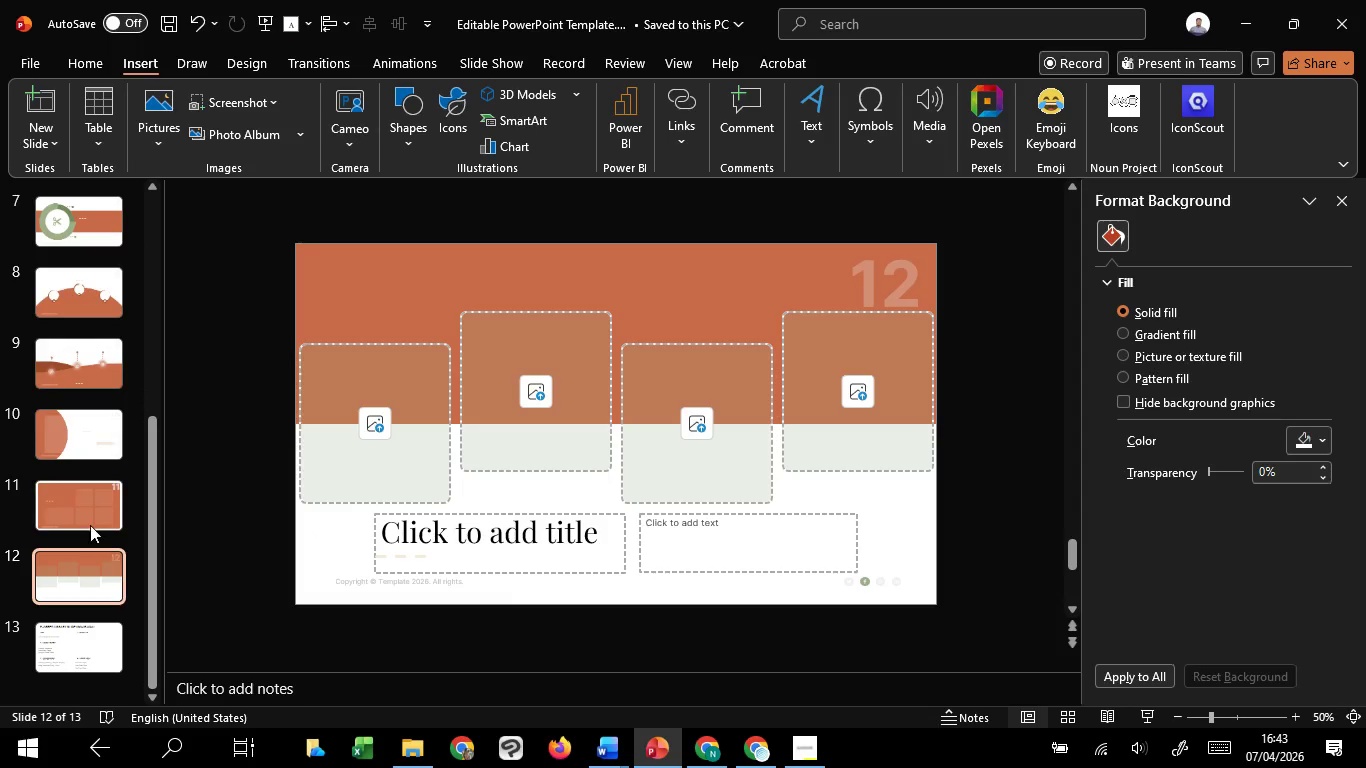 
double_click([111, 423])
 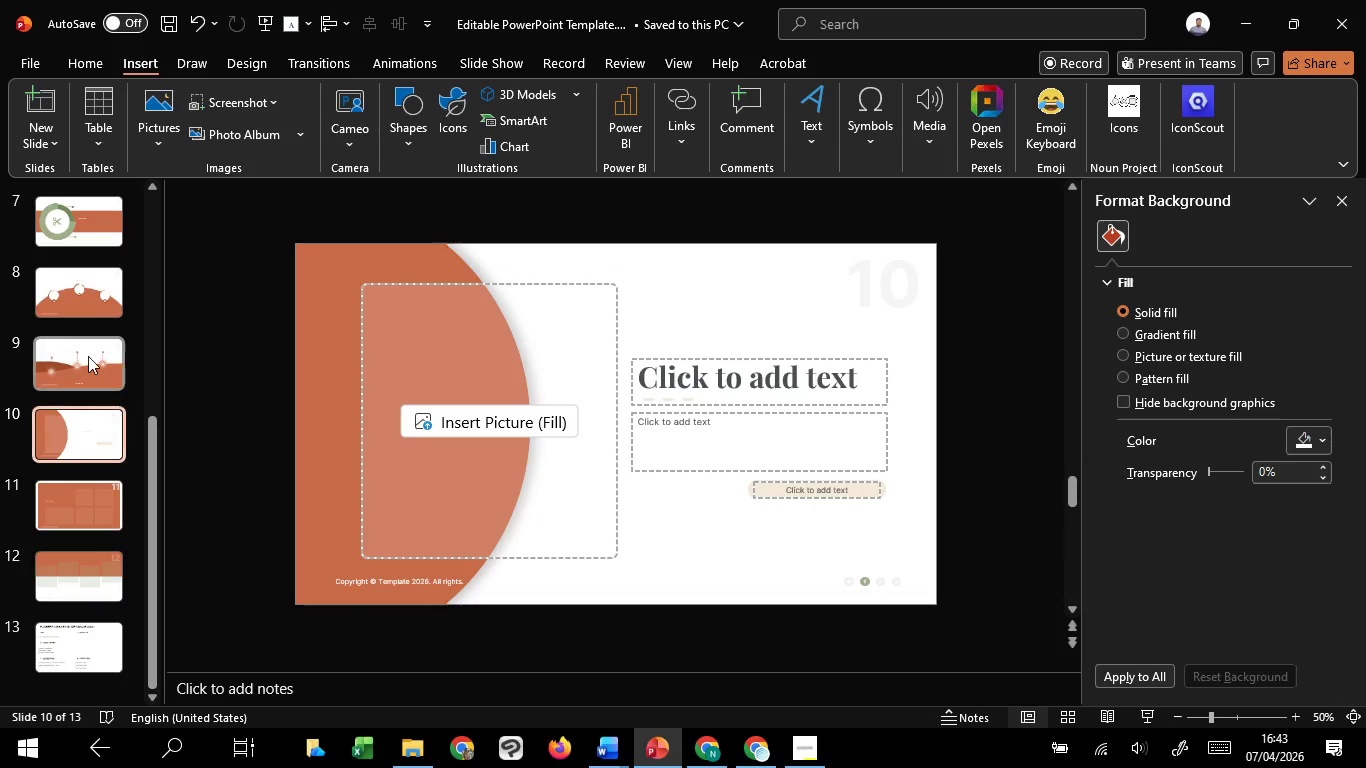 
left_click([88, 356])
 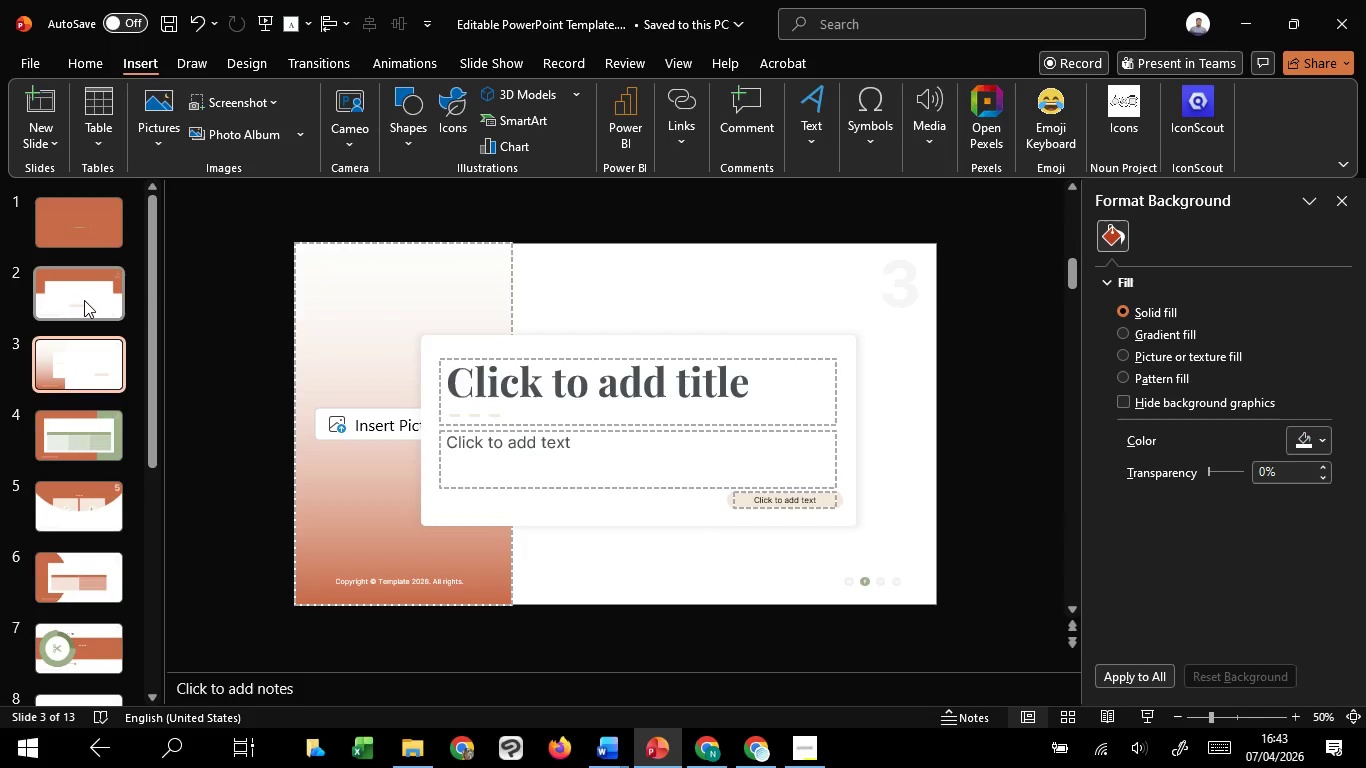 
scroll: coordinate [88, 356], scroll_direction: up, amount: 25.0
 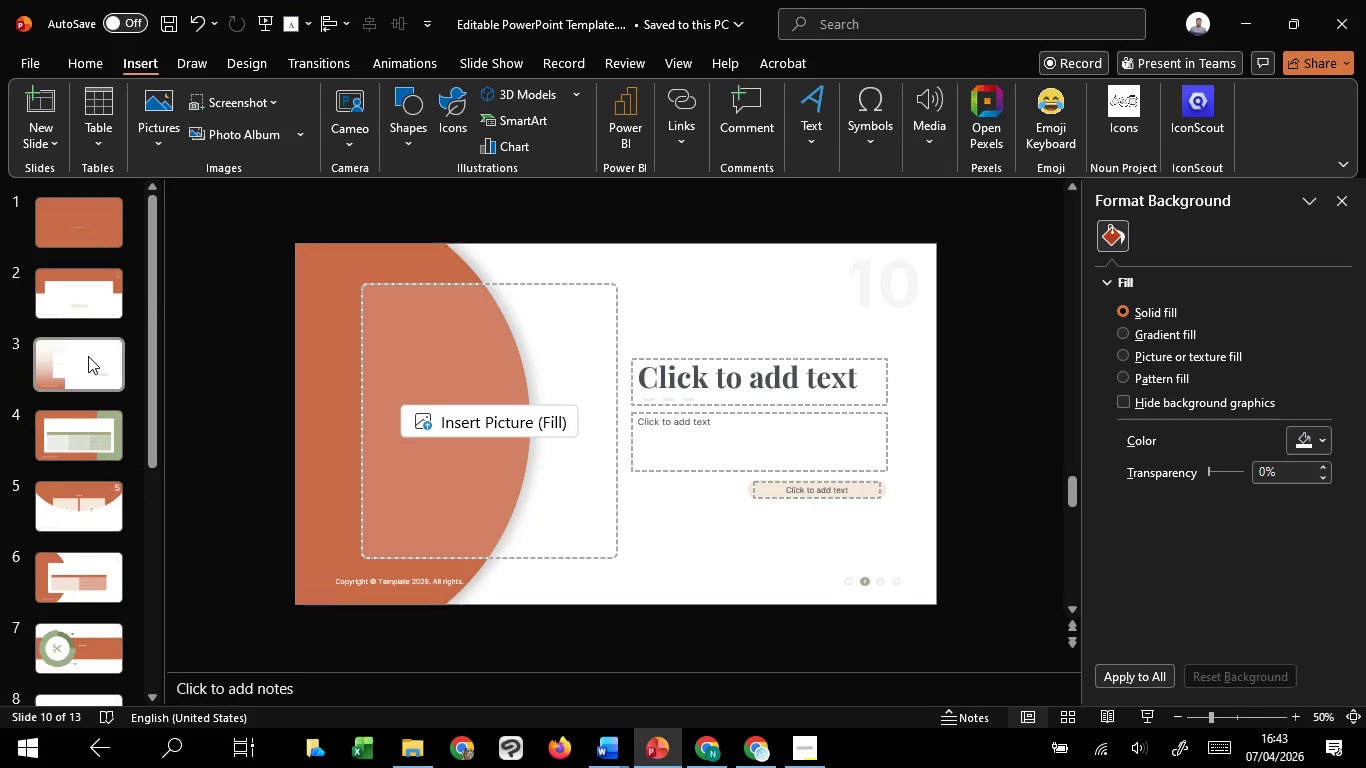 
left_click([84, 300])
 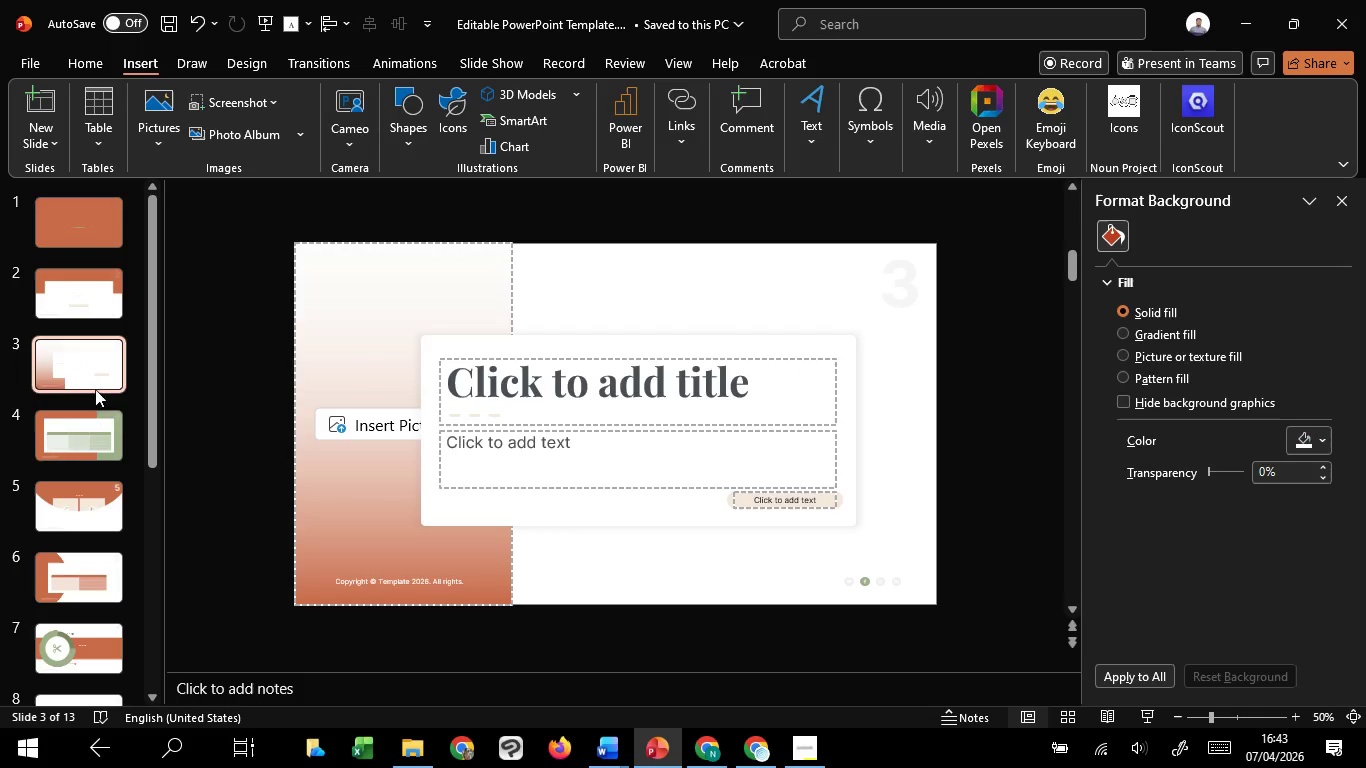 
double_click([100, 437])
 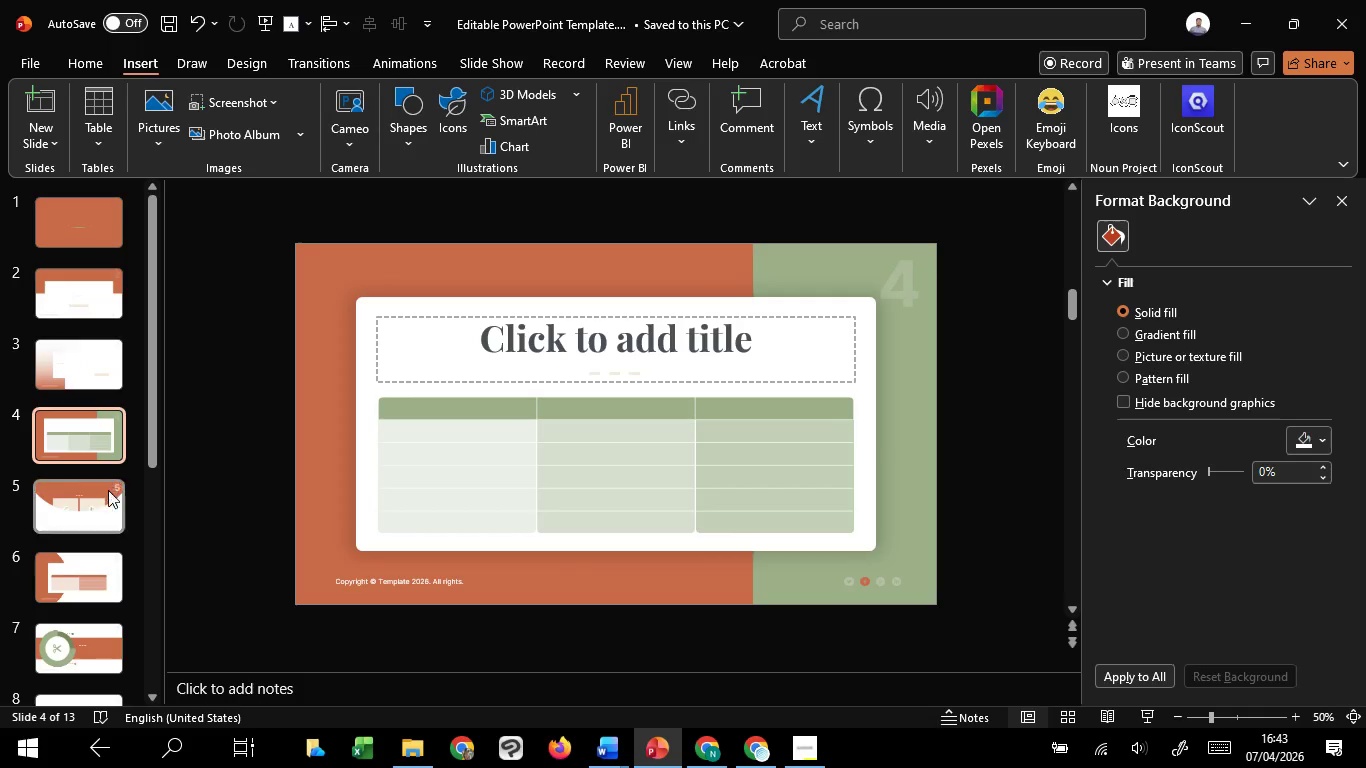 
left_click([112, 501])
 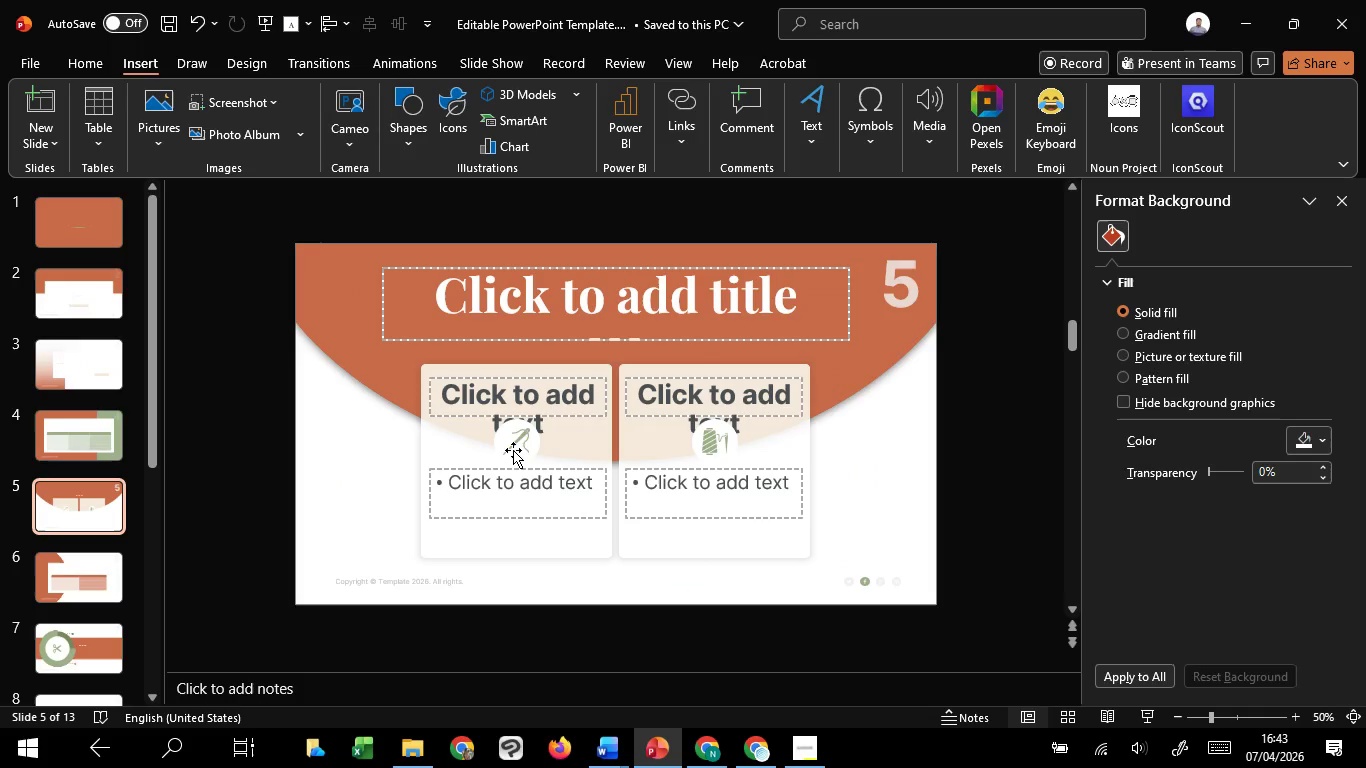 
left_click([514, 447])
 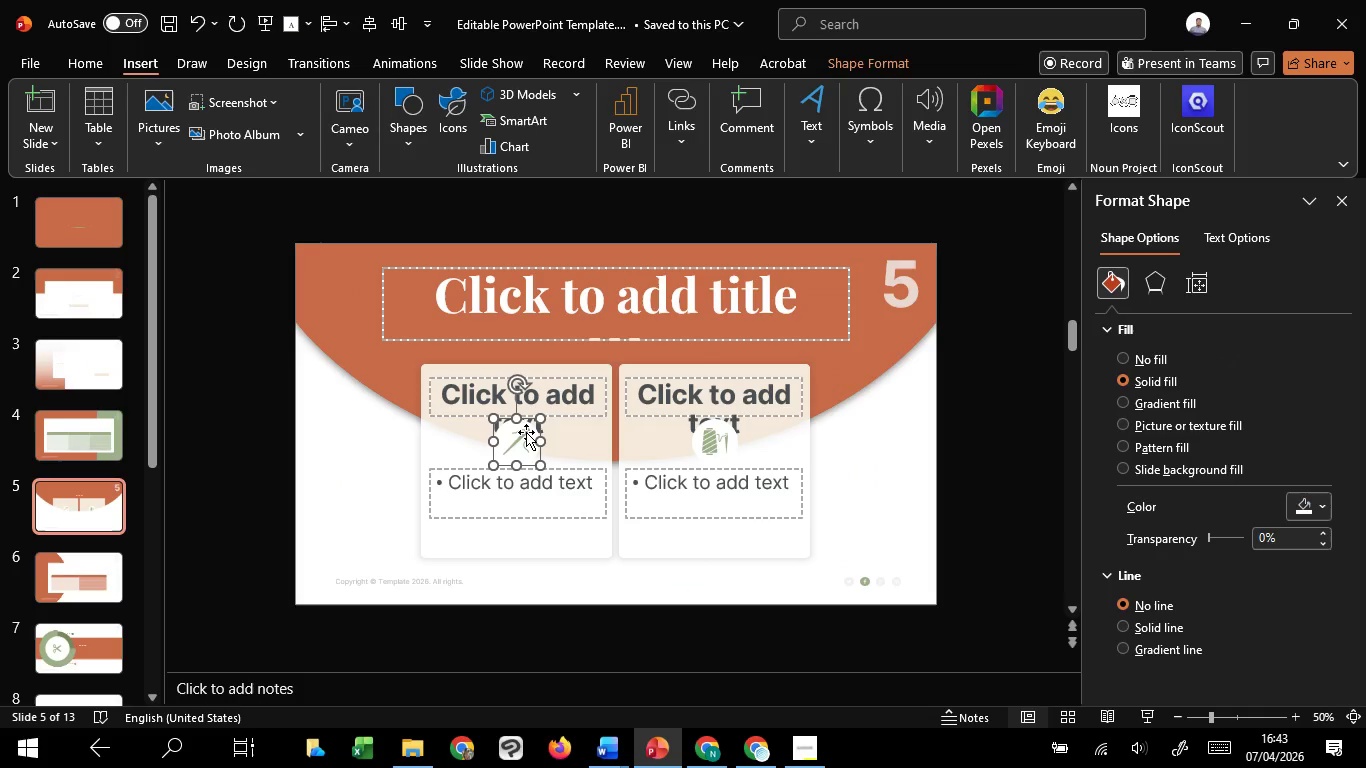 
left_click([526, 432])
 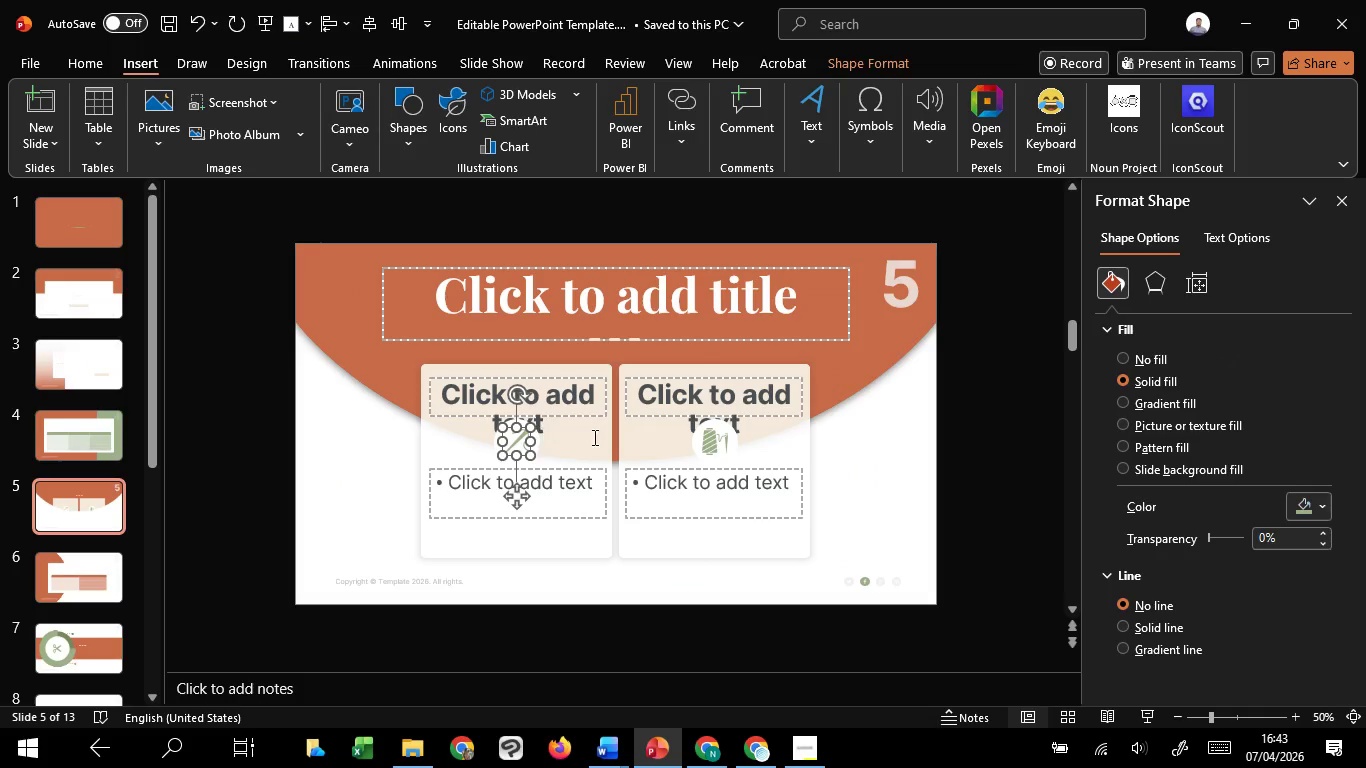 
hold_key(key=ShiftLeft, duration=1.41)
left_click([713, 441])
 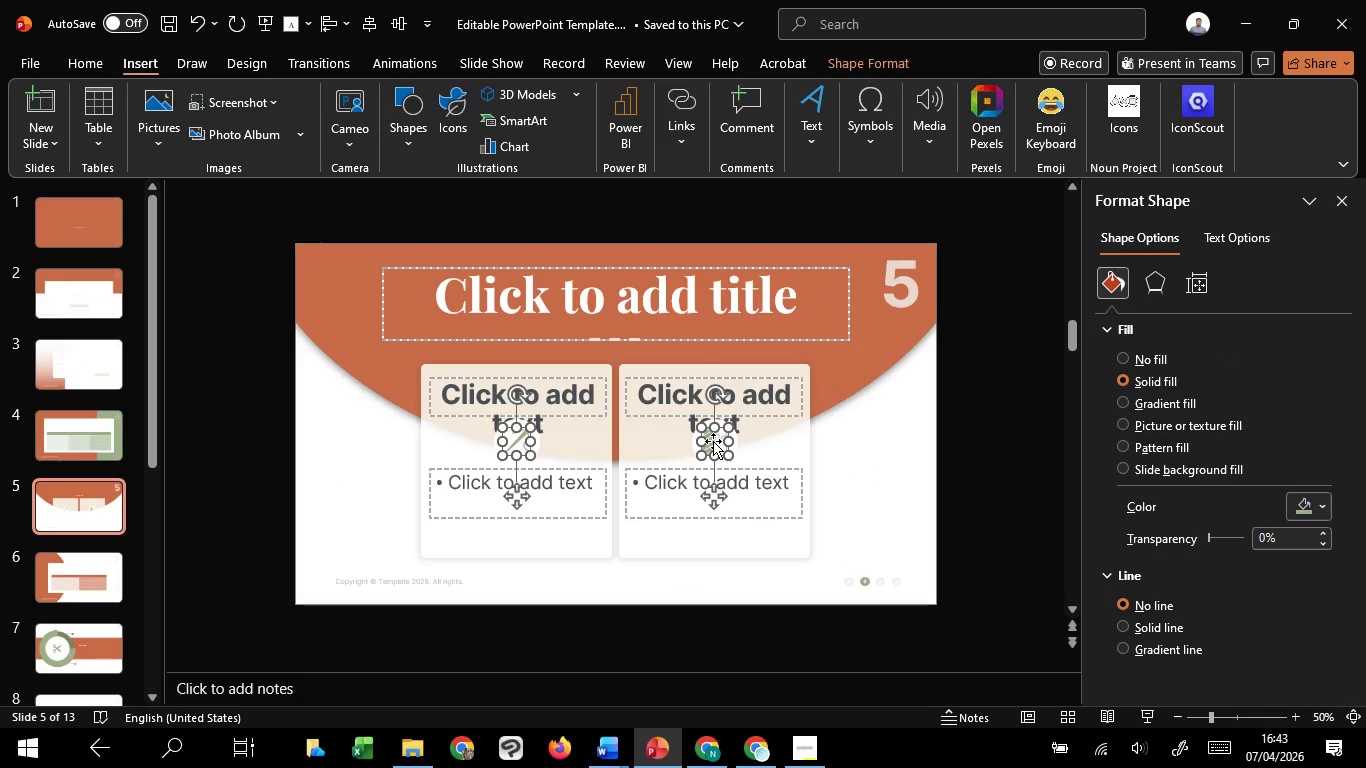 
key(Control+C)
 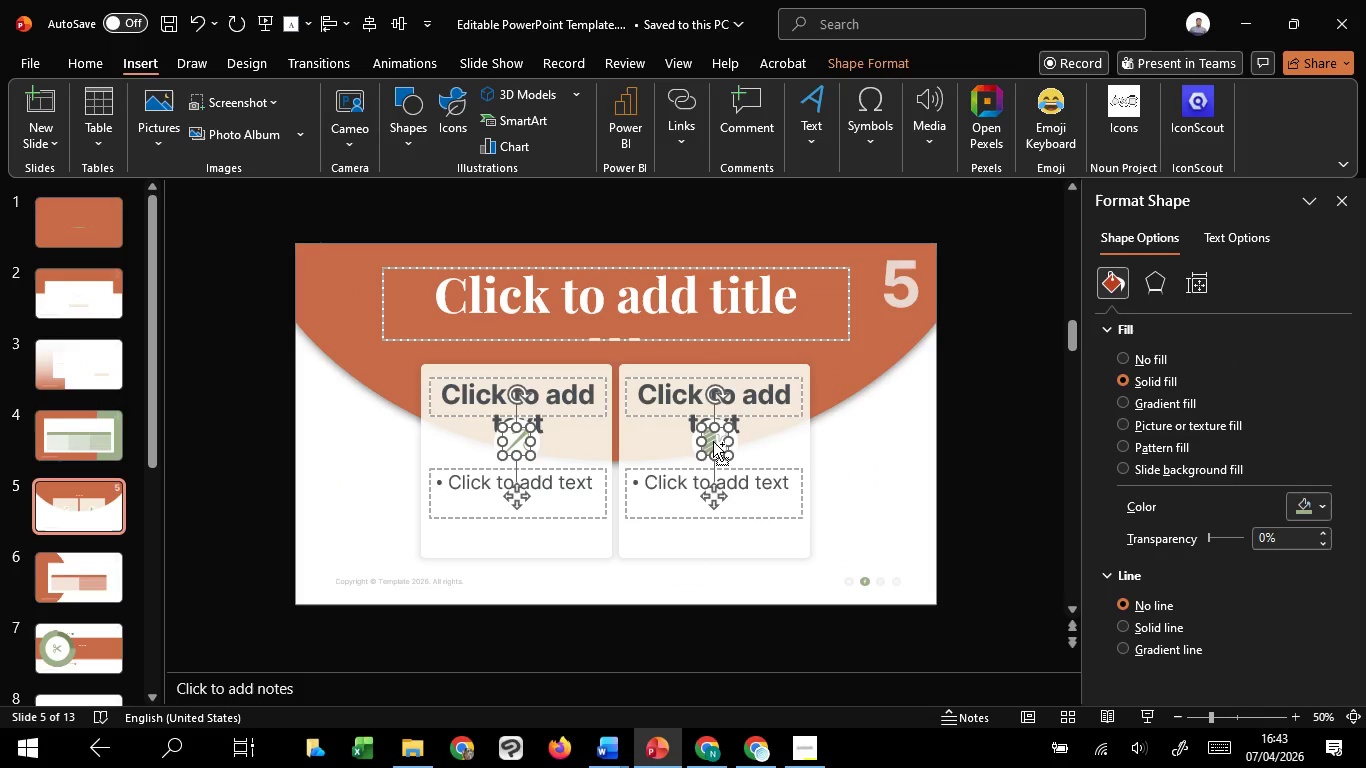 
key(Control+C)
 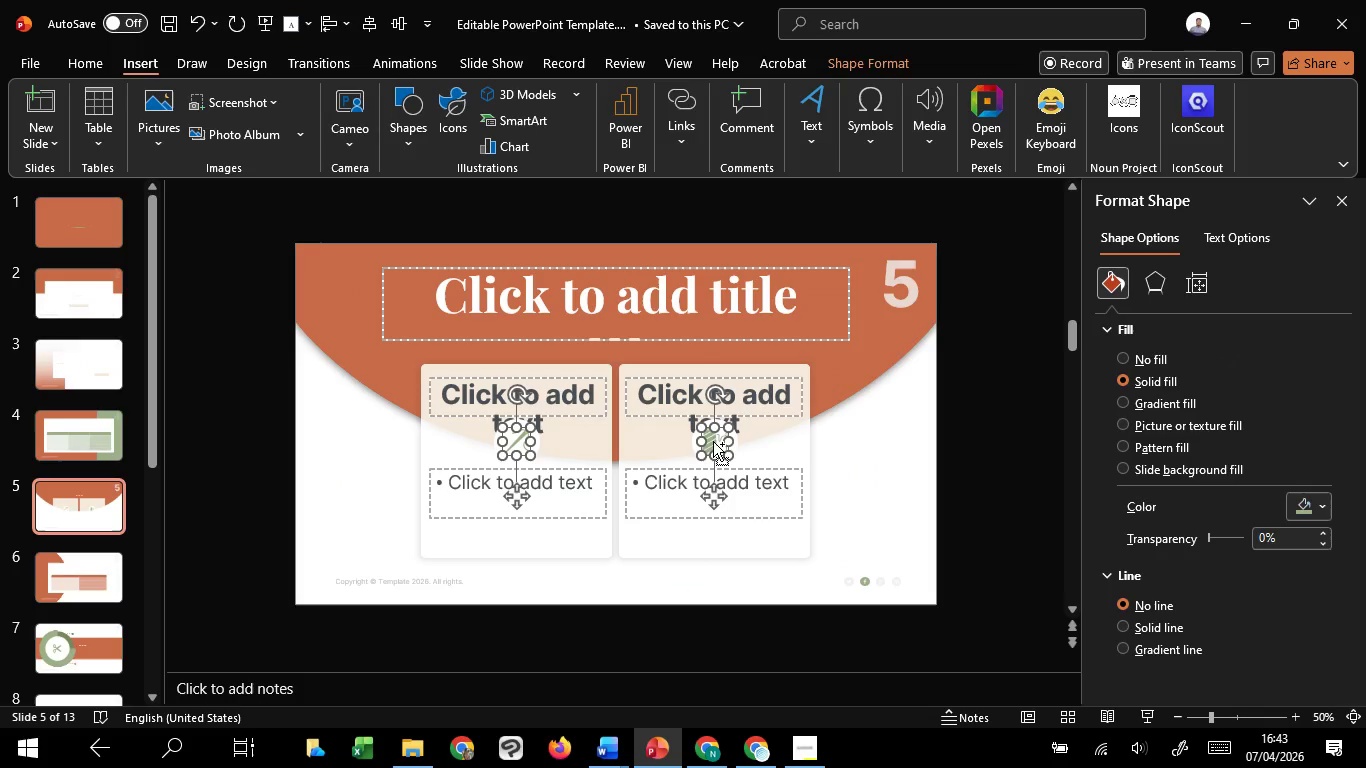 
key(Control+C)
 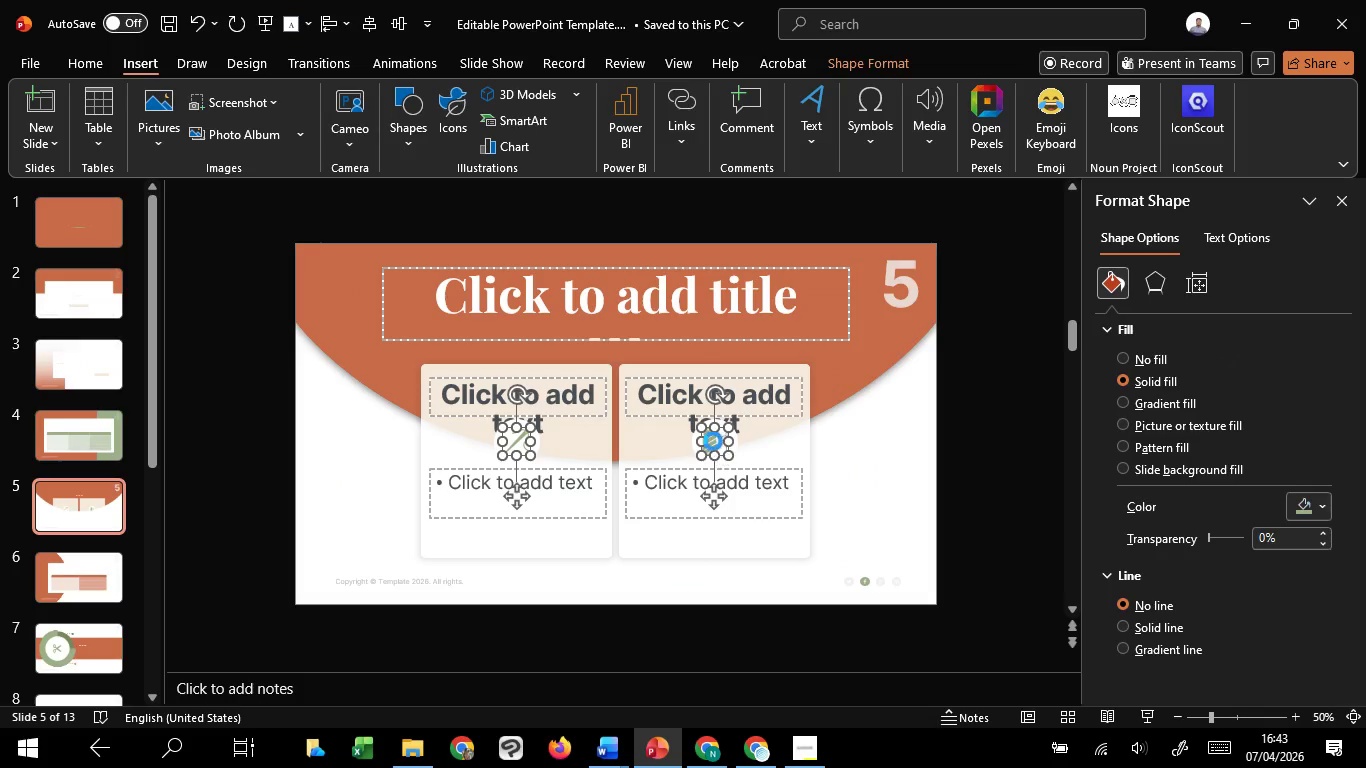 
key(Control+C)
 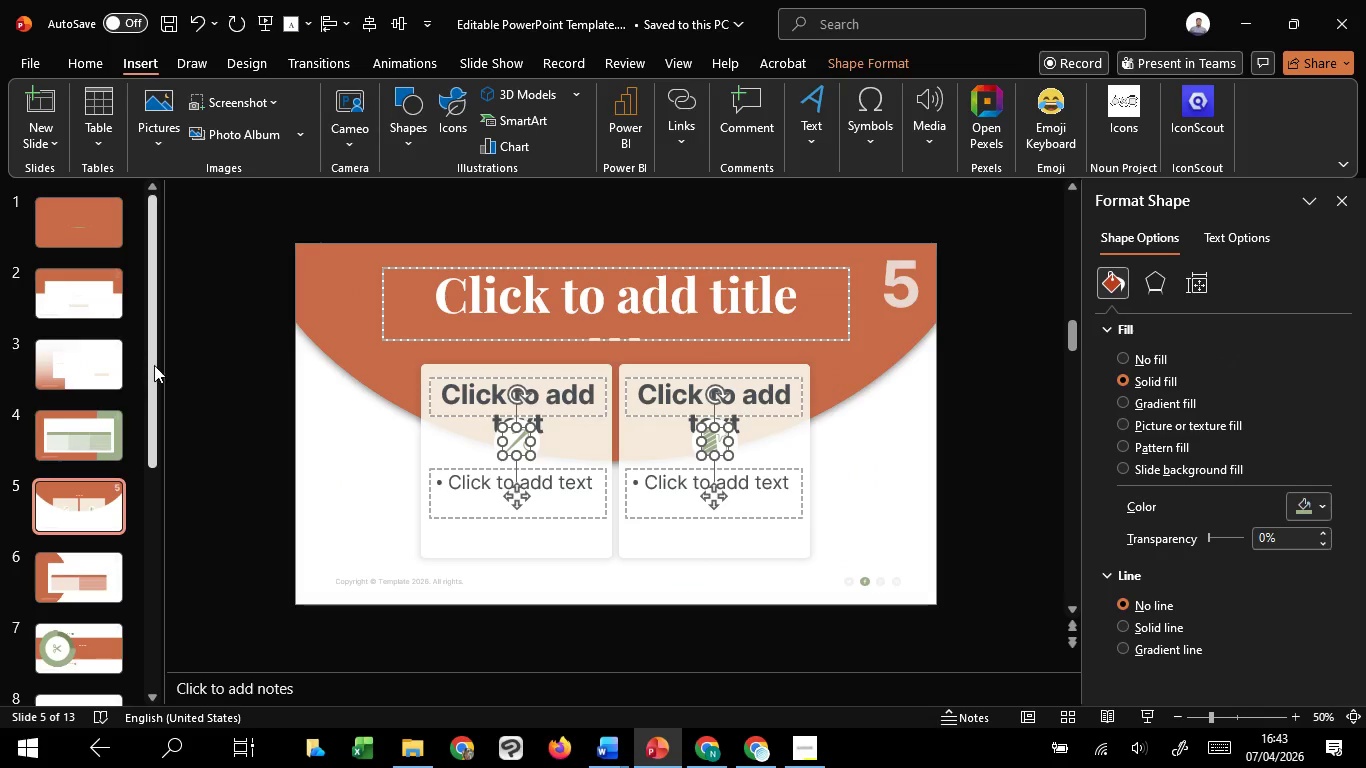 
left_click_drag(start_coordinate=[154, 365], to_coordinate=[189, 631])
 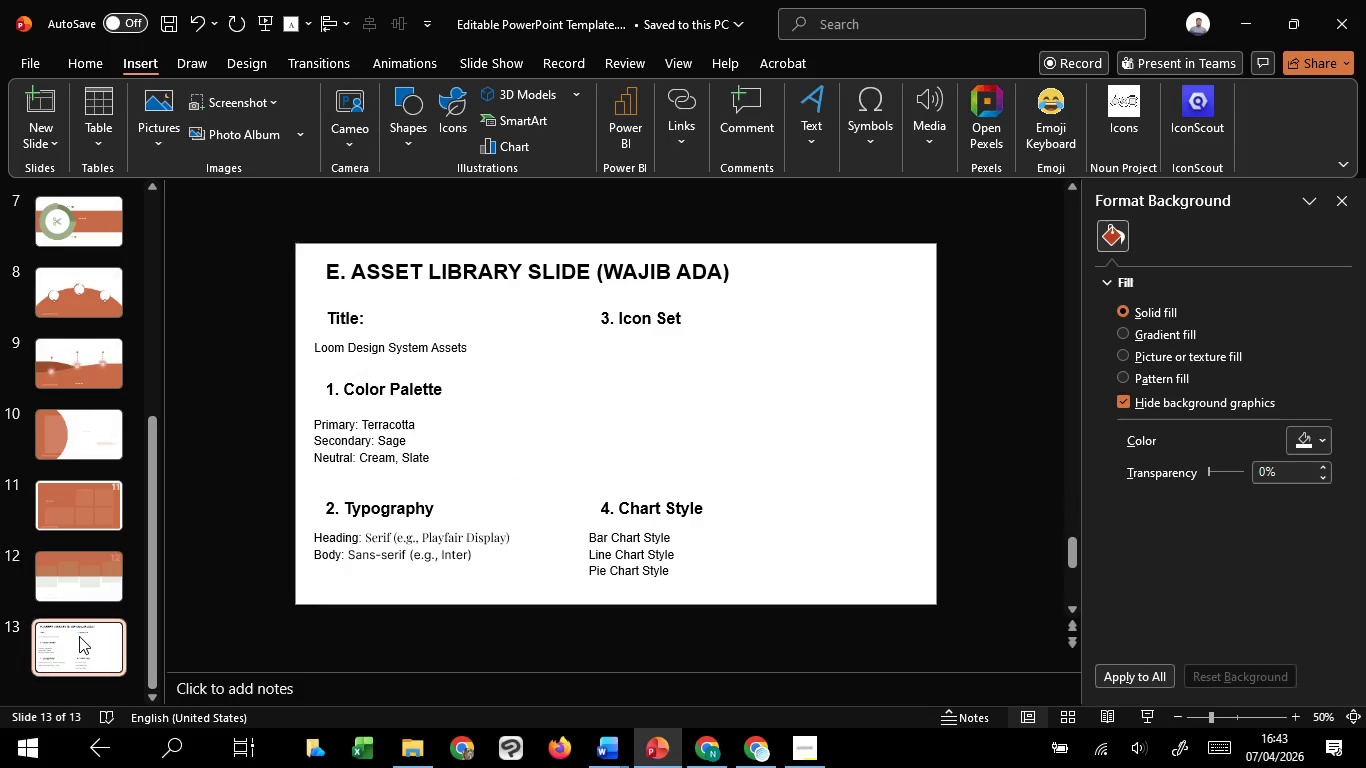 
key(Control+V)
 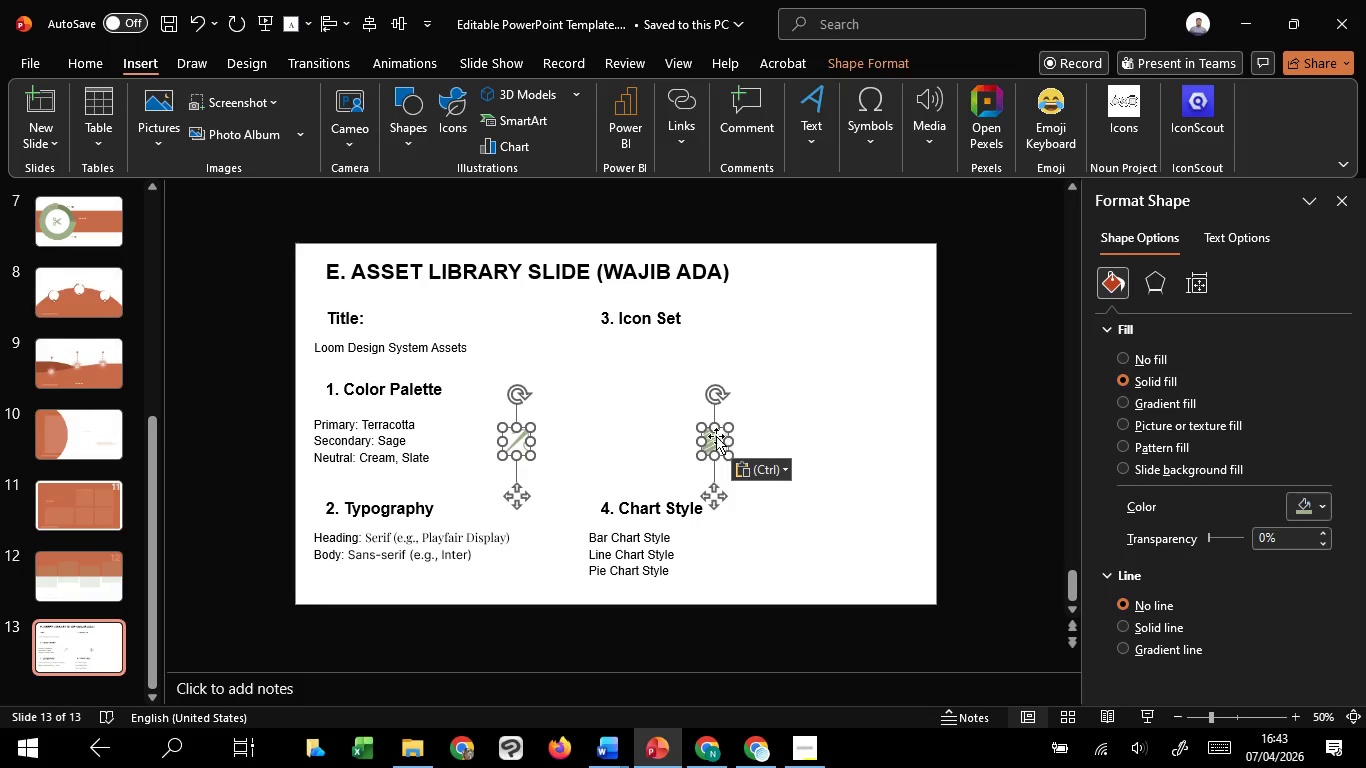 
left_click_drag(start_coordinate=[715, 436], to_coordinate=[812, 360])
 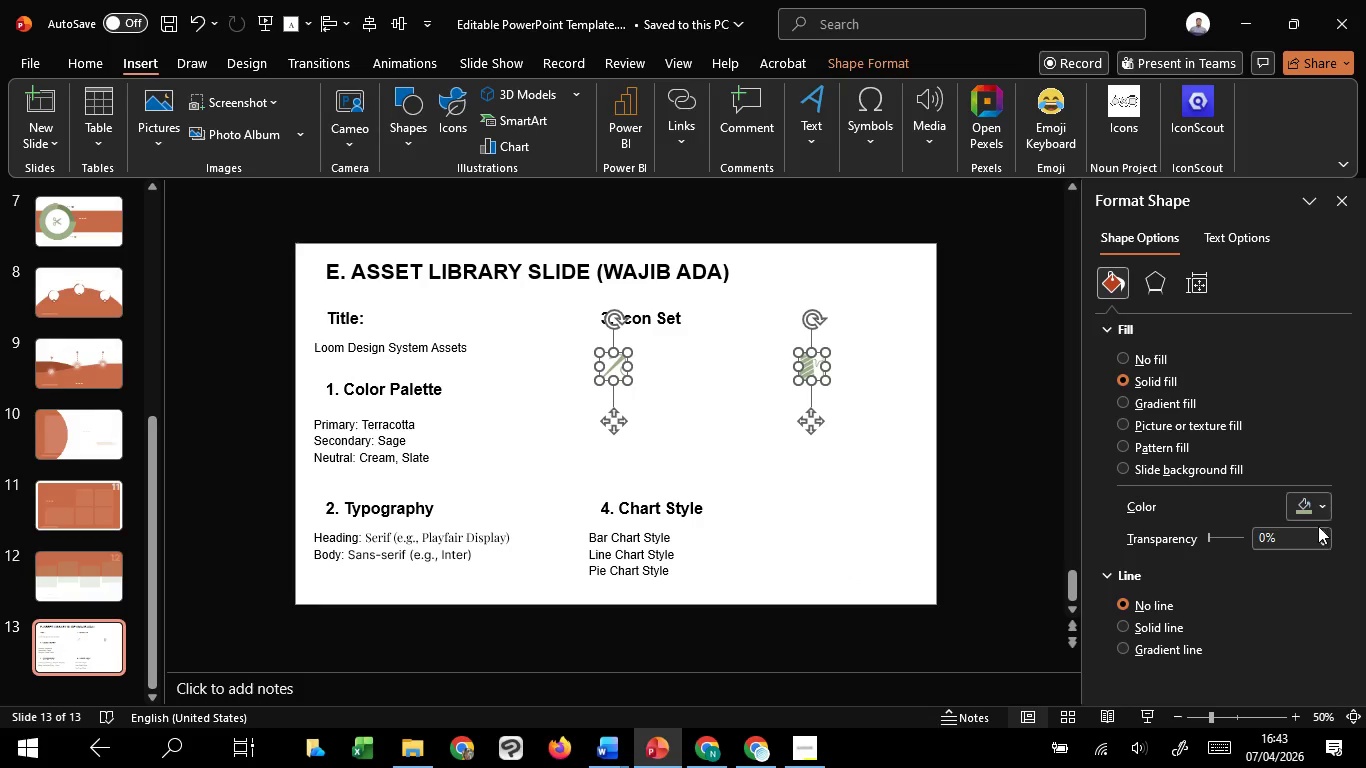 
left_click([1307, 507])
 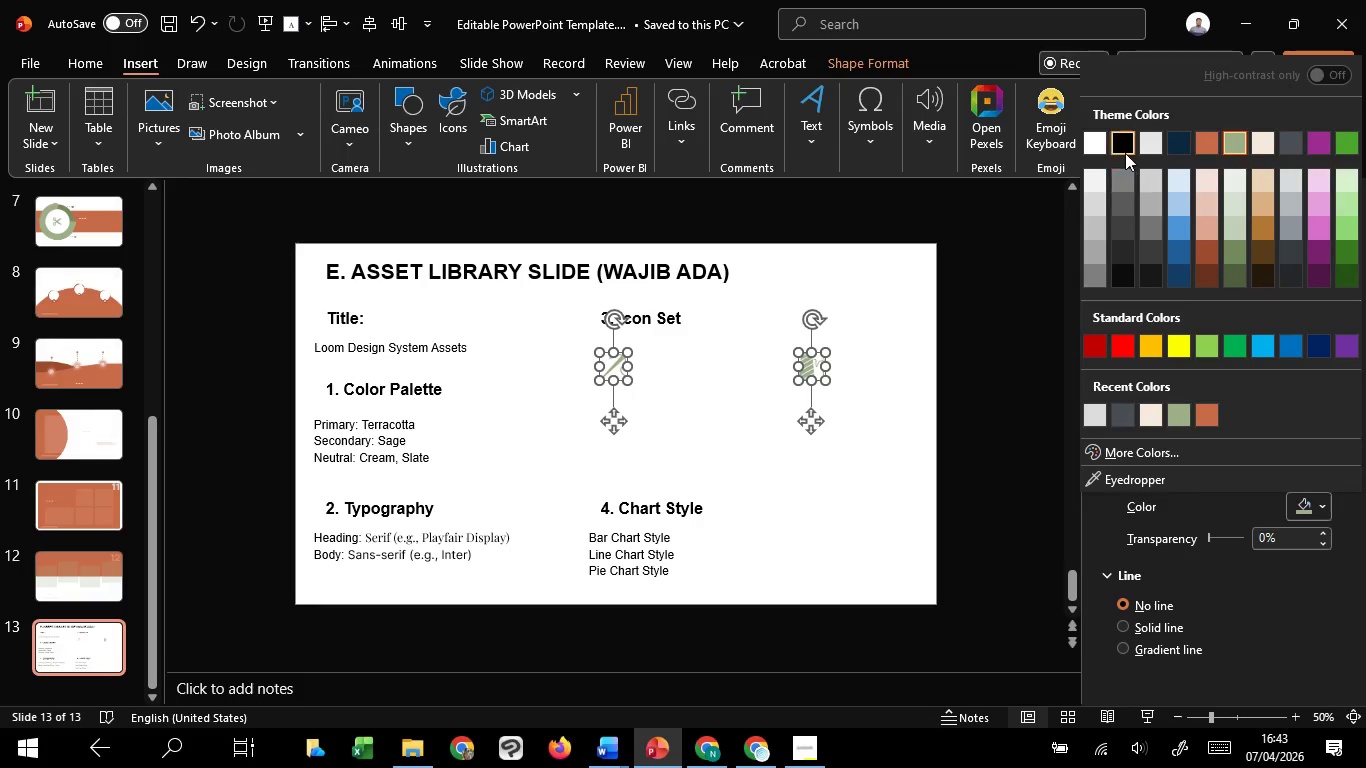 
left_click([1125, 152])
 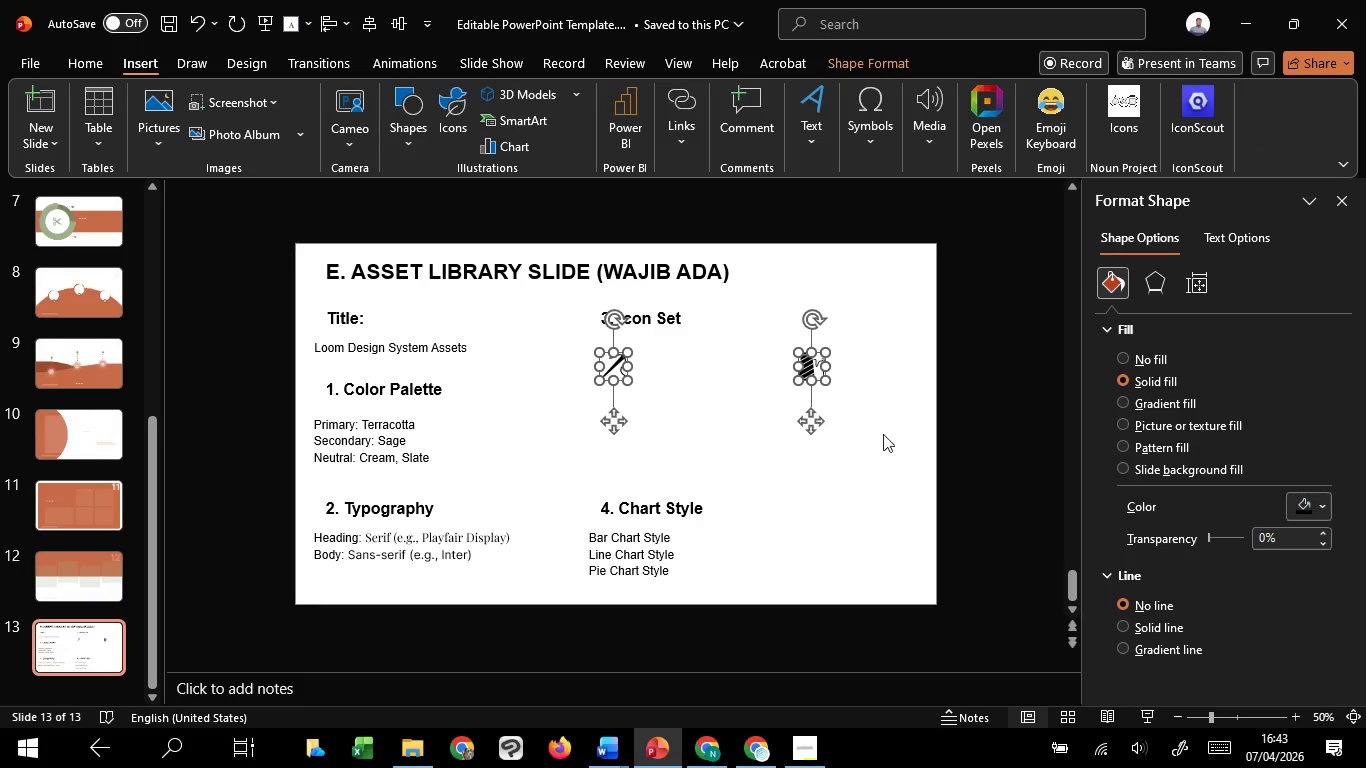 
left_click([875, 438])
 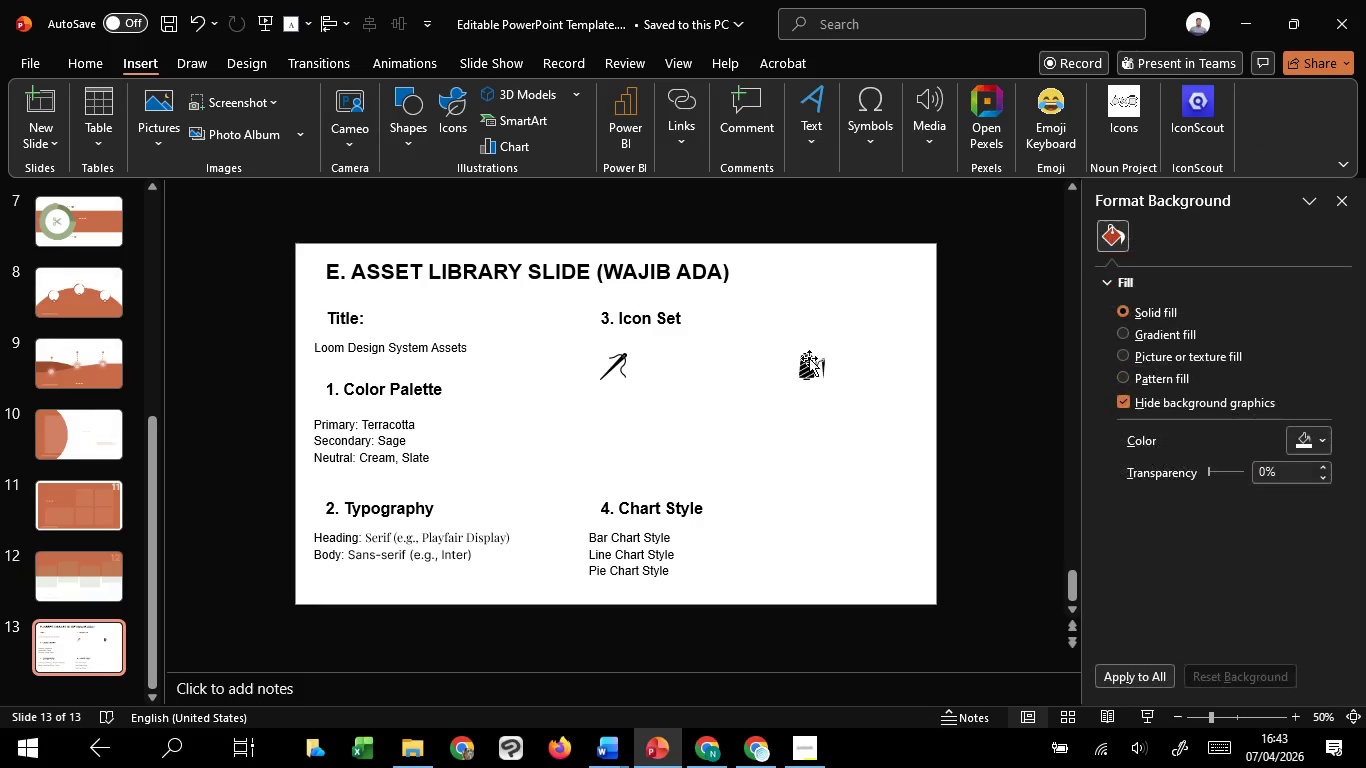 
left_click([809, 358])
 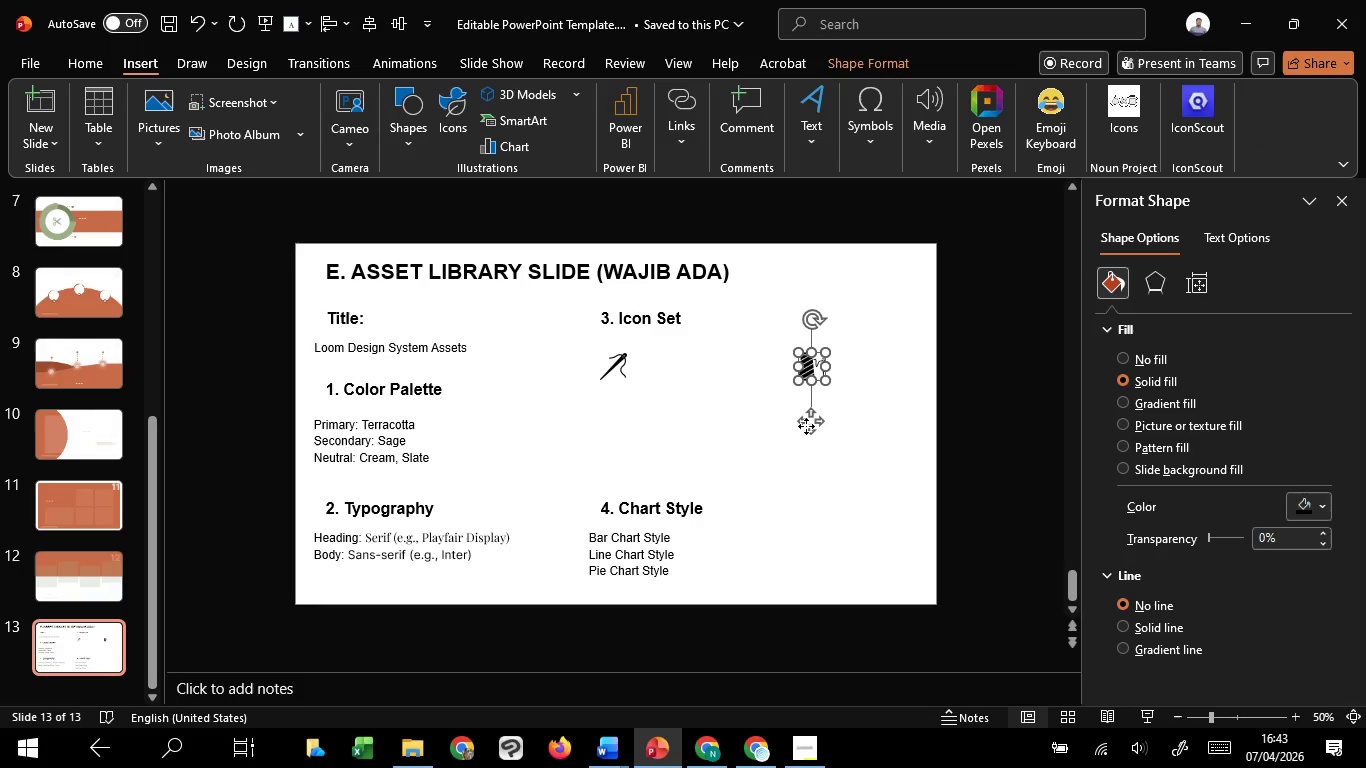 
left_click_drag(start_coordinate=[807, 423], to_coordinate=[657, 419])
 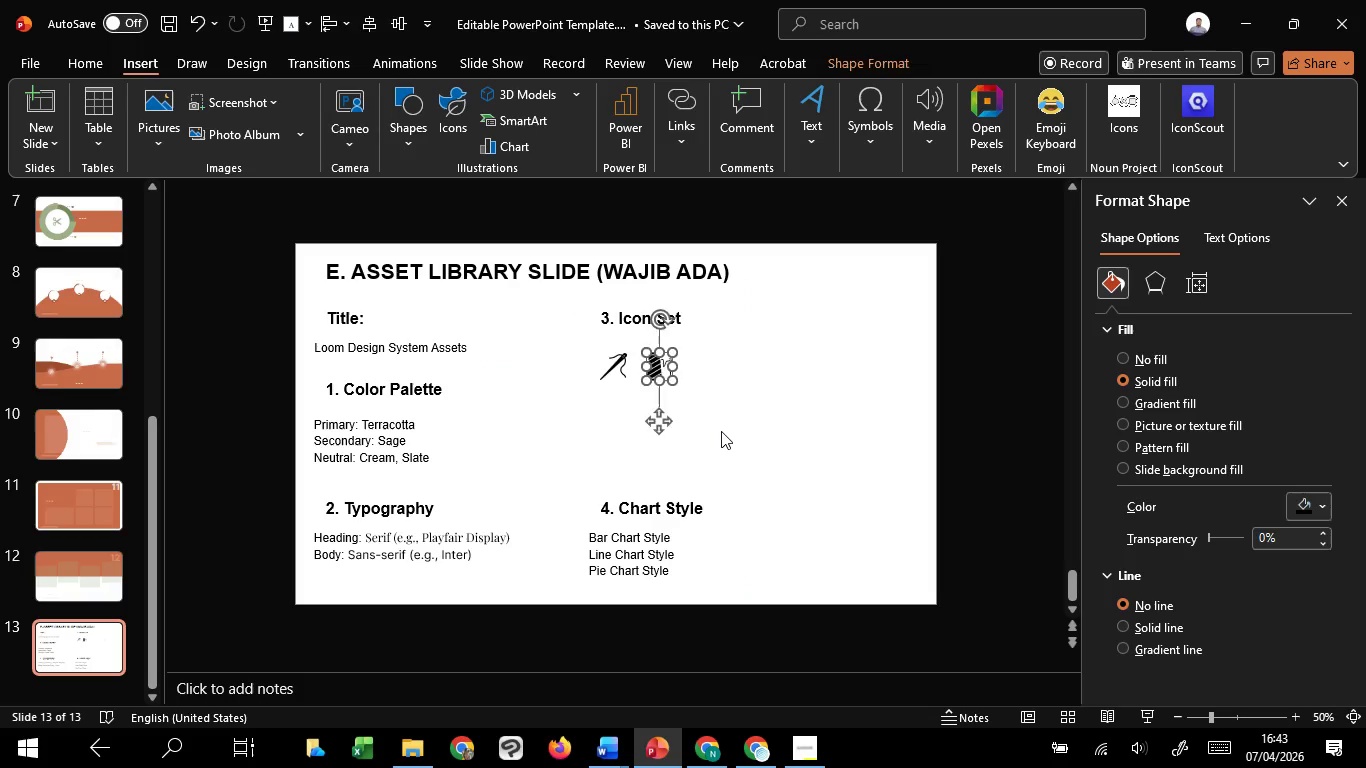 
hold_key(key=ShiftLeft, duration=1.5)
 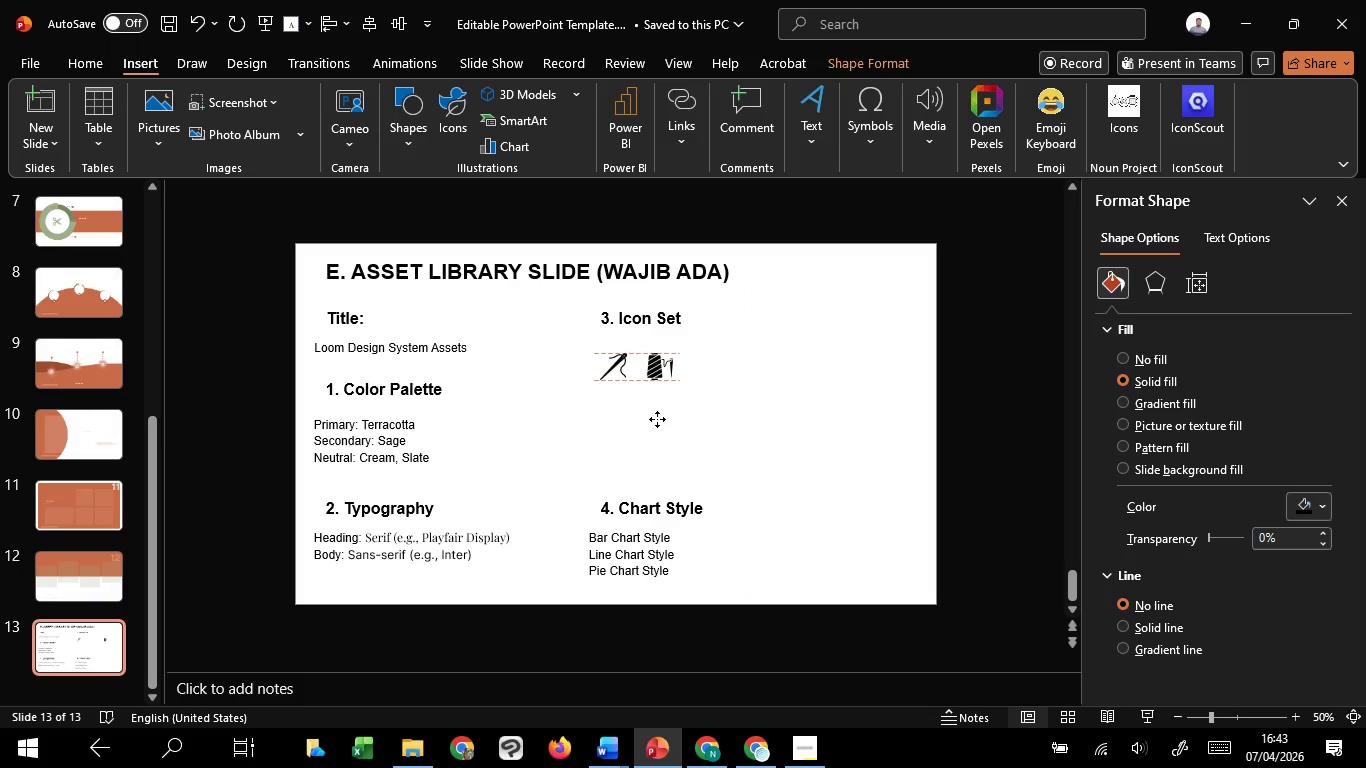 
hold_key(key=ShiftLeft, duration=1.5)
 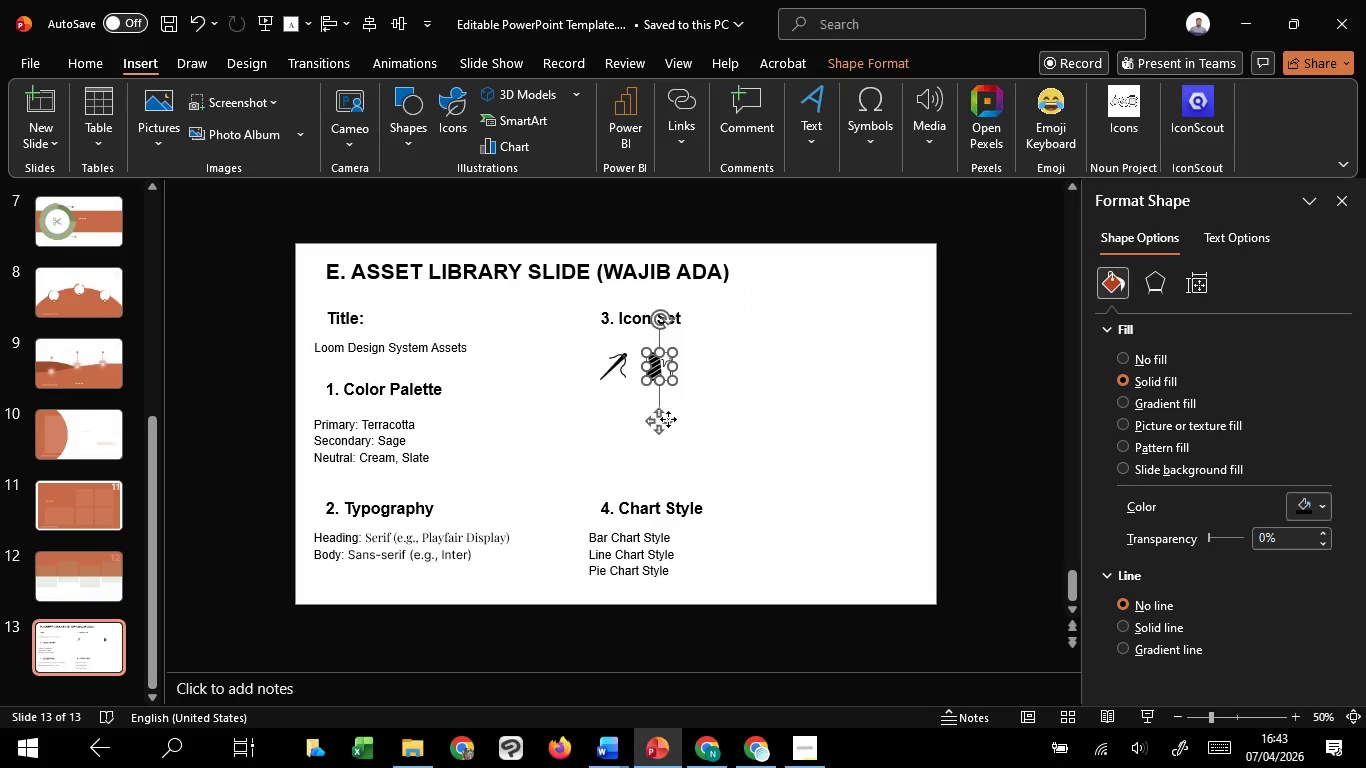 
key(Shift+ShiftLeft)
 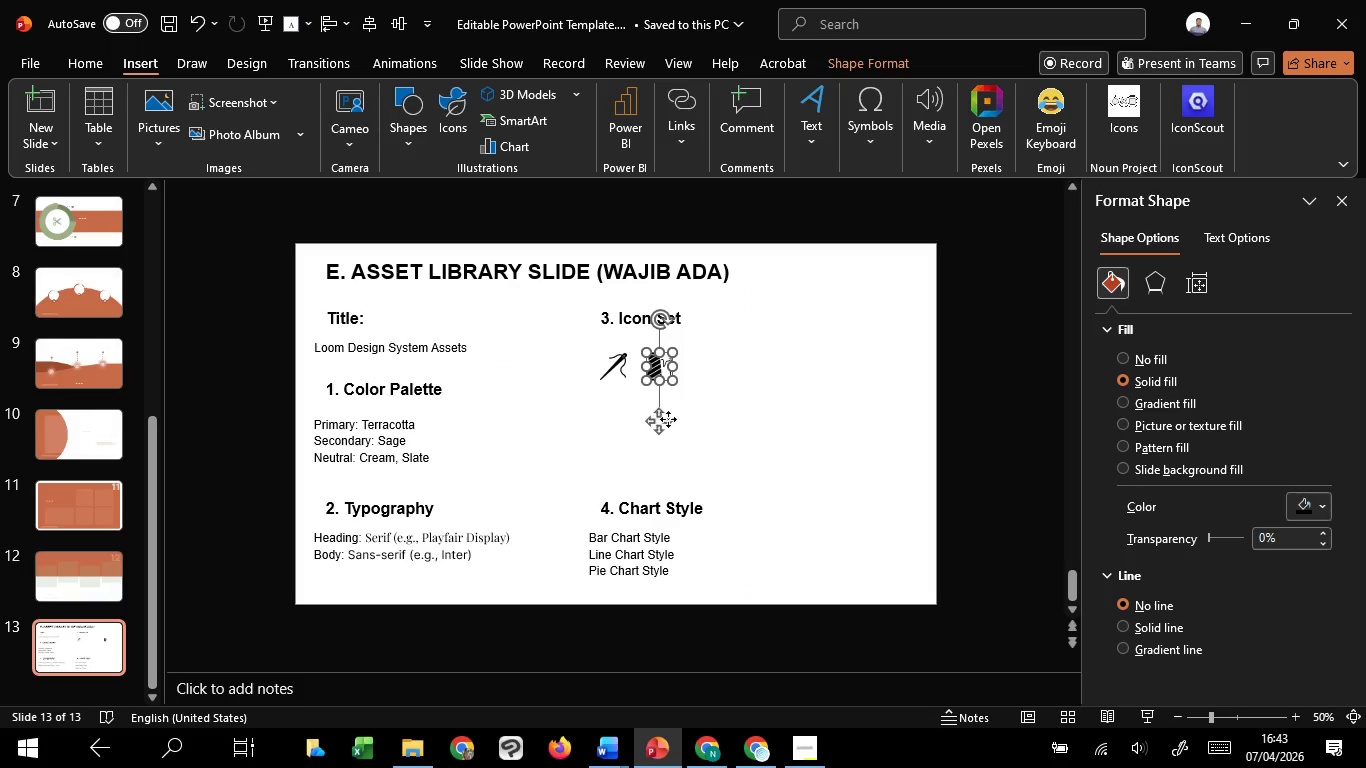 
key(Shift+ShiftLeft)
 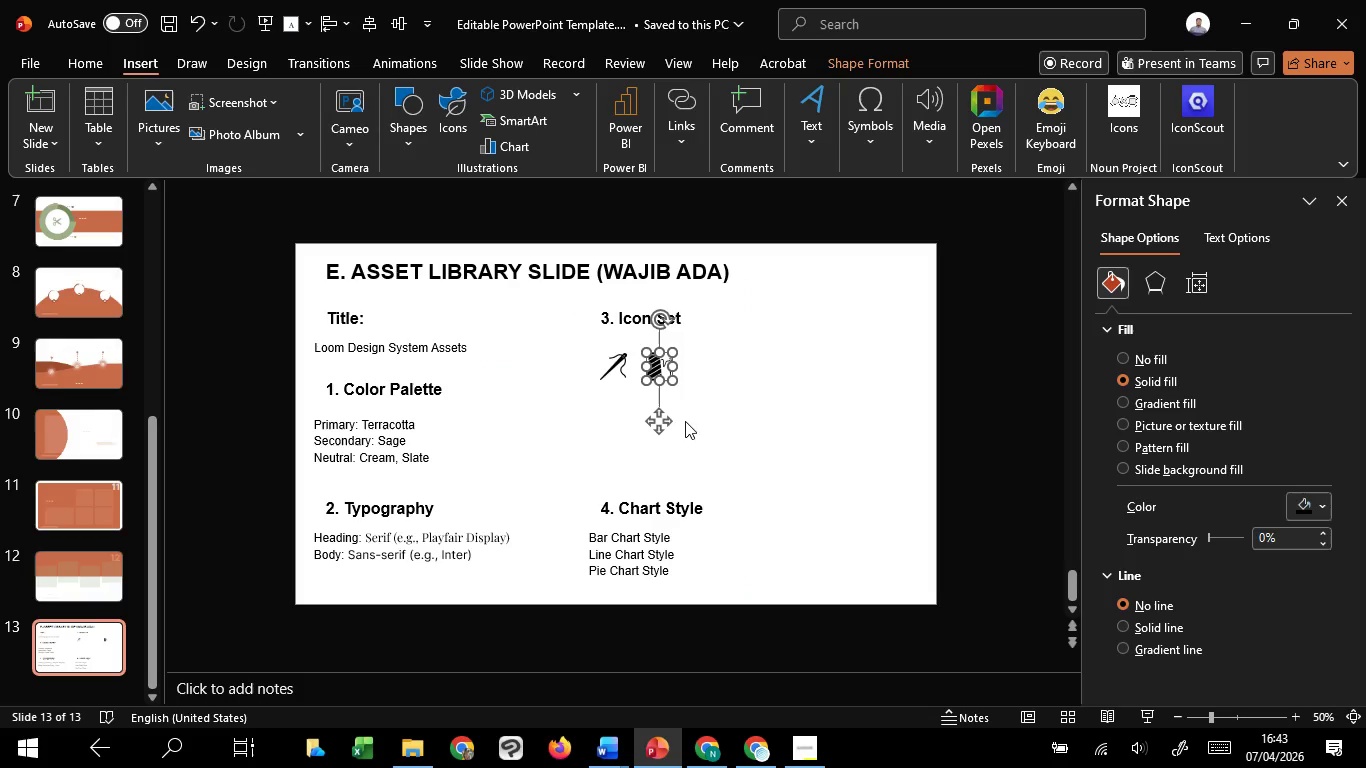 
key(Shift+ShiftLeft)
 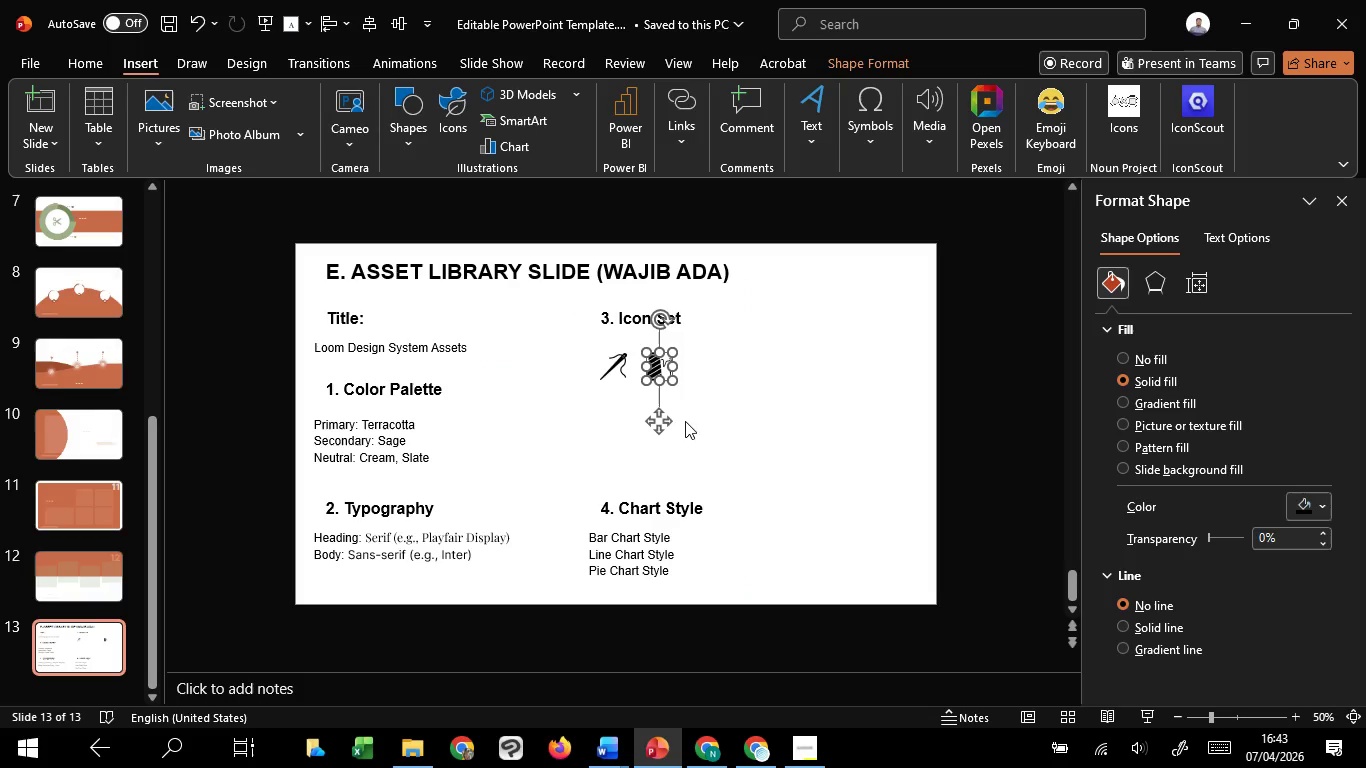 
key(Shift+ShiftLeft)
 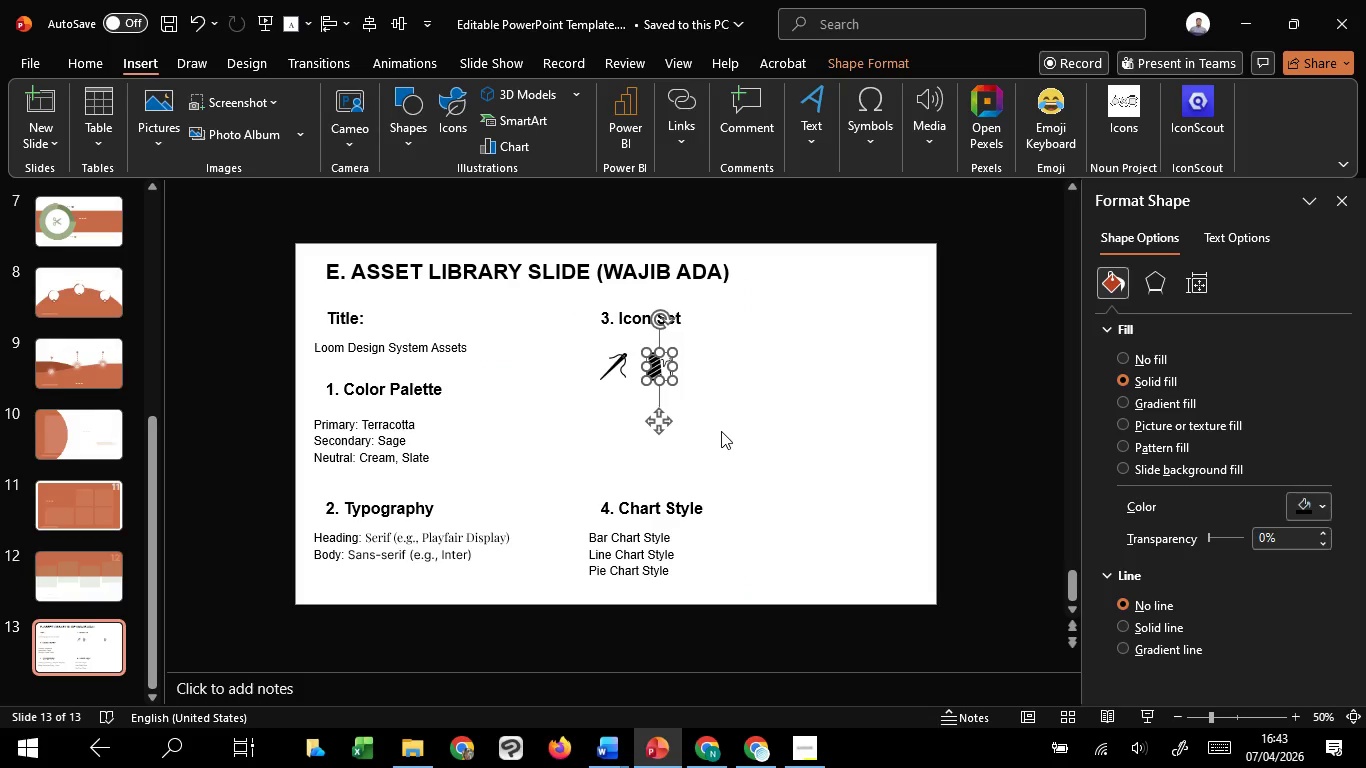 
left_click([721, 431])
 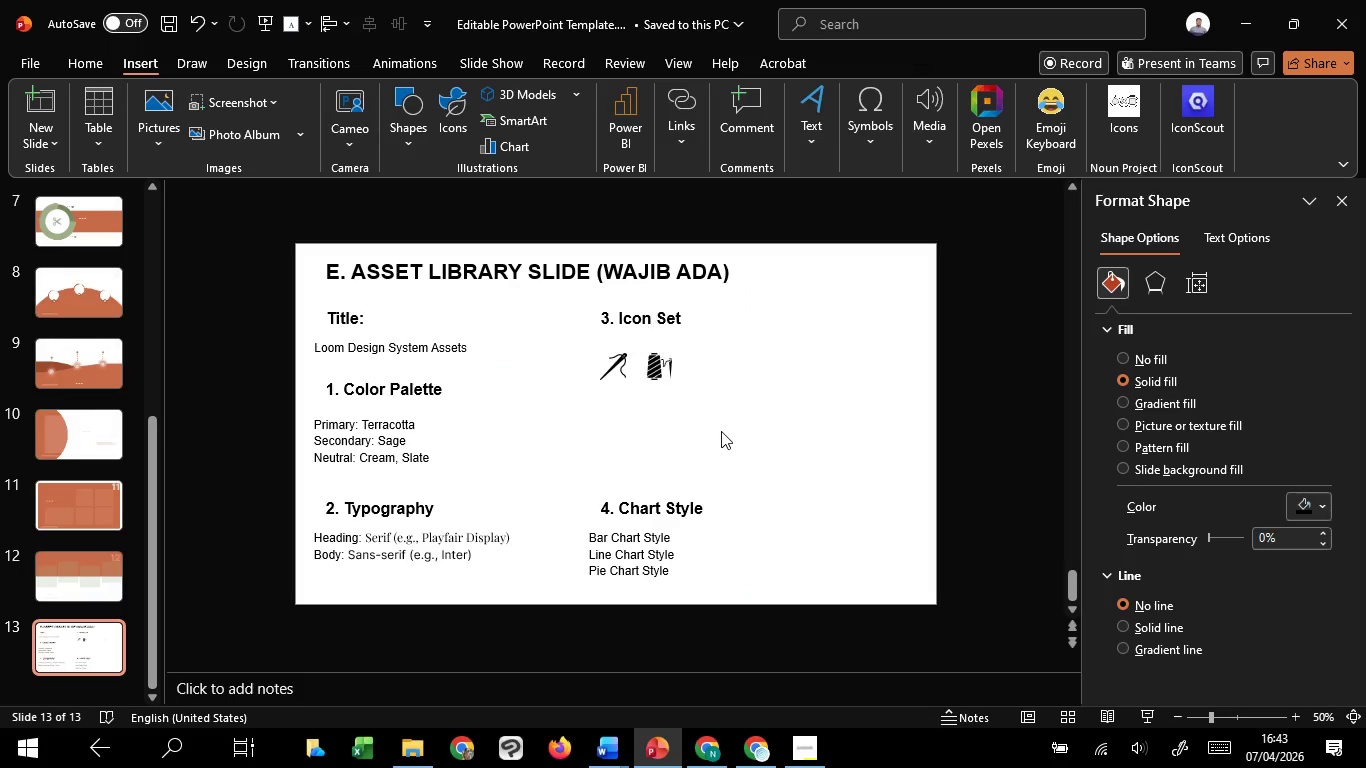 
hold_key(key=ControlLeft, duration=0.83)
scroll: coordinate [737, 442], scroll_direction: up, amount: 29.0
 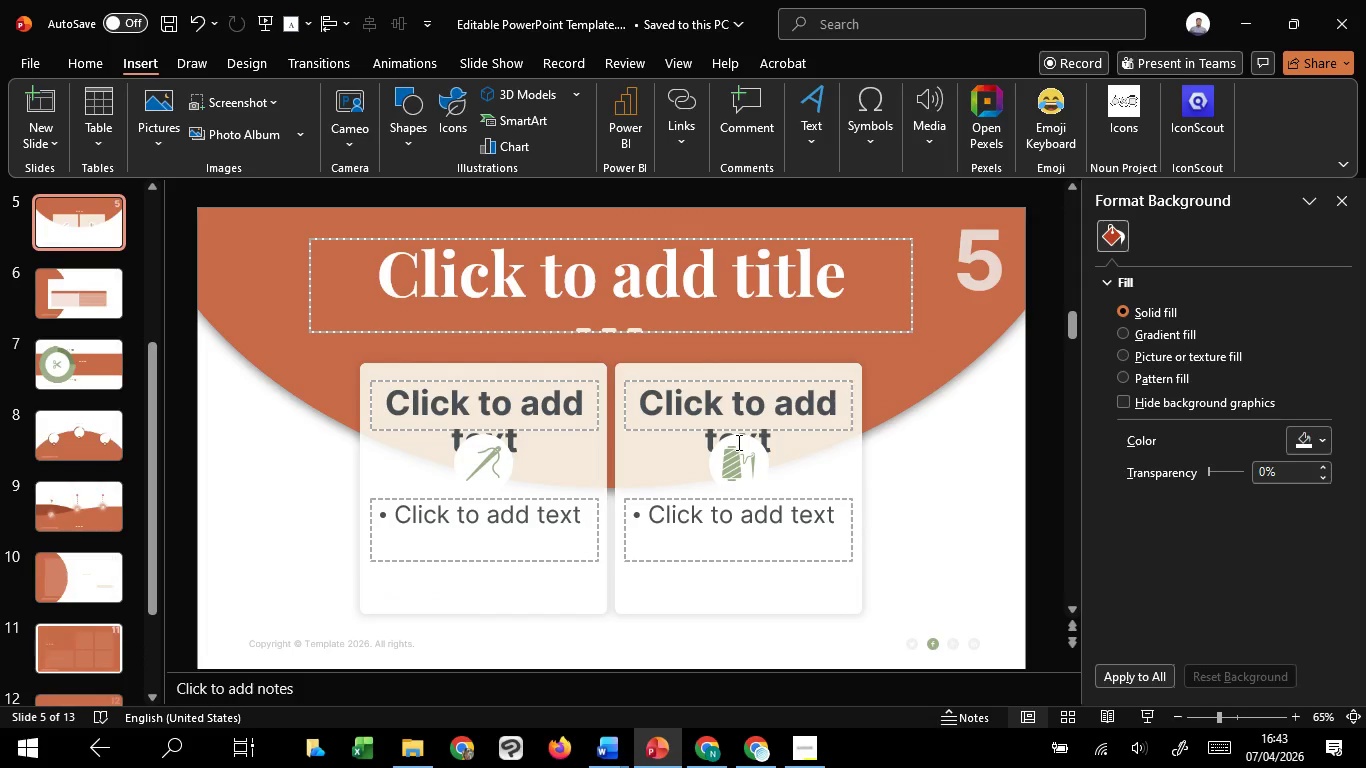 
scroll: coordinate [737, 442], scroll_direction: down, amount: 1.0
 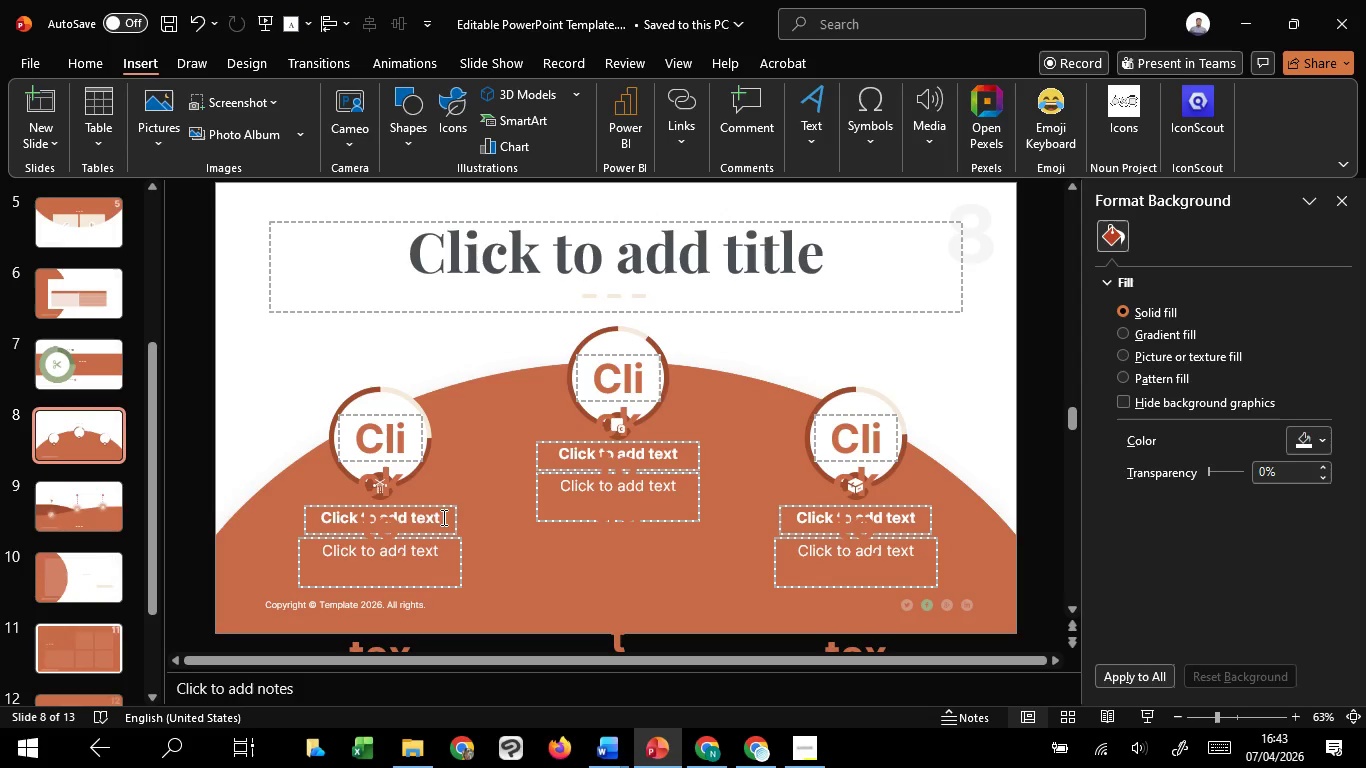 
left_click([377, 486])
 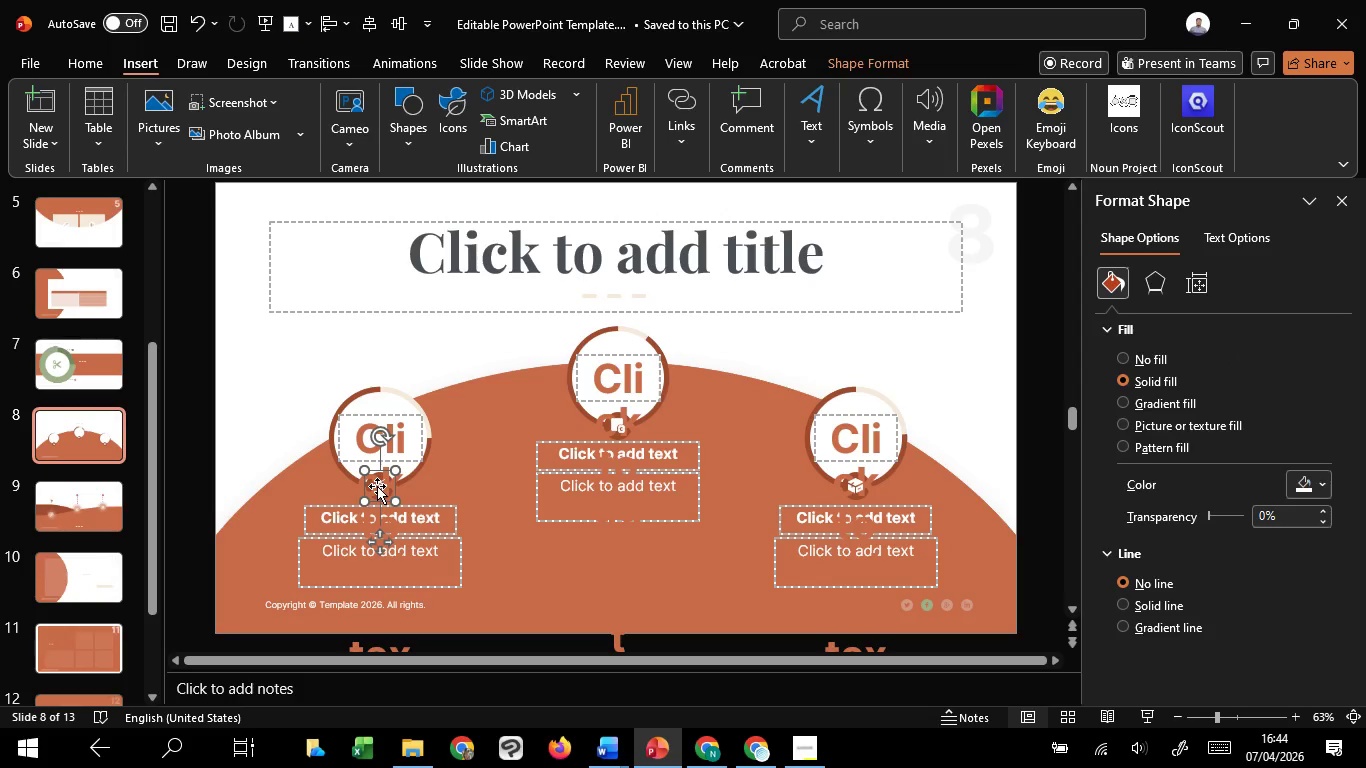 
hold_key(key=ControlLeft, duration=0.61)
scroll: coordinate [377, 486], scroll_direction: up, amount: 6.0
 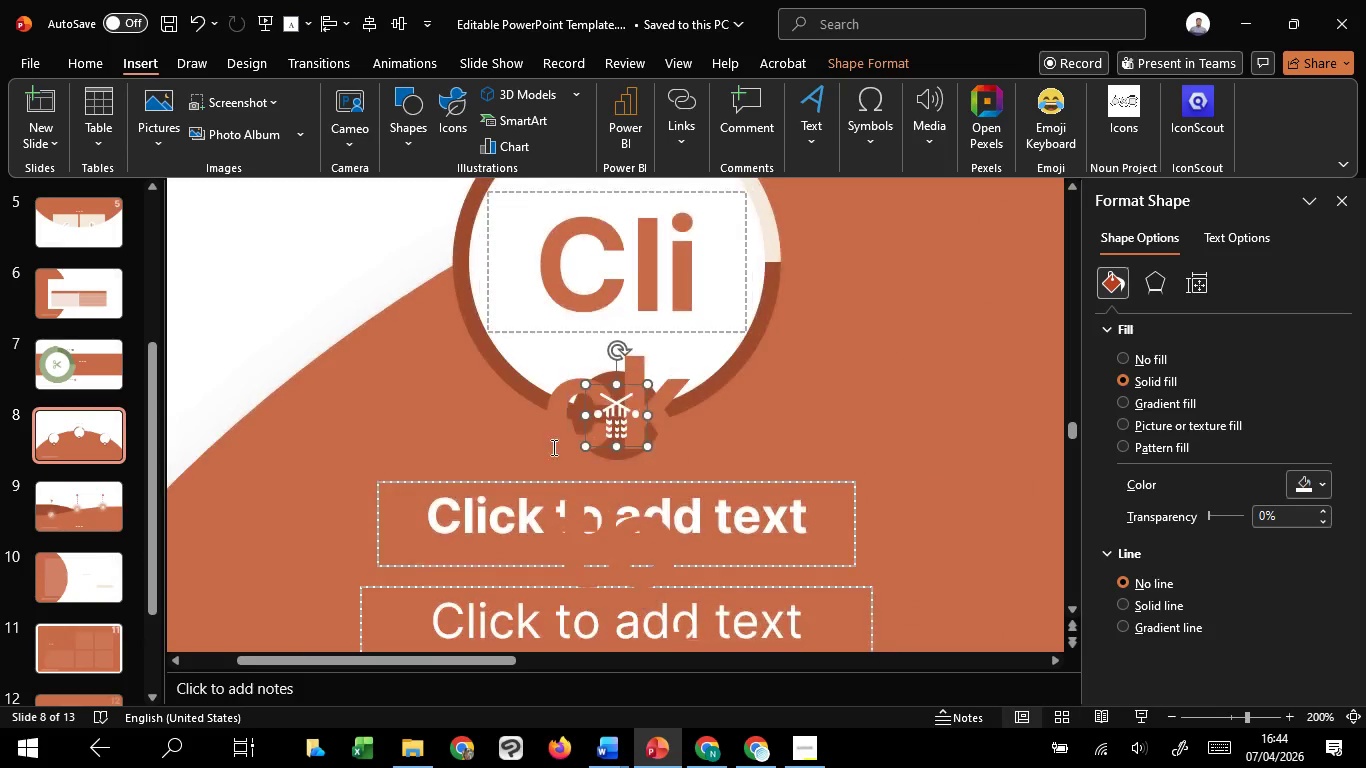 
hold_key(key=ShiftLeft, duration=0.42)
 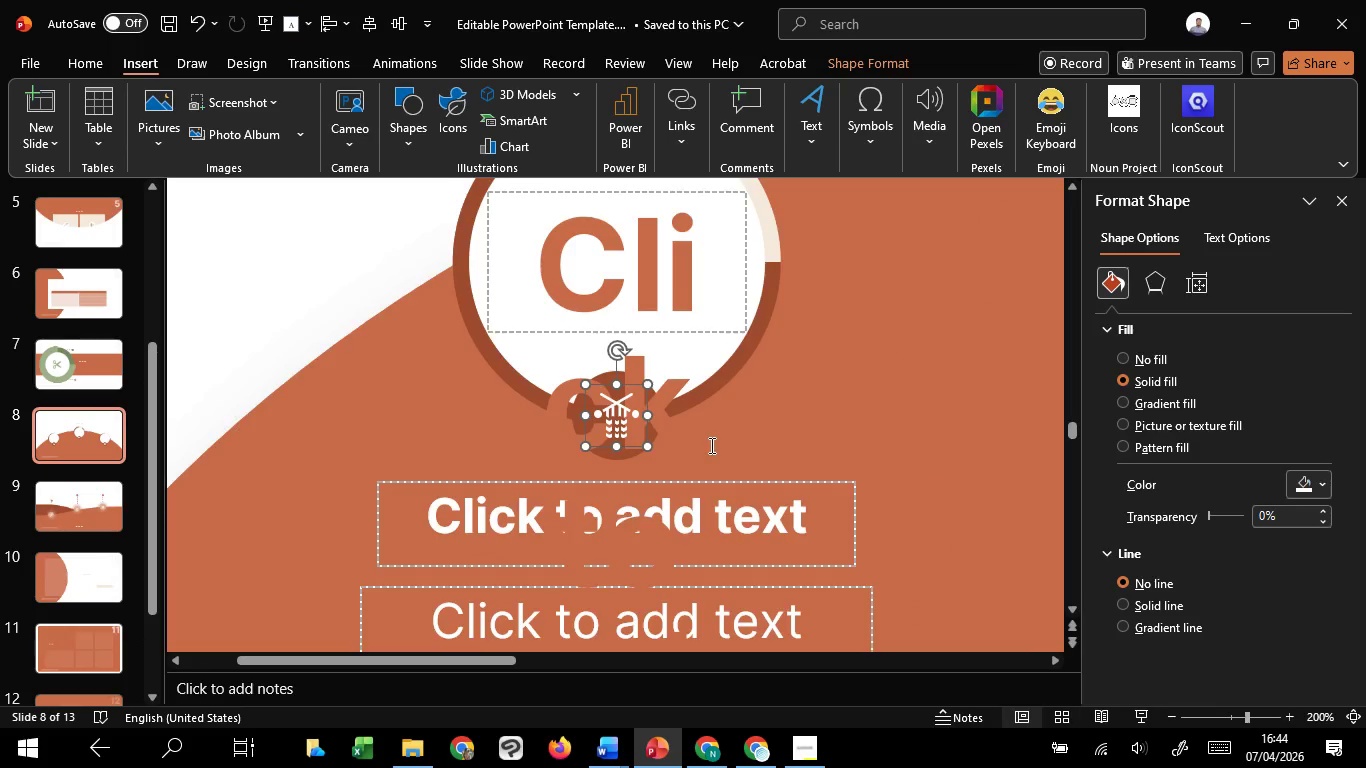 
hold_key(key=ControlLeft, duration=1.19)
scroll: coordinate [710, 445], scroll_direction: down, amount: 4.0
 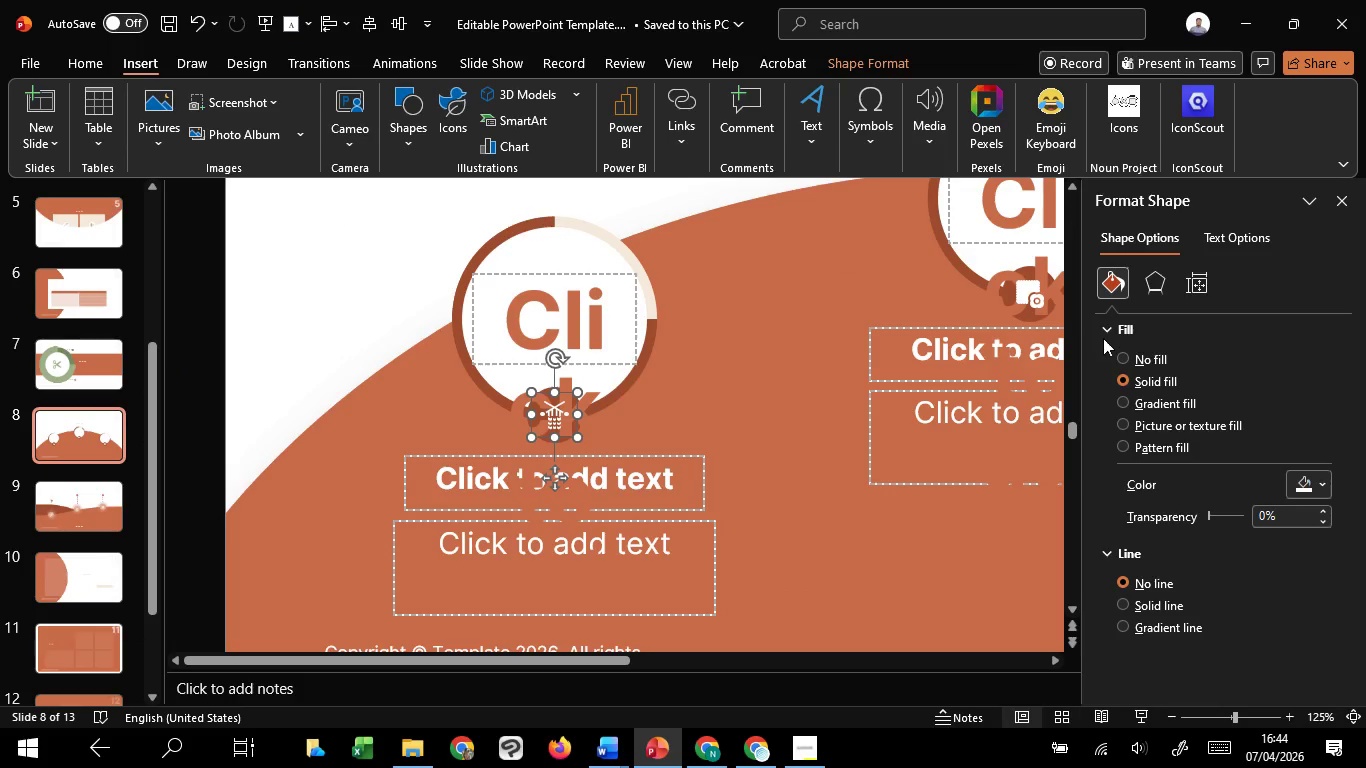 
hold_key(key=ShiftLeft, duration=0.73)
left_click([1034, 288])
 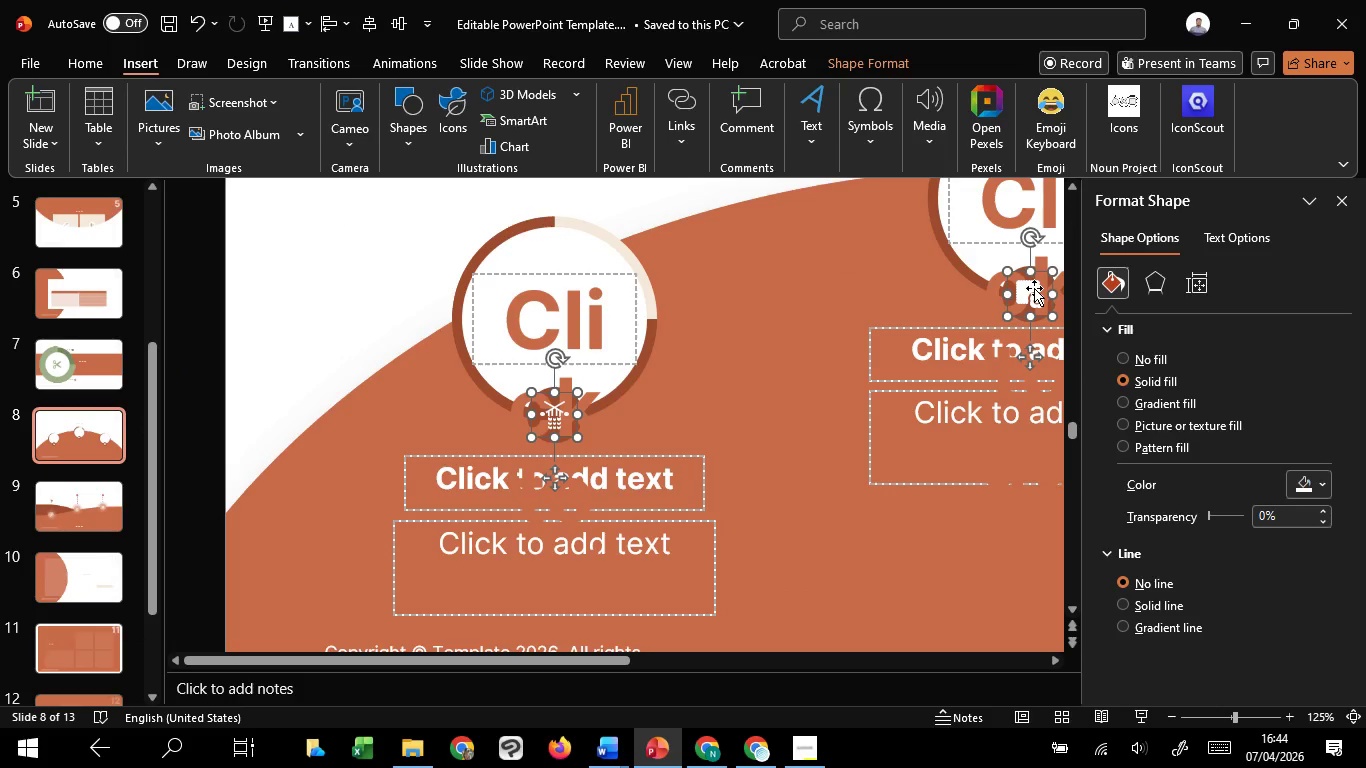 
scroll: coordinate [1037, 503], scroll_direction: down, amount: 72.0
 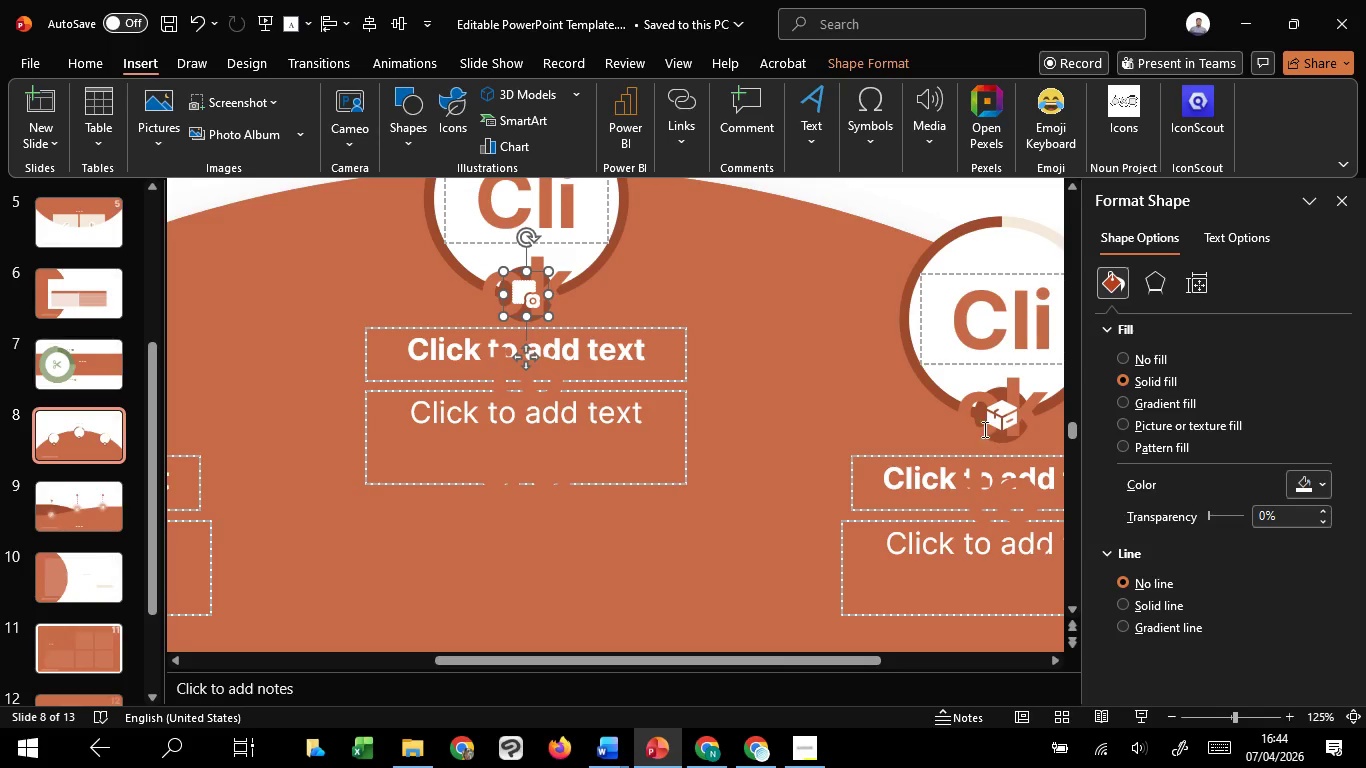 
hold_key(key=ShiftLeft, duration=1.52)
left_click([1002, 415])
 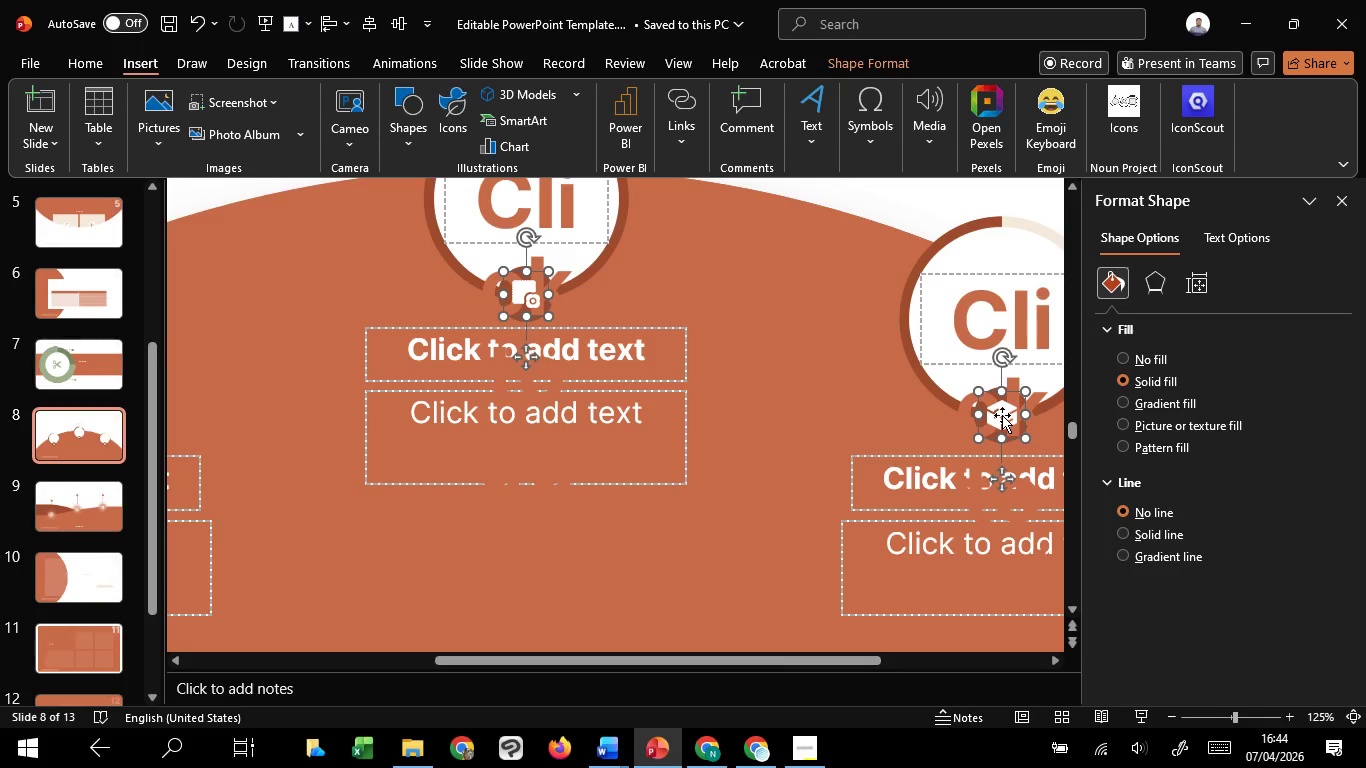 
key(Shift+ShiftLeft)
 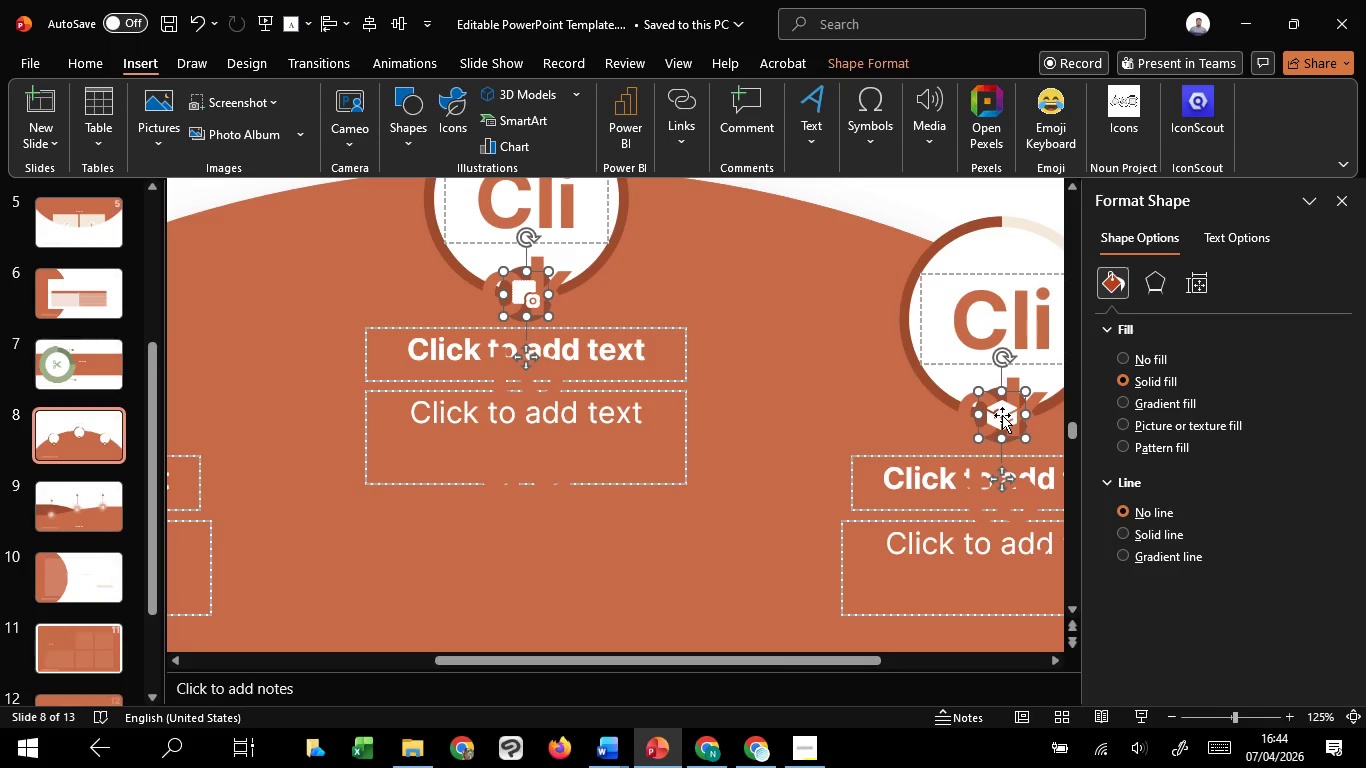 
key(Shift+ShiftLeft)
 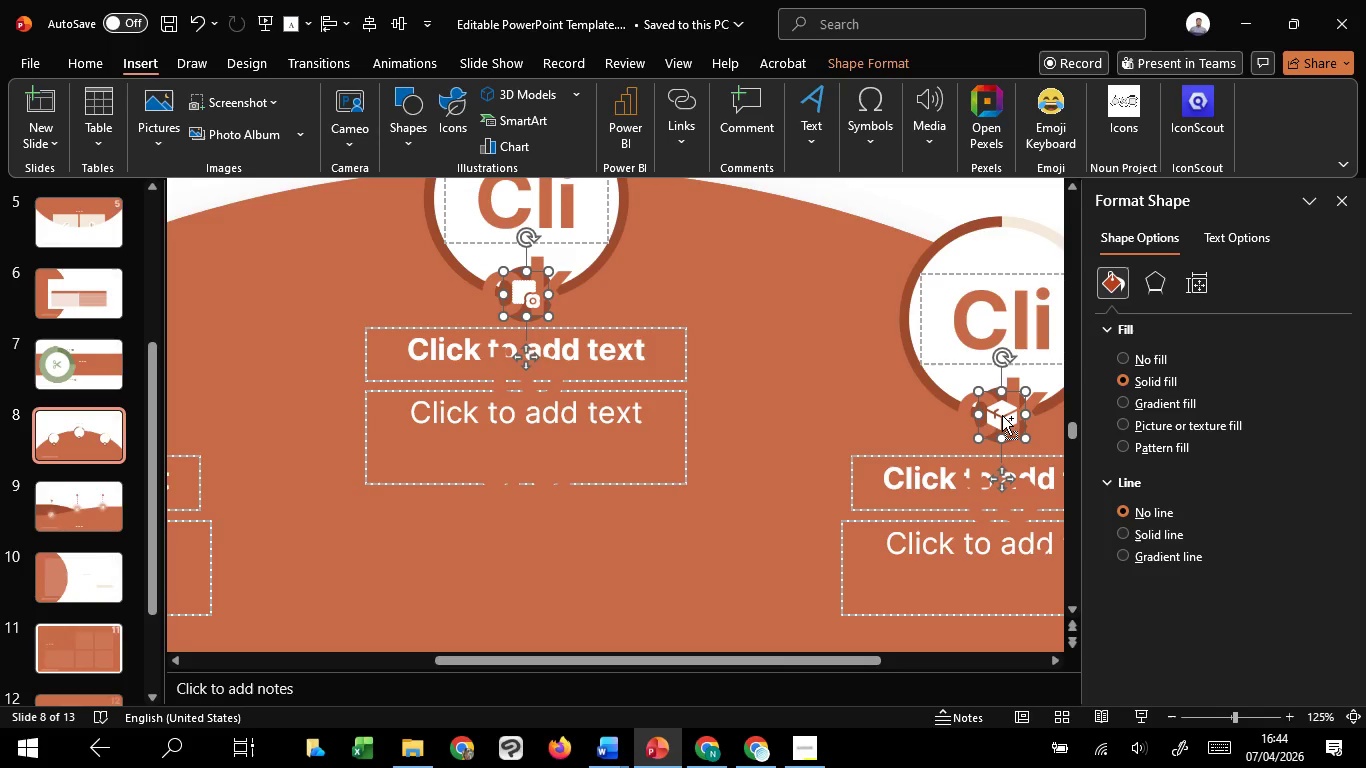 
key(Control+C)
 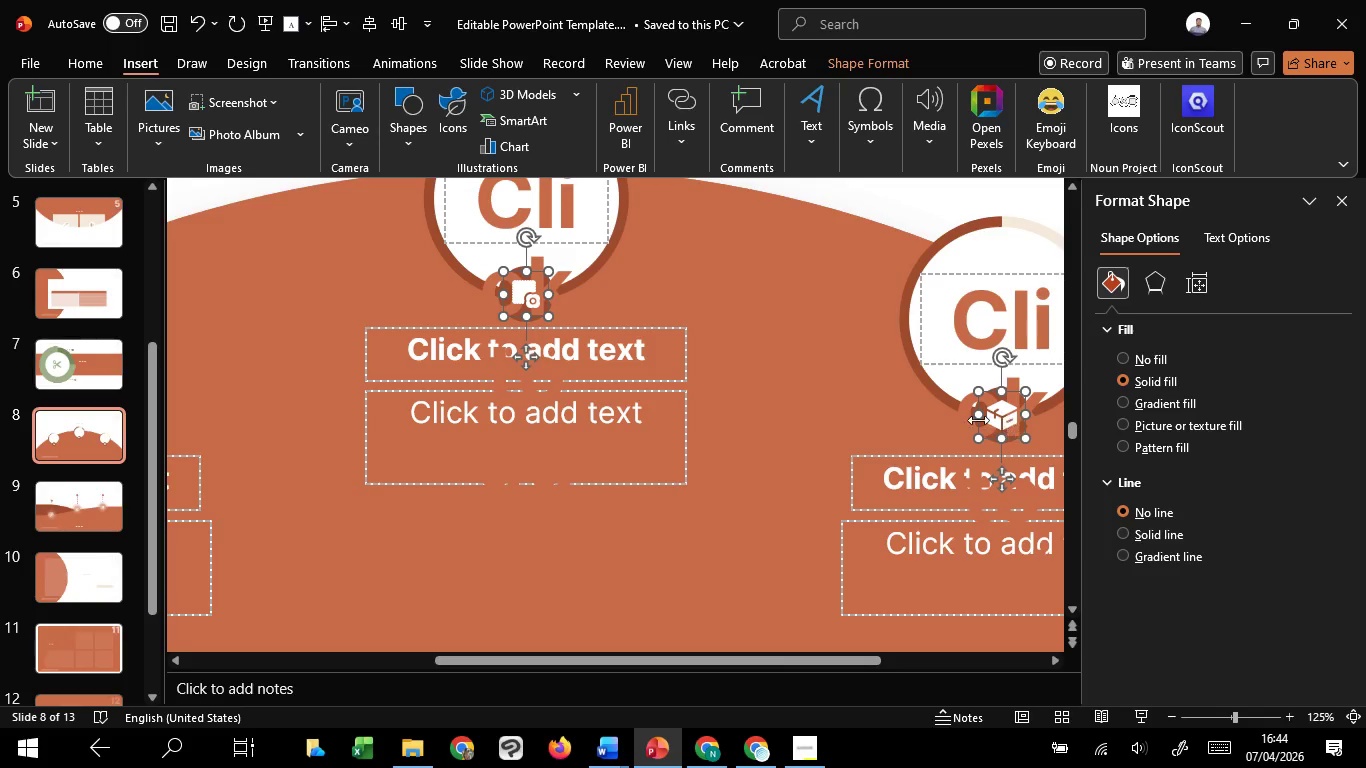 
key(Control+C)
 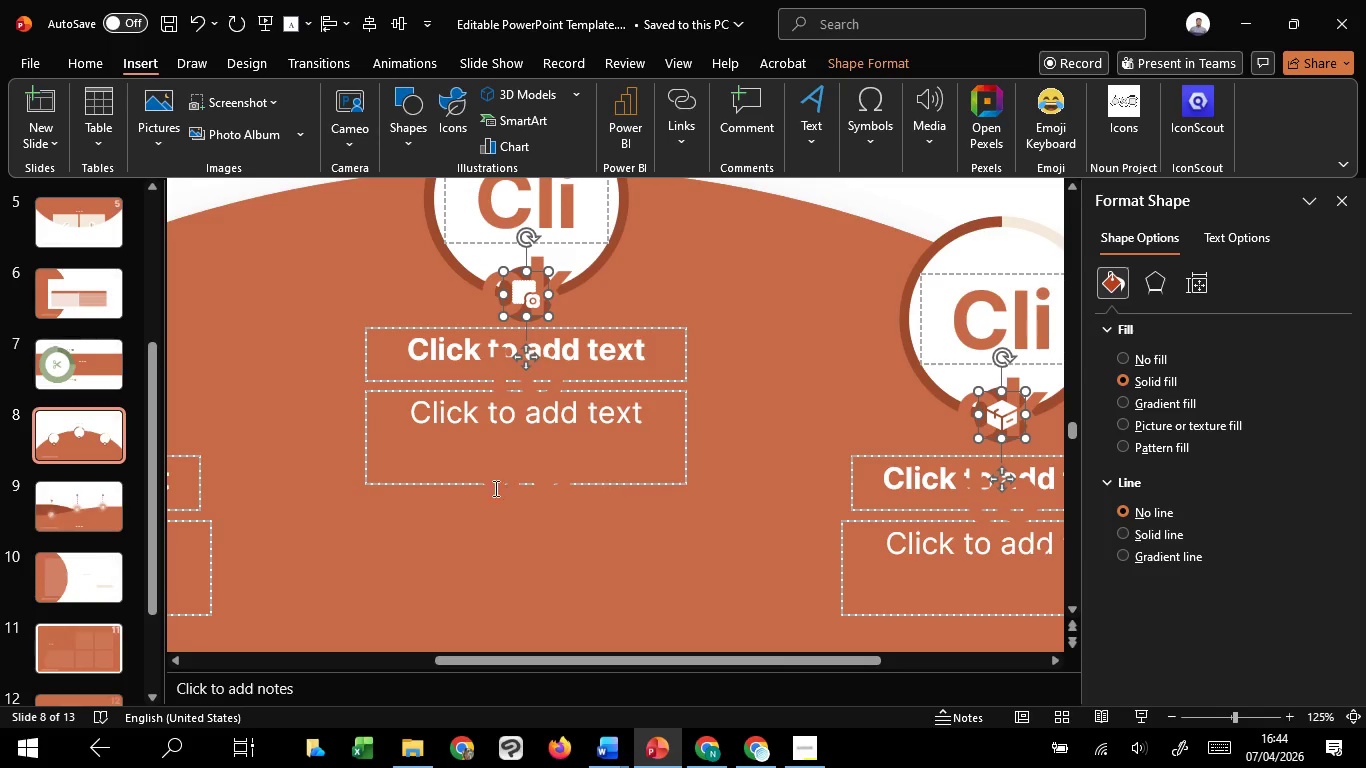 
key(Control+C)
 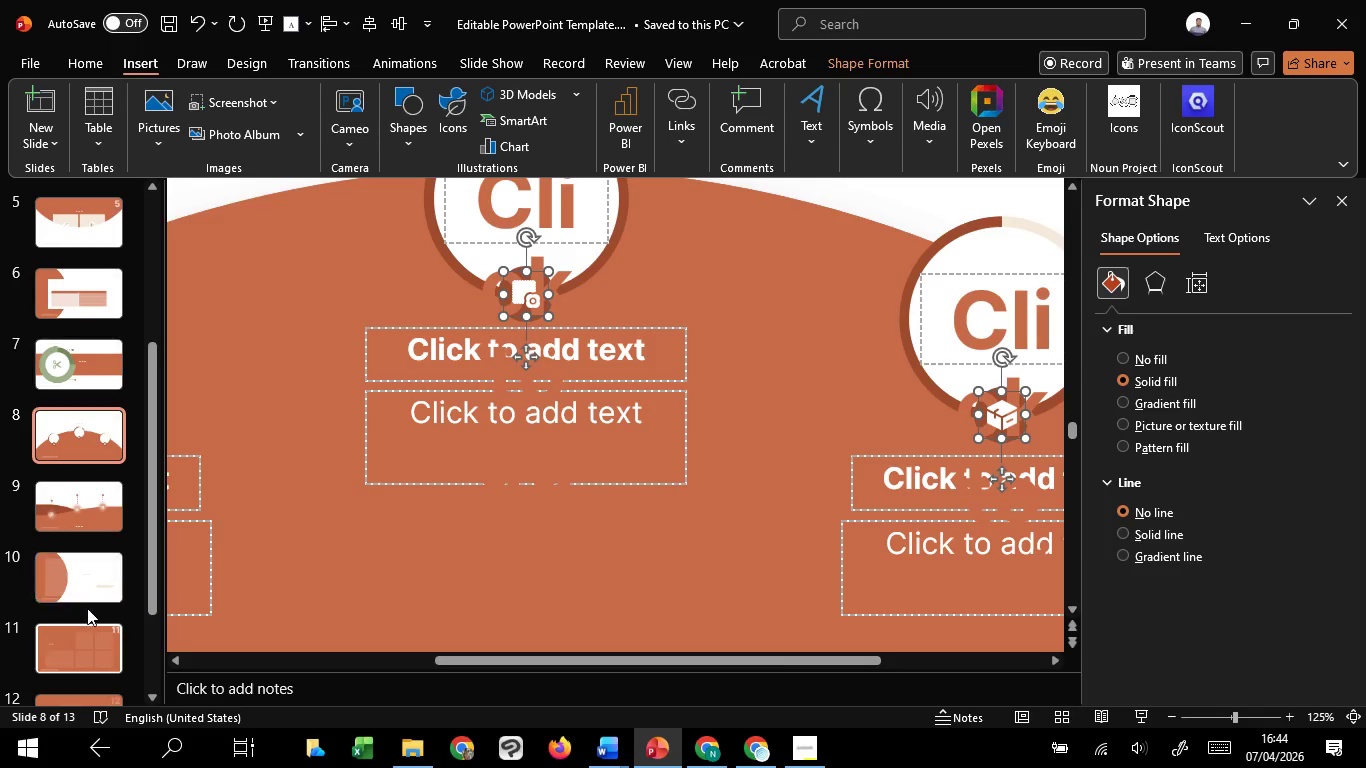 
scroll: coordinate [87, 609], scroll_direction: down, amount: 23.0
 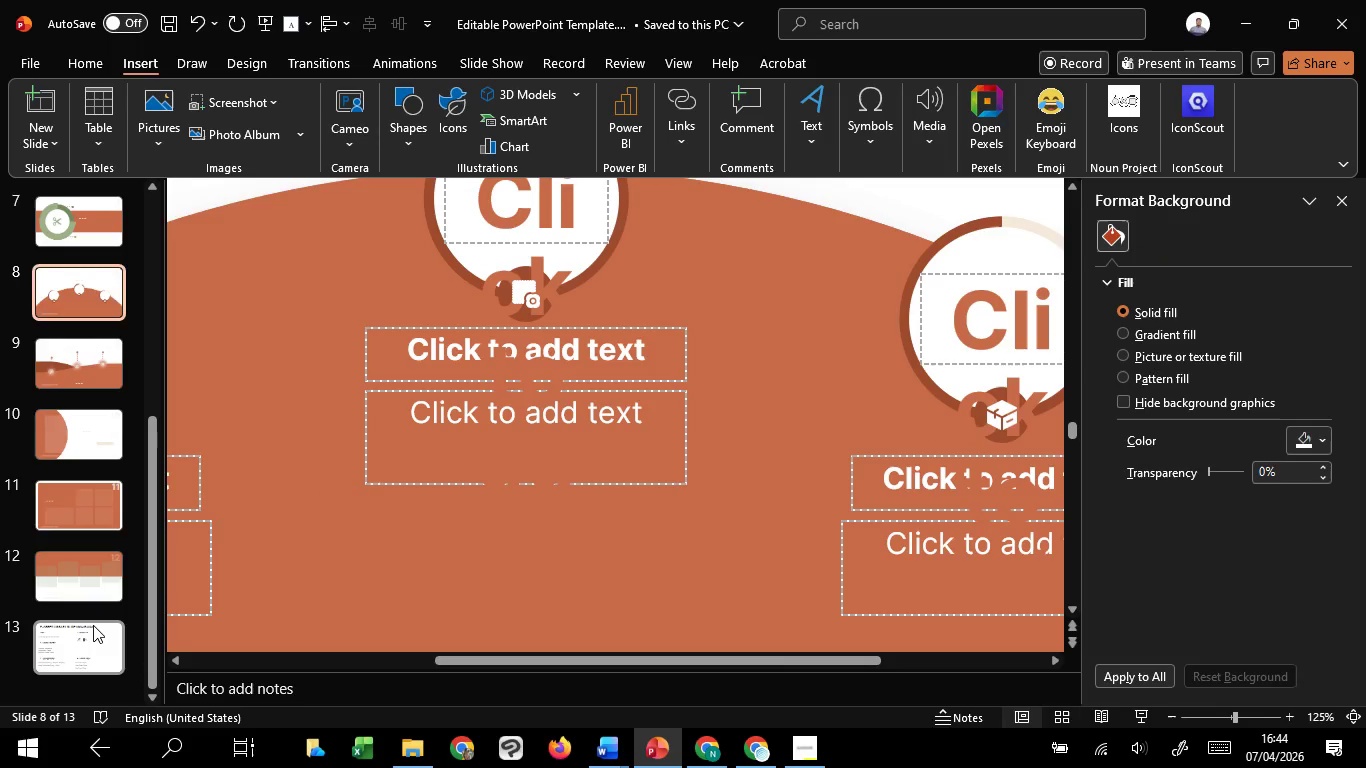 
left_click([94, 625])
 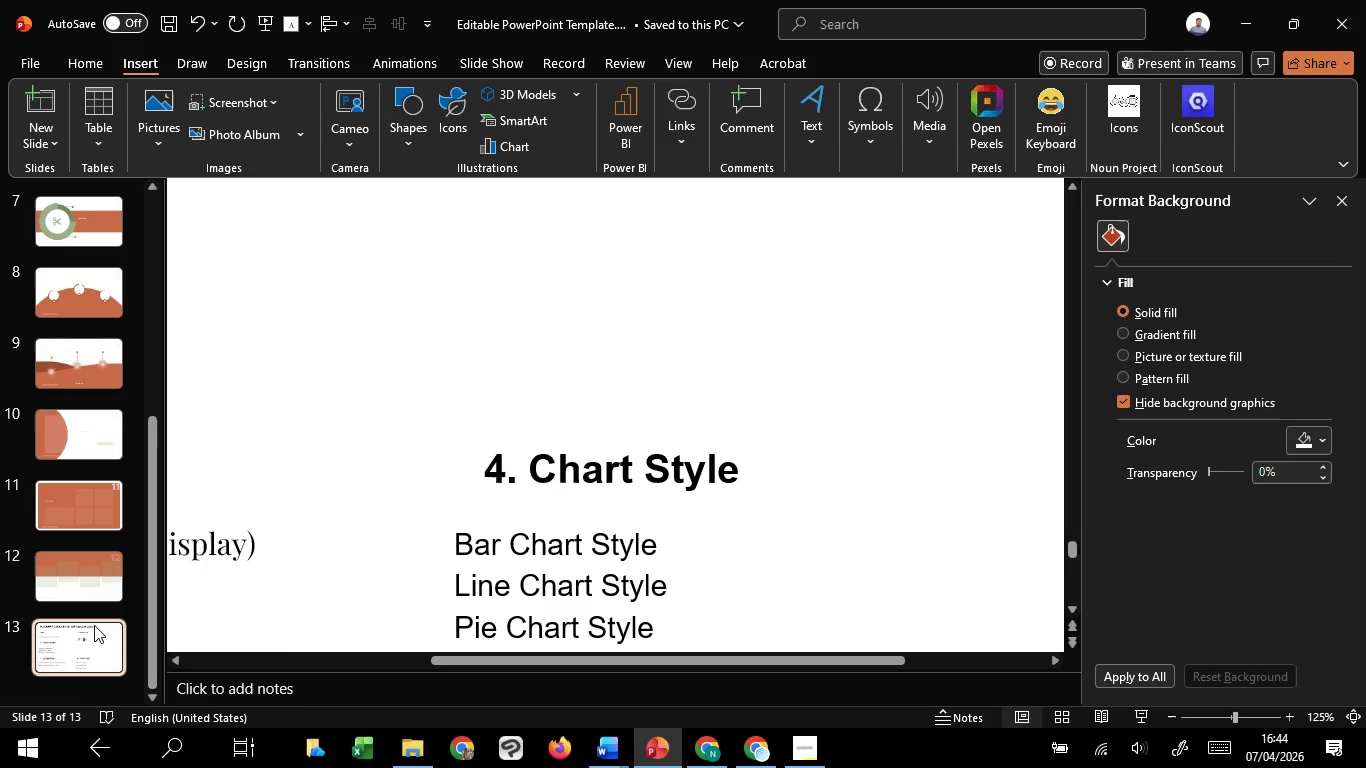 
hold_key(key=ControlLeft, duration=2.59)
scroll: coordinate [1202, 432], scroll_direction: down, amount: 6.0
 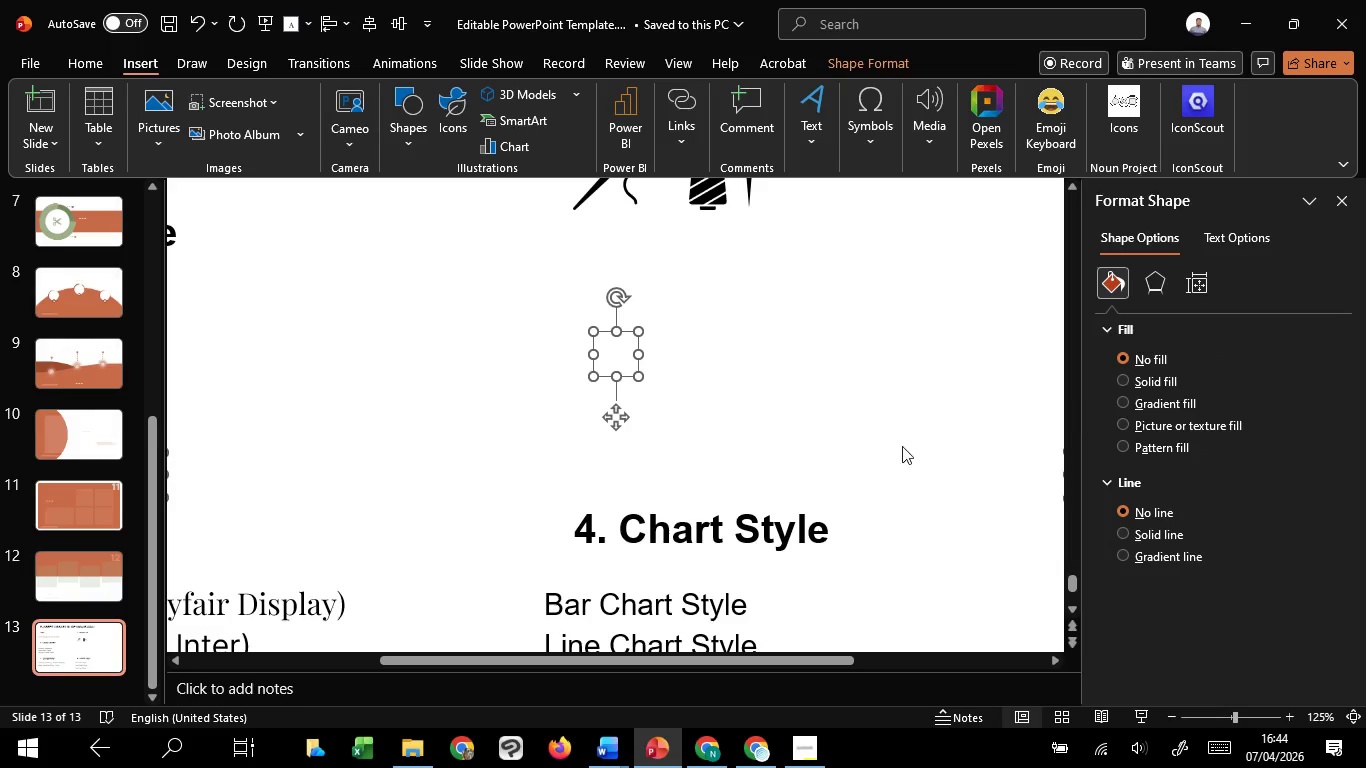 
hold_key(key=ControlLeft, duration=0.95)
scroll: coordinate [894, 446], scroll_direction: down, amount: 3.0
 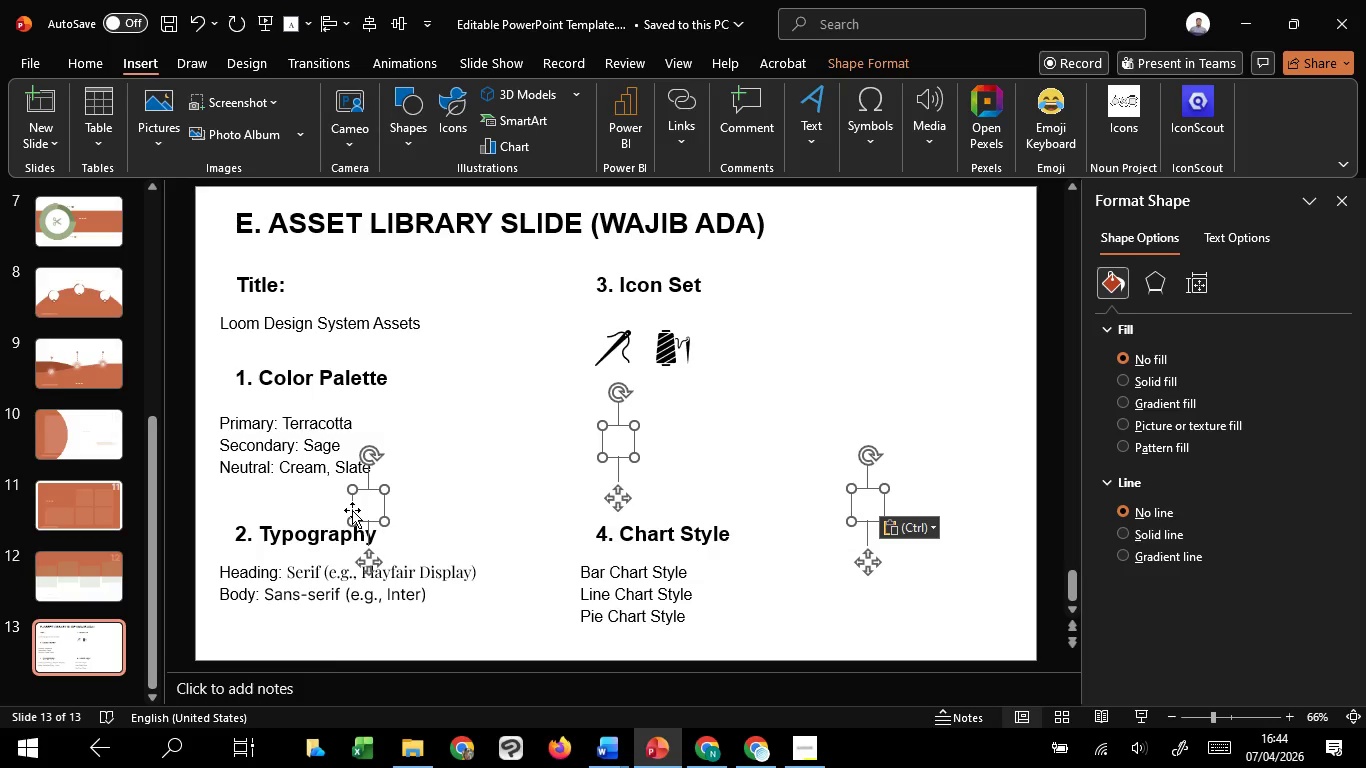 
left_click_drag(start_coordinate=[363, 507], to_coordinate=[889, 188])
 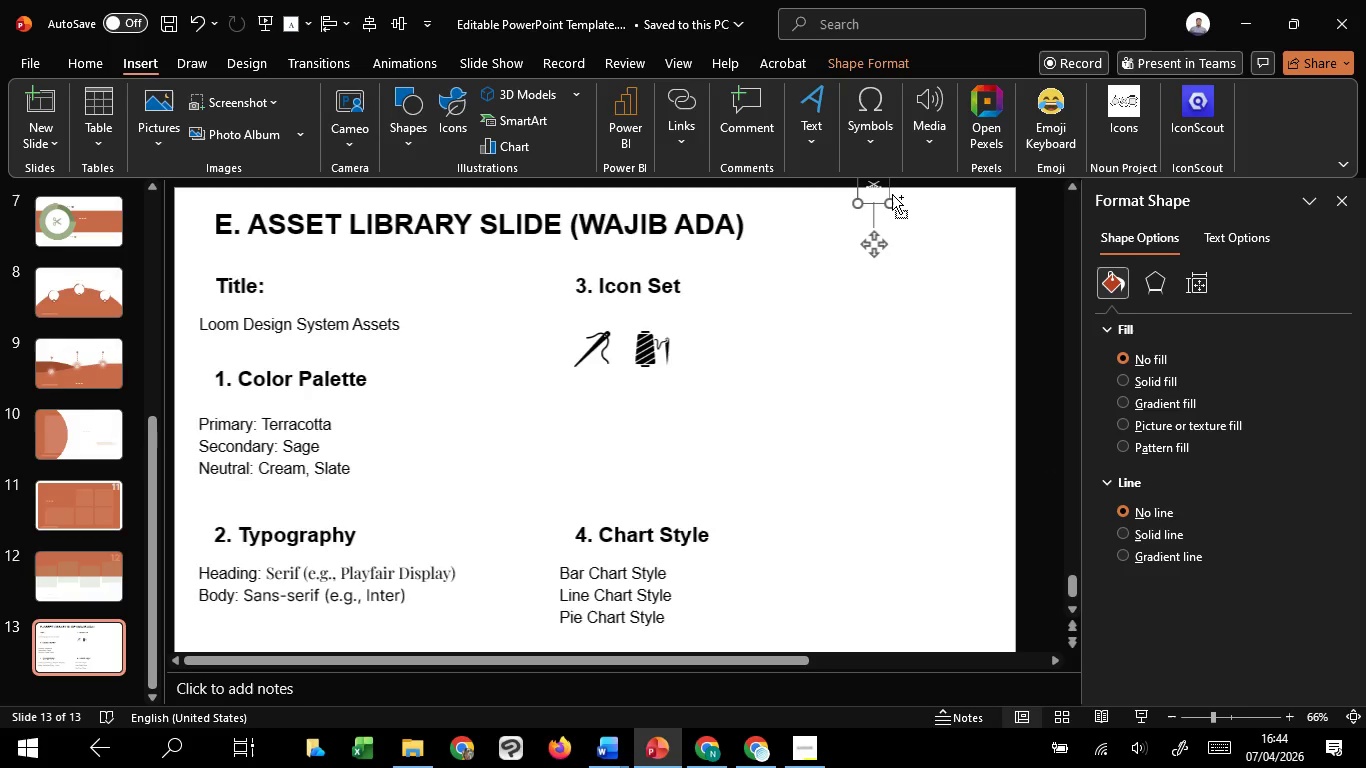 
hold_key(key=ControlLeft, duration=1.0)
scroll: coordinate [896, 201], scroll_direction: down, amount: 2.0
 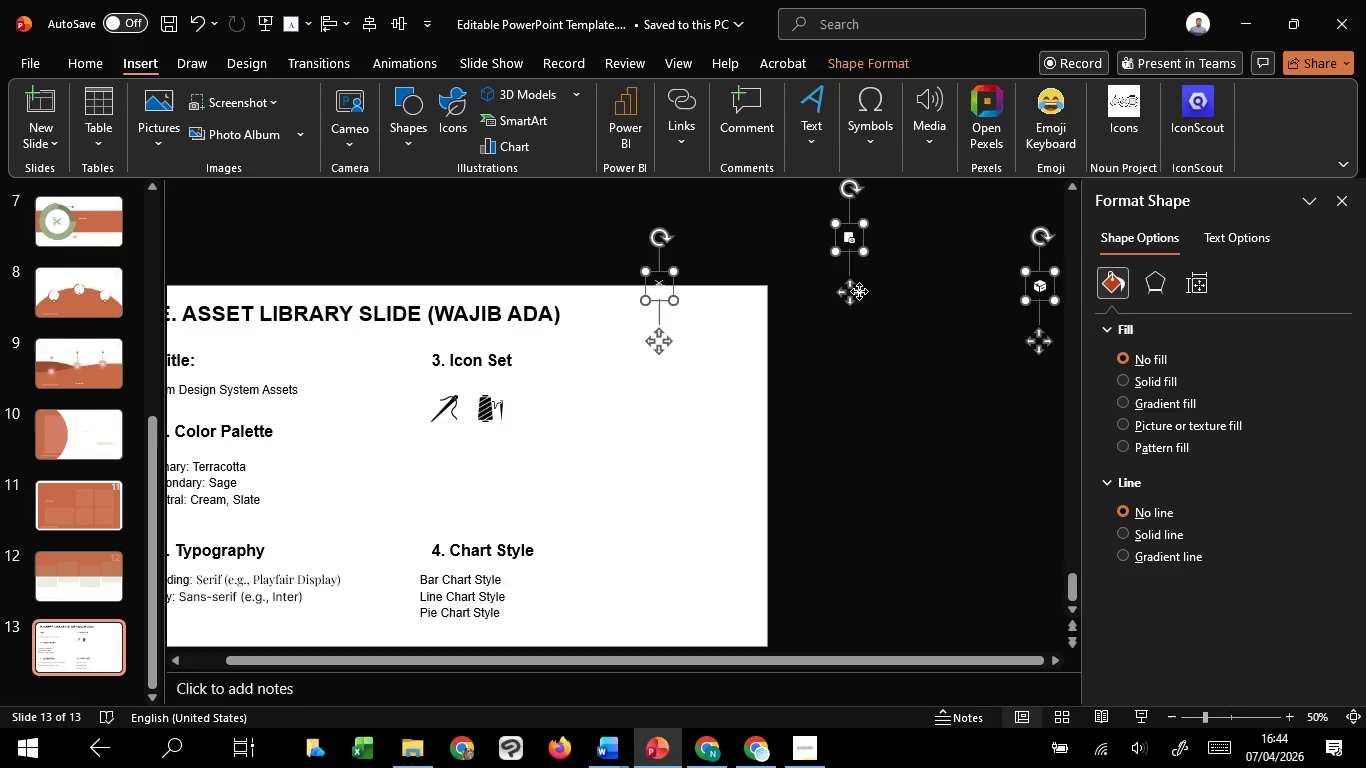 
left_click_drag(start_coordinate=[859, 290], to_coordinate=[780, 269])
 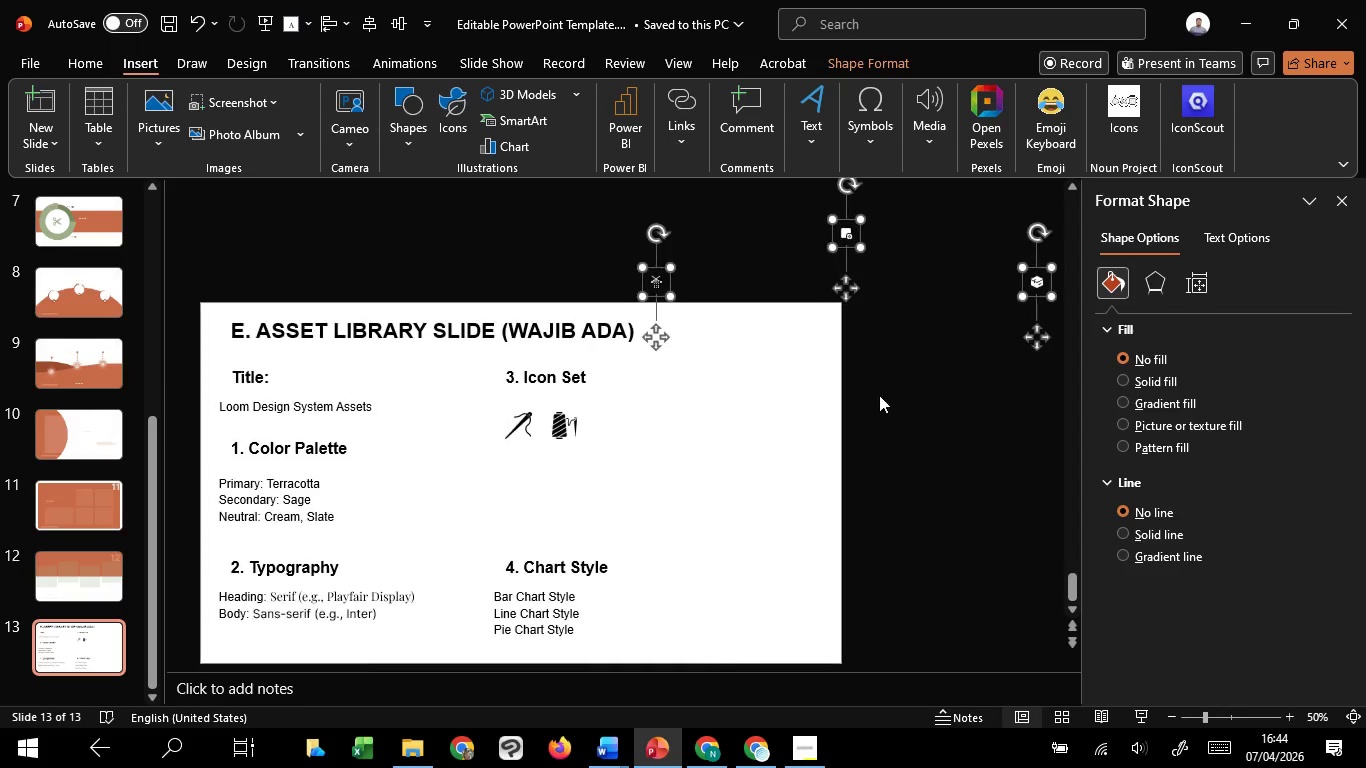 
left_click([879, 396])
 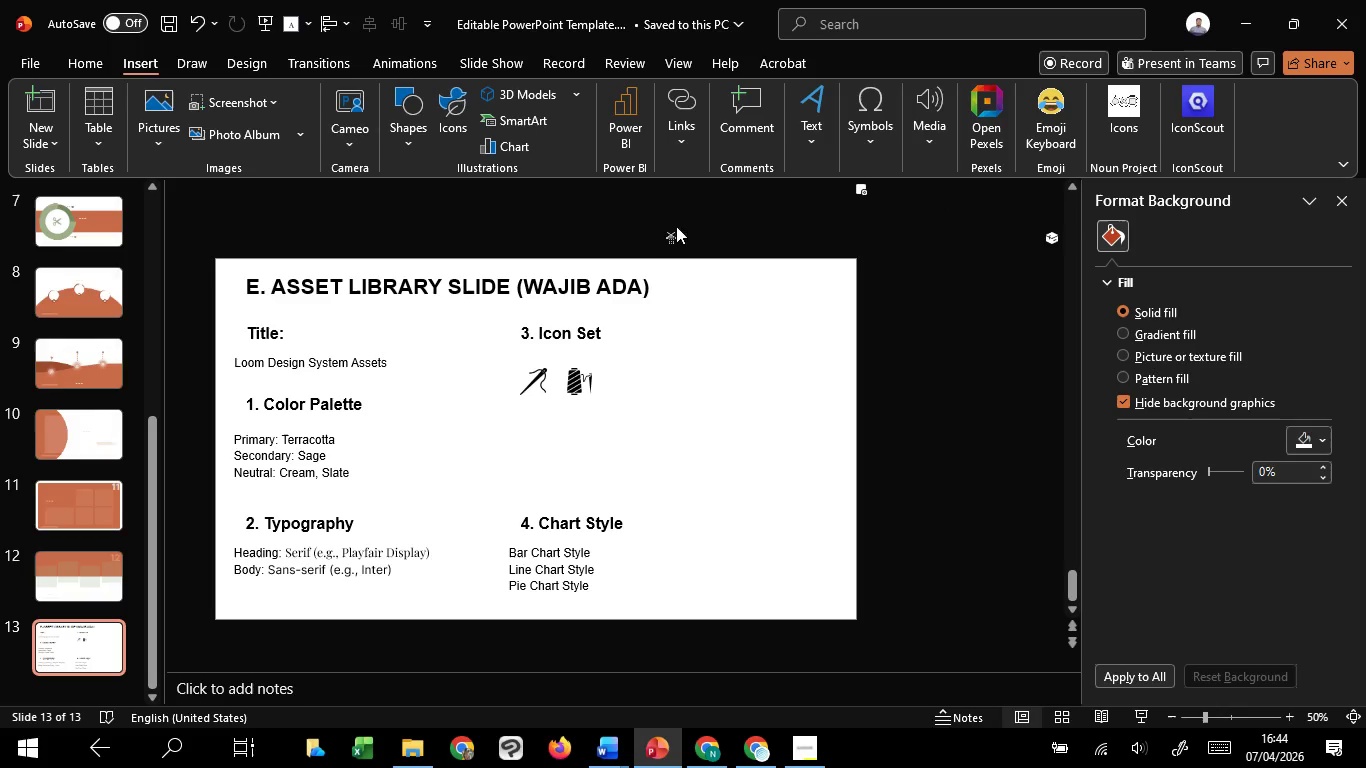 
double_click([675, 236])
 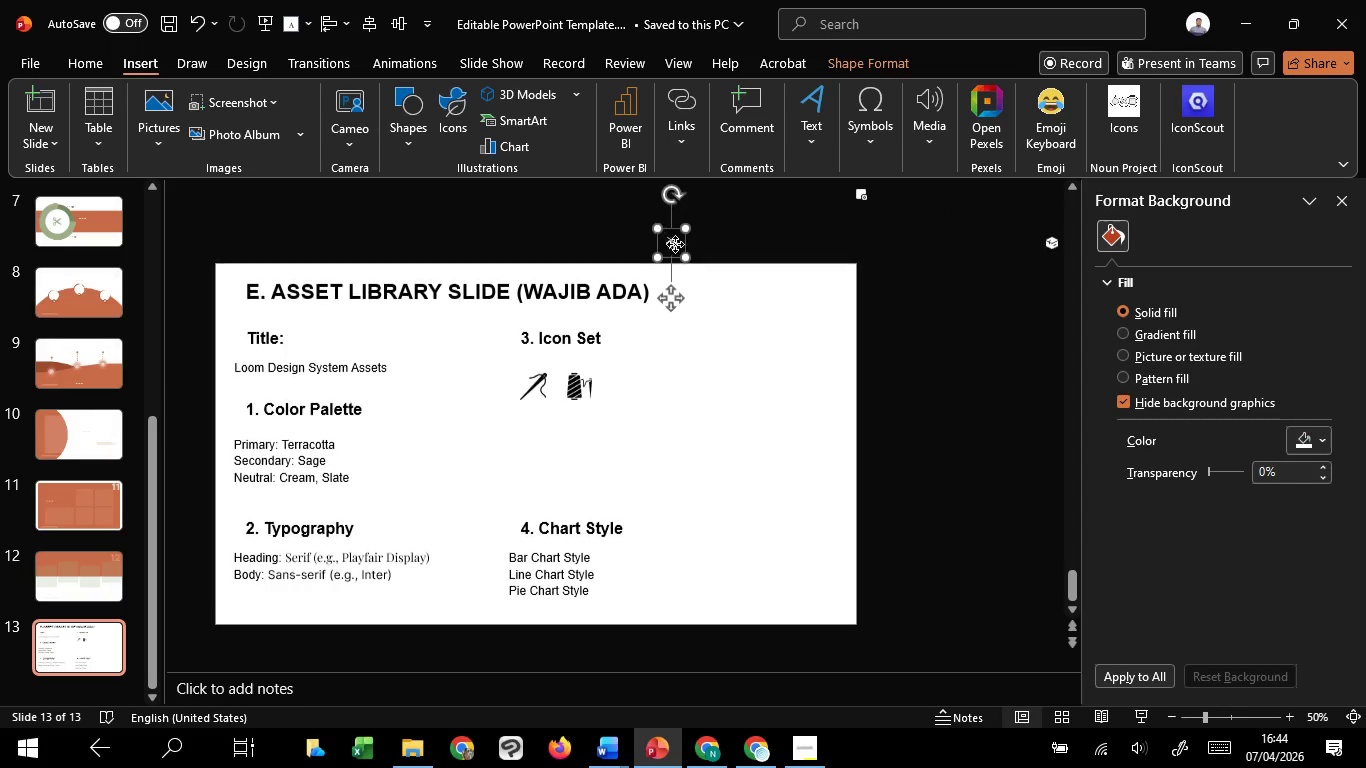 
hold_key(key=ControlLeft, duration=1.45)
hold_key(key=ShiftLeft, duration=1.16)
left_click_drag(start_coordinate=[683, 255], to_coordinate=[694, 260])
 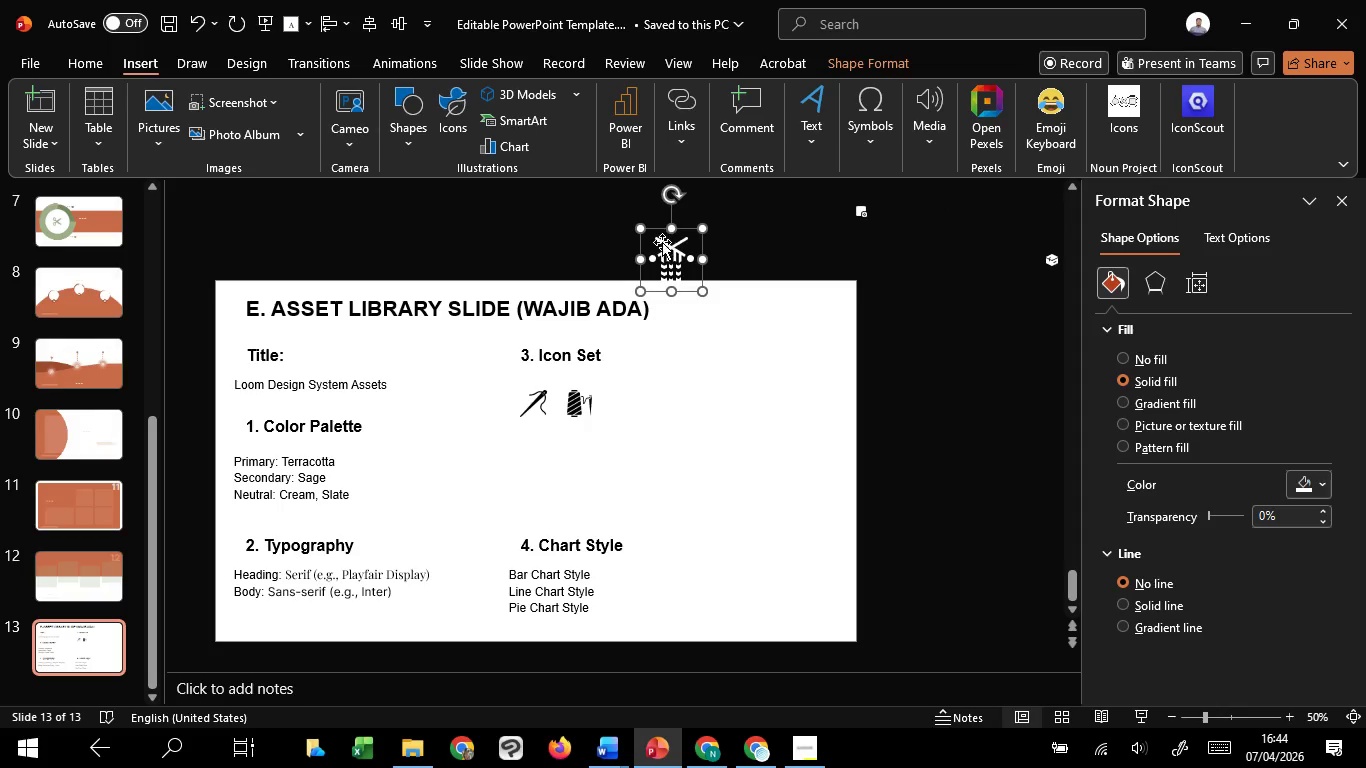 
left_click_drag(start_coordinate=[662, 243], to_coordinate=[621, 391])
 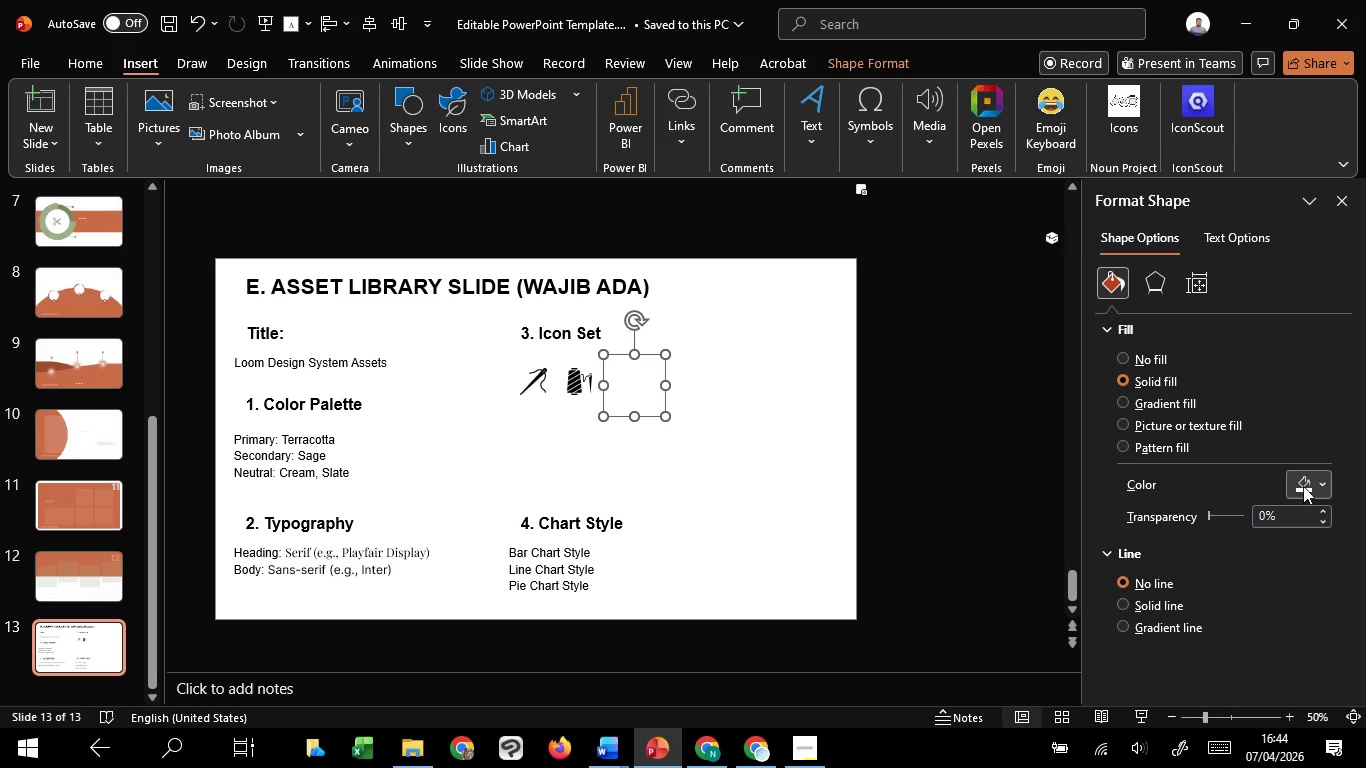 
left_click([1308, 487])
 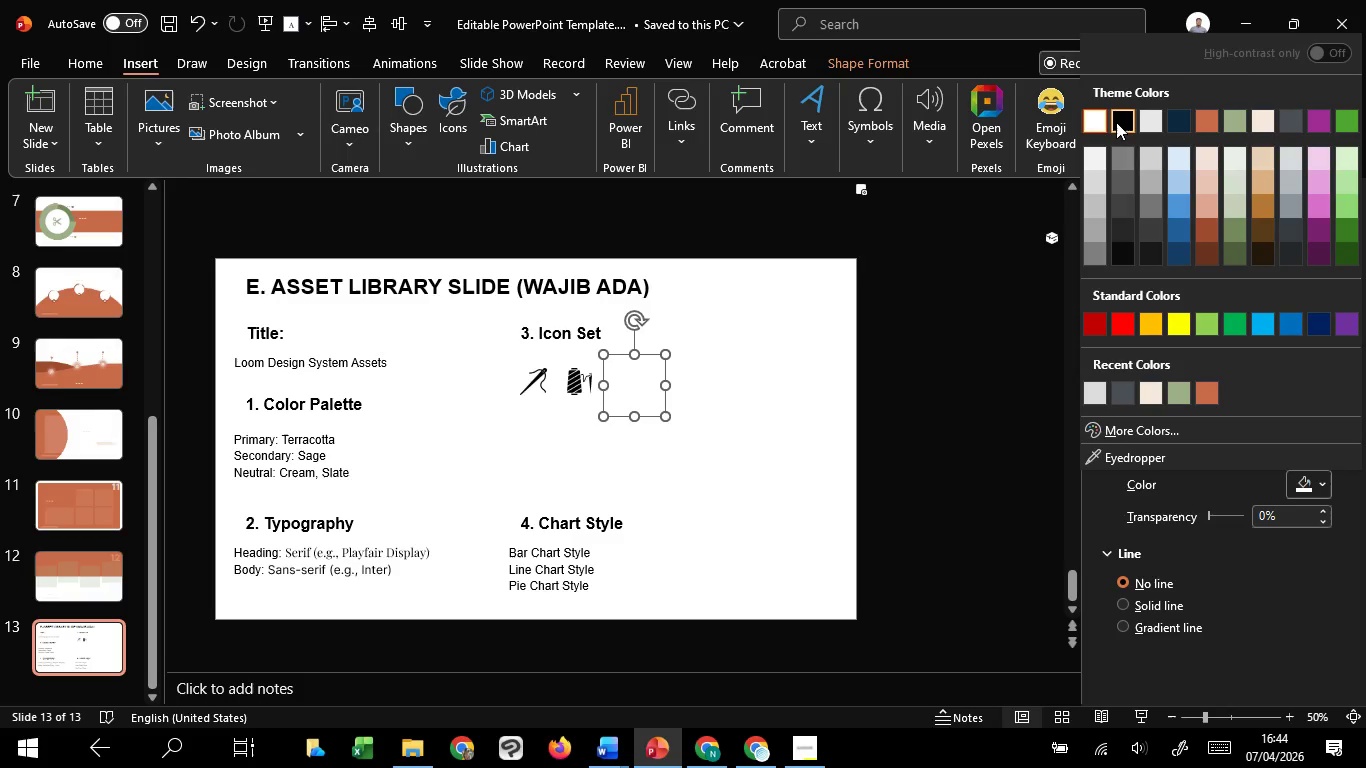 
left_click([1116, 122])
 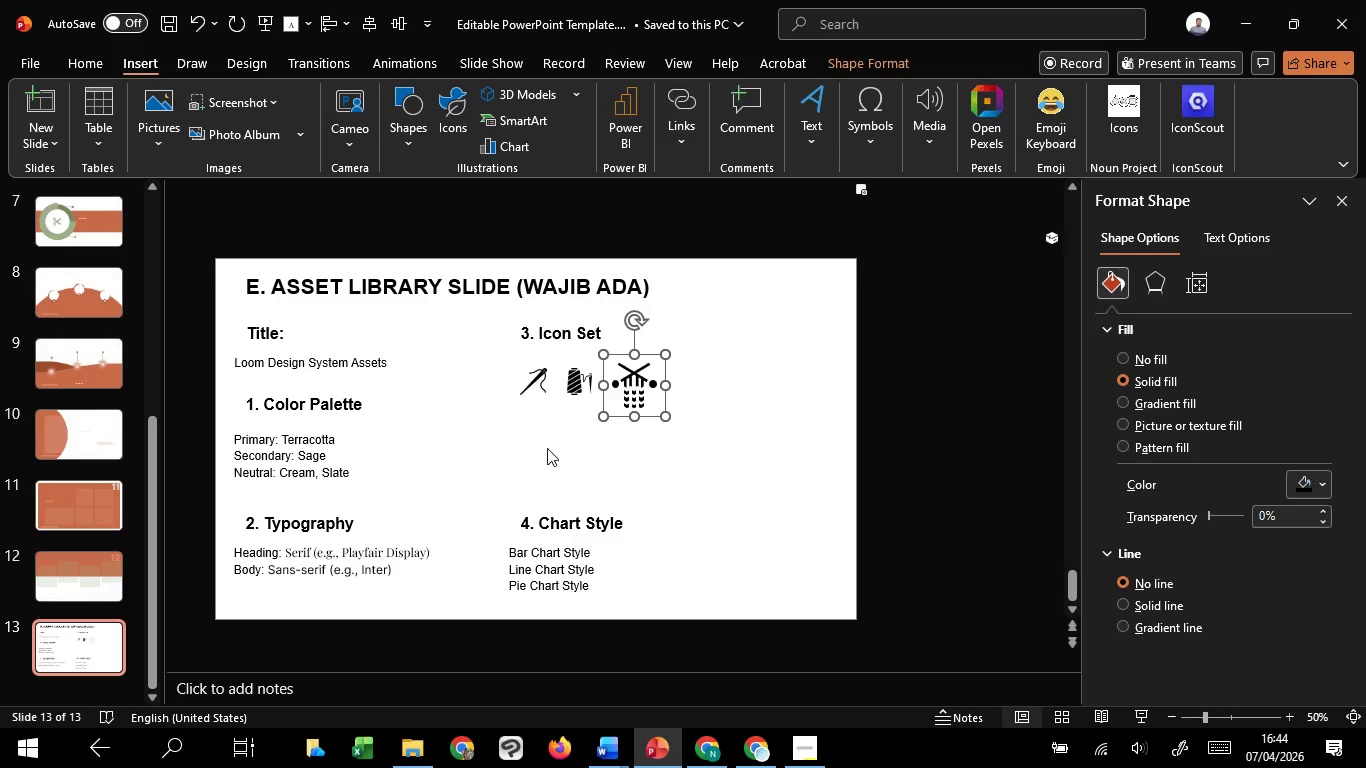 
hold_key(key=ControlLeft, duration=3.05)
 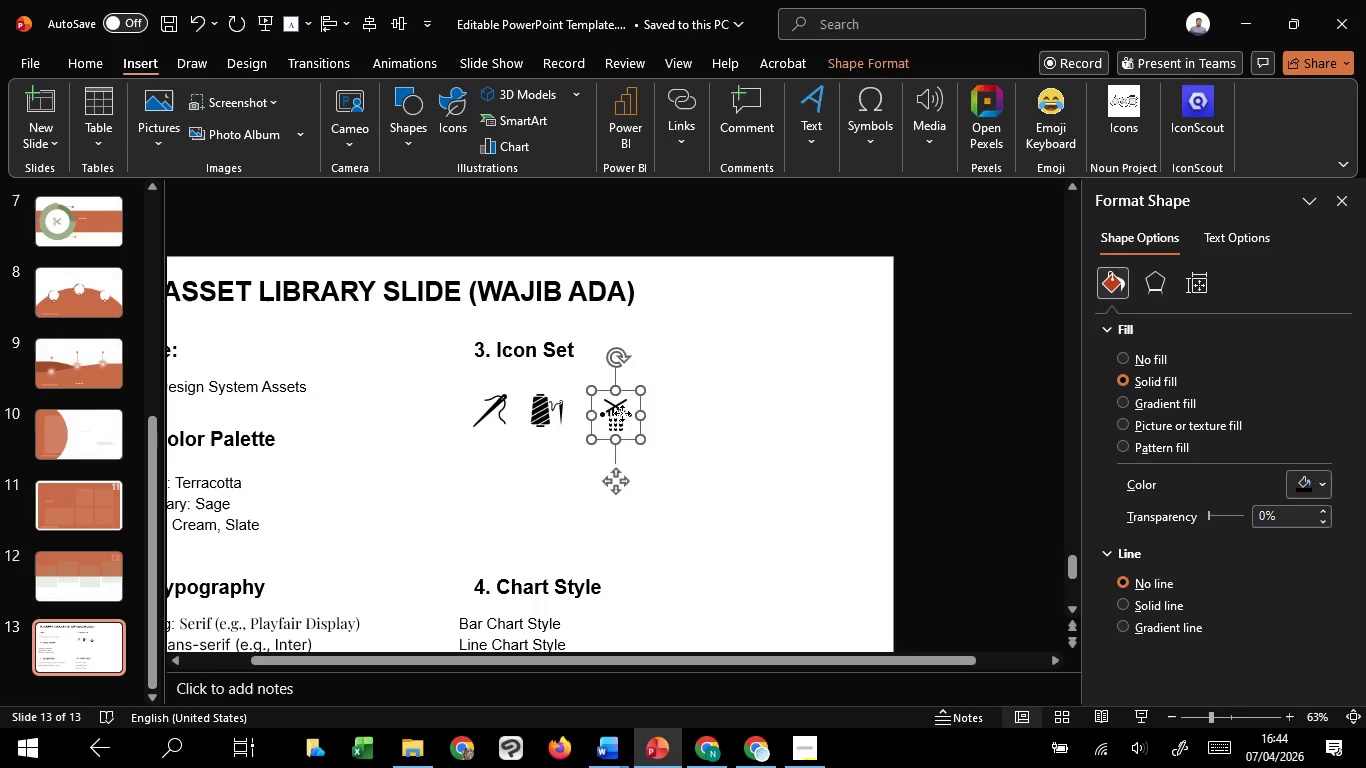 
key(Control+Shift+ShiftLeft)
 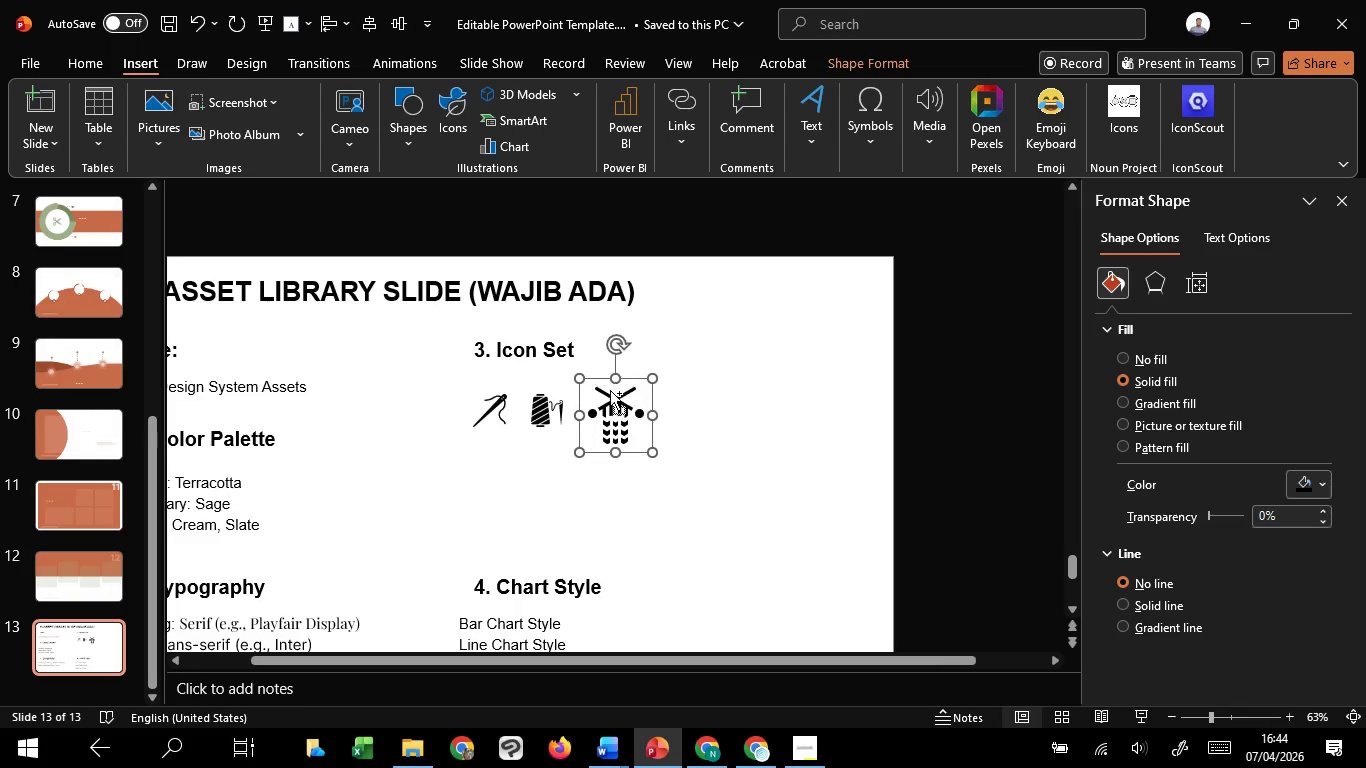 
hold_key(key=ShiftLeft, duration=1.52)
 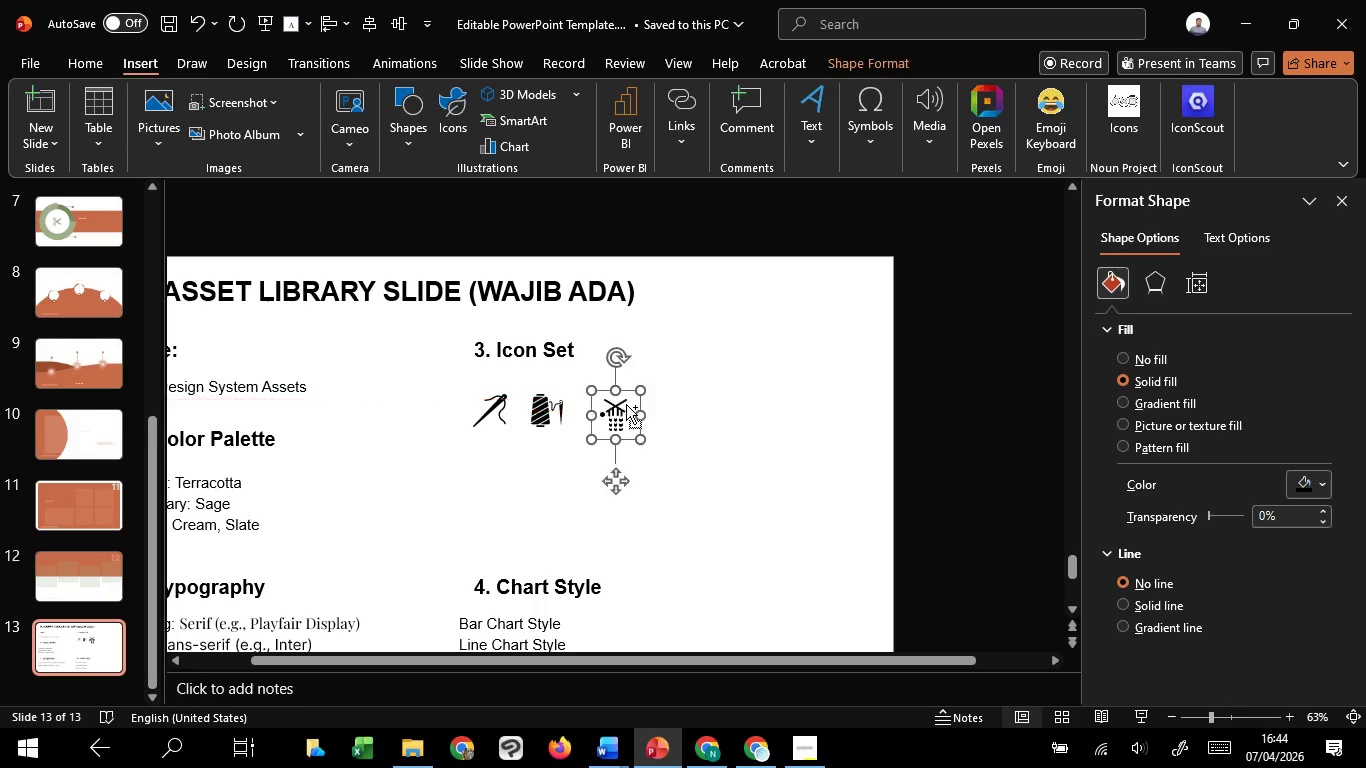 
scroll: coordinate [606, 384], scroll_direction: up, amount: 1.0
 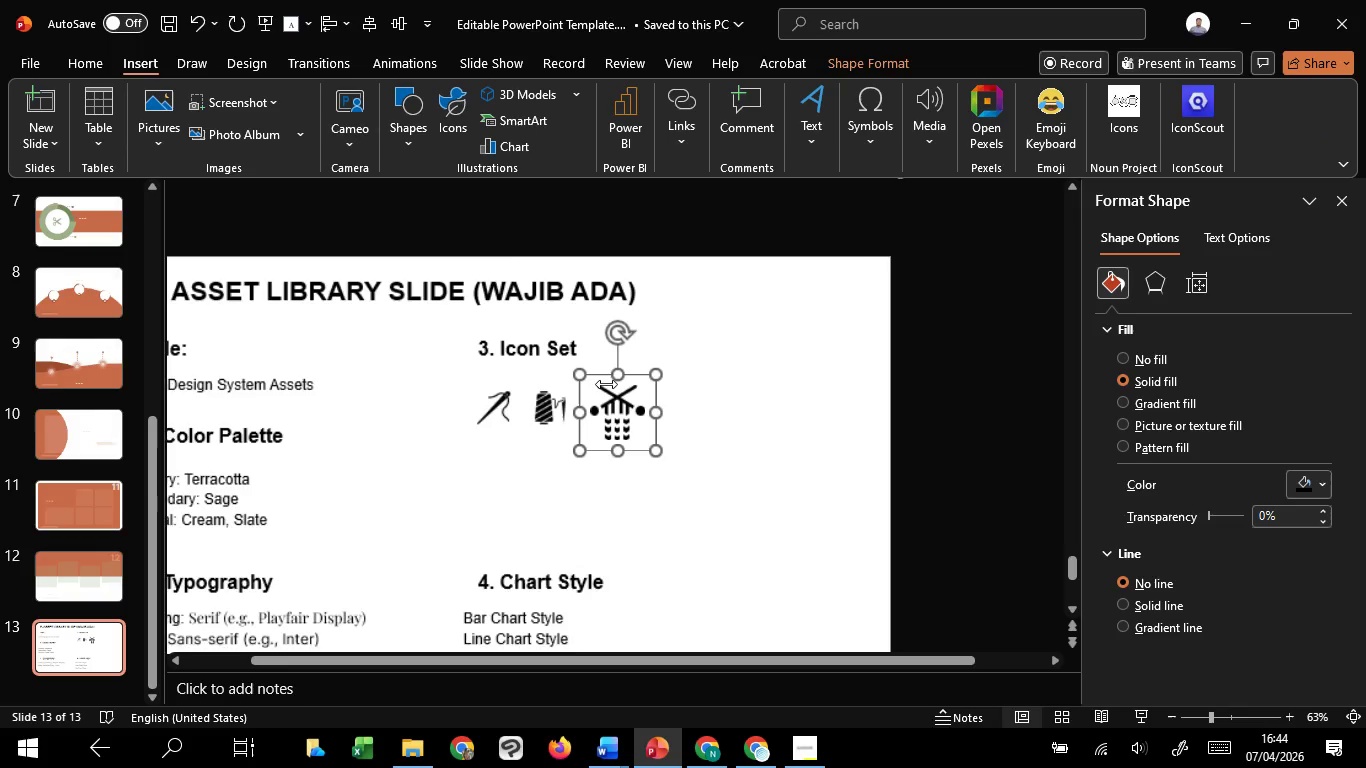 
left_click_drag(start_coordinate=[651, 378], to_coordinate=[626, 404])
 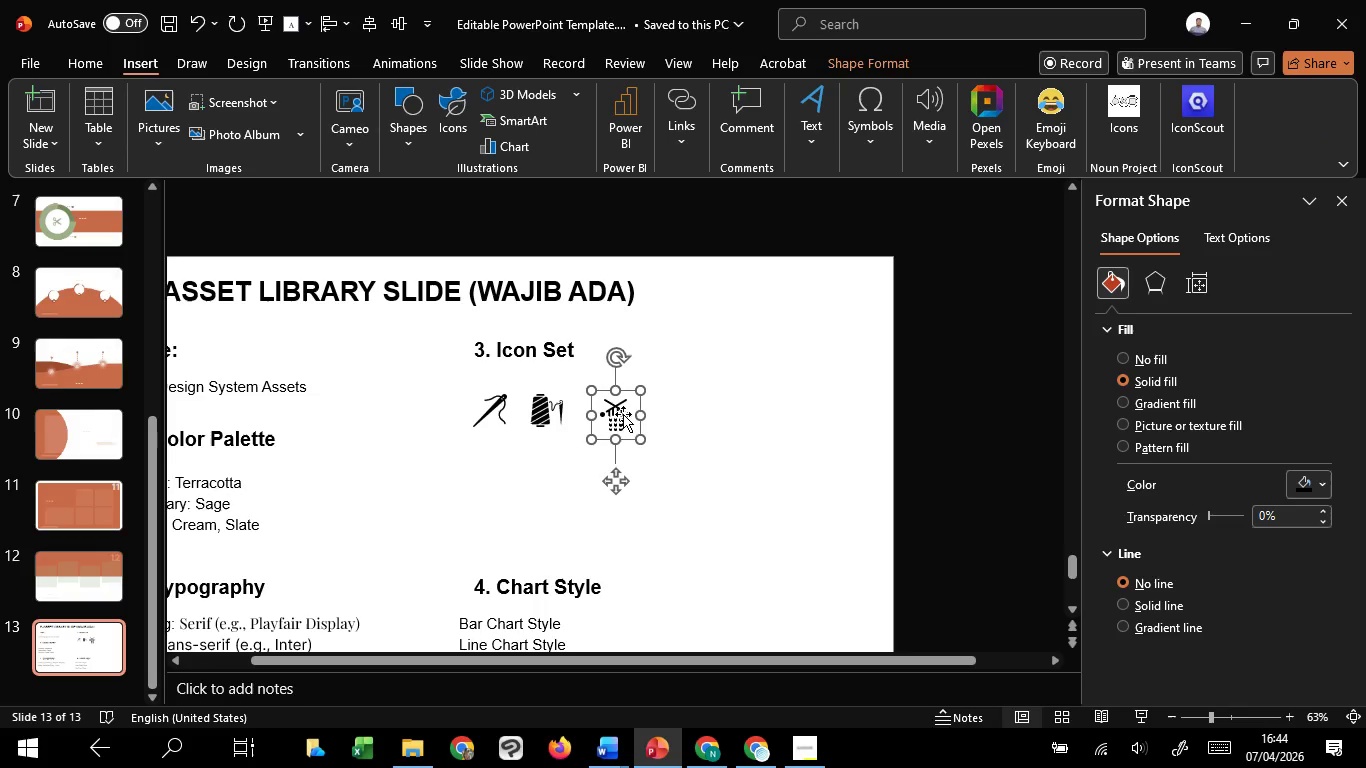 
hold_key(key=ShiftLeft, duration=0.81)
 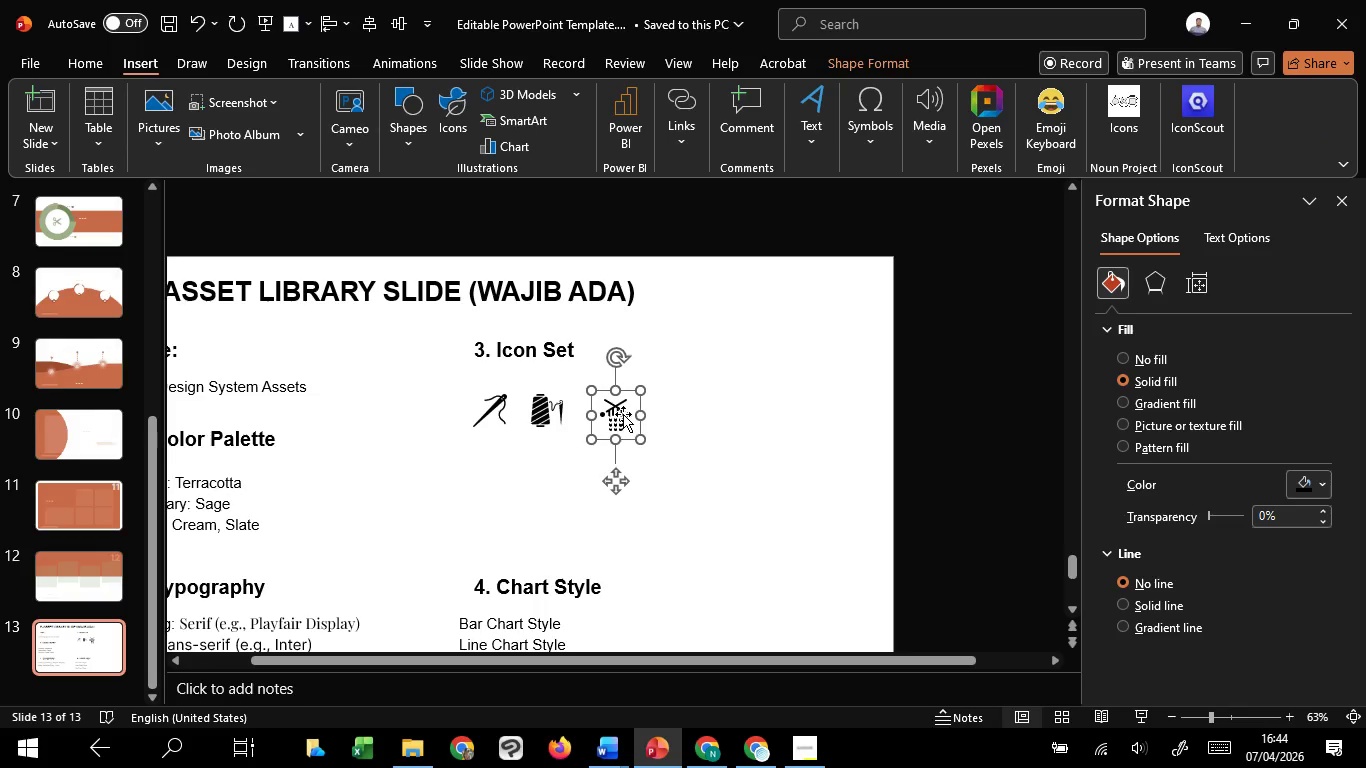 
left_click_drag(start_coordinate=[623, 414], to_coordinate=[612, 409])
 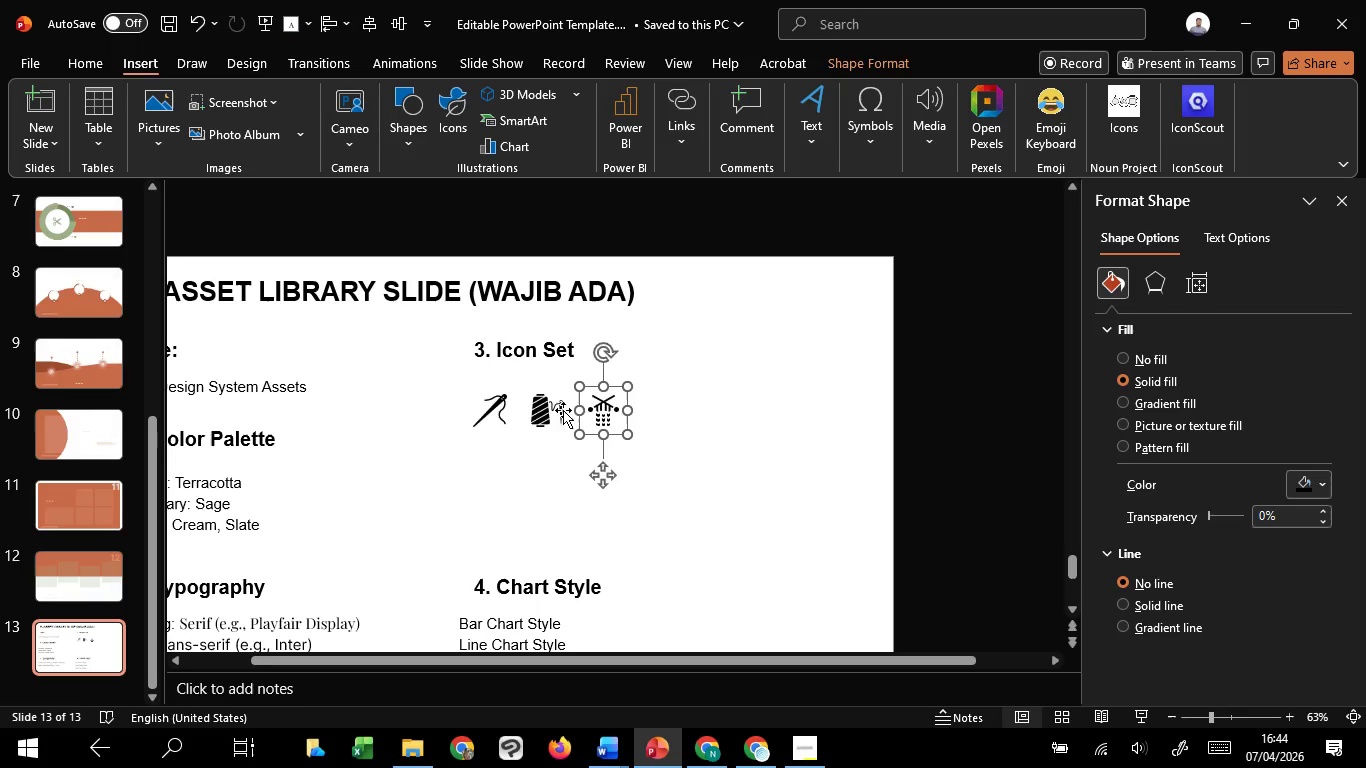 
hold_key(key=ShiftLeft, duration=1.51)
left_click([547, 408])
 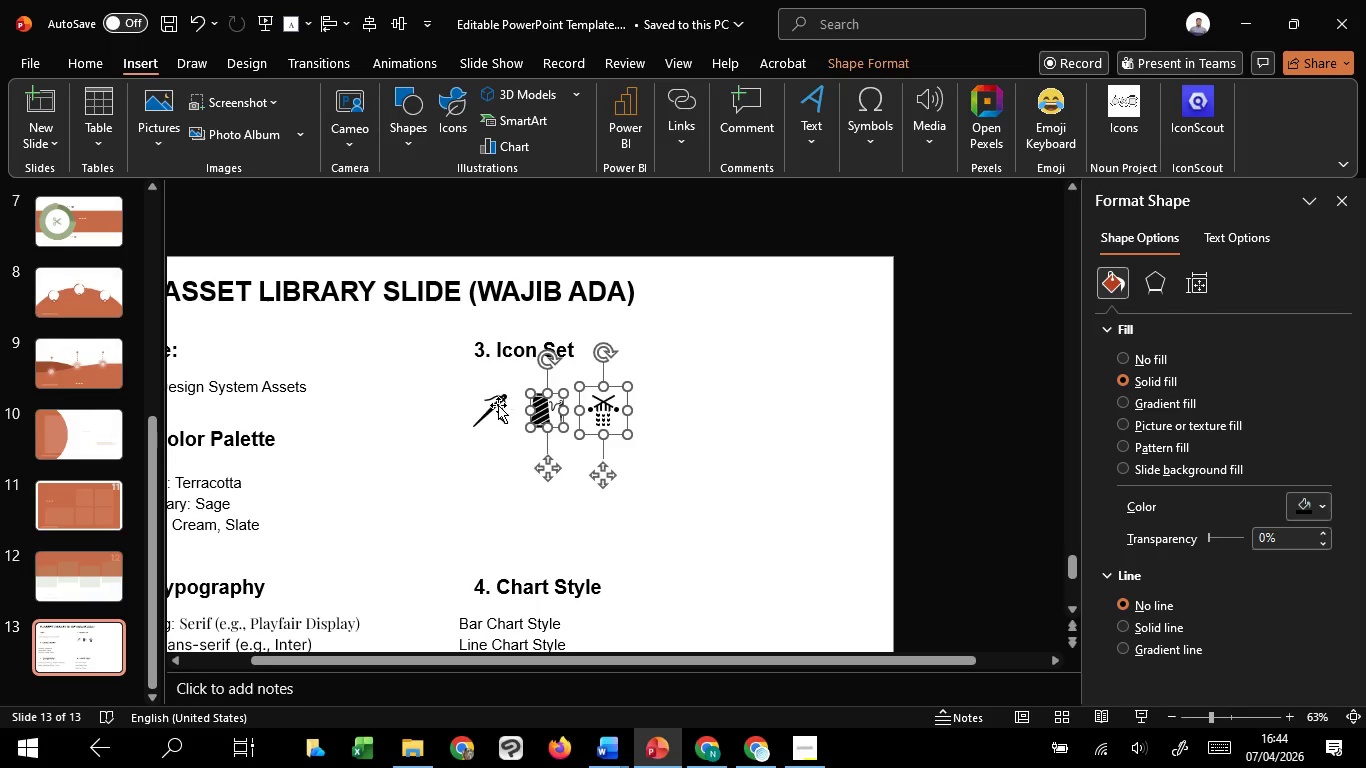 
left_click([497, 405])
 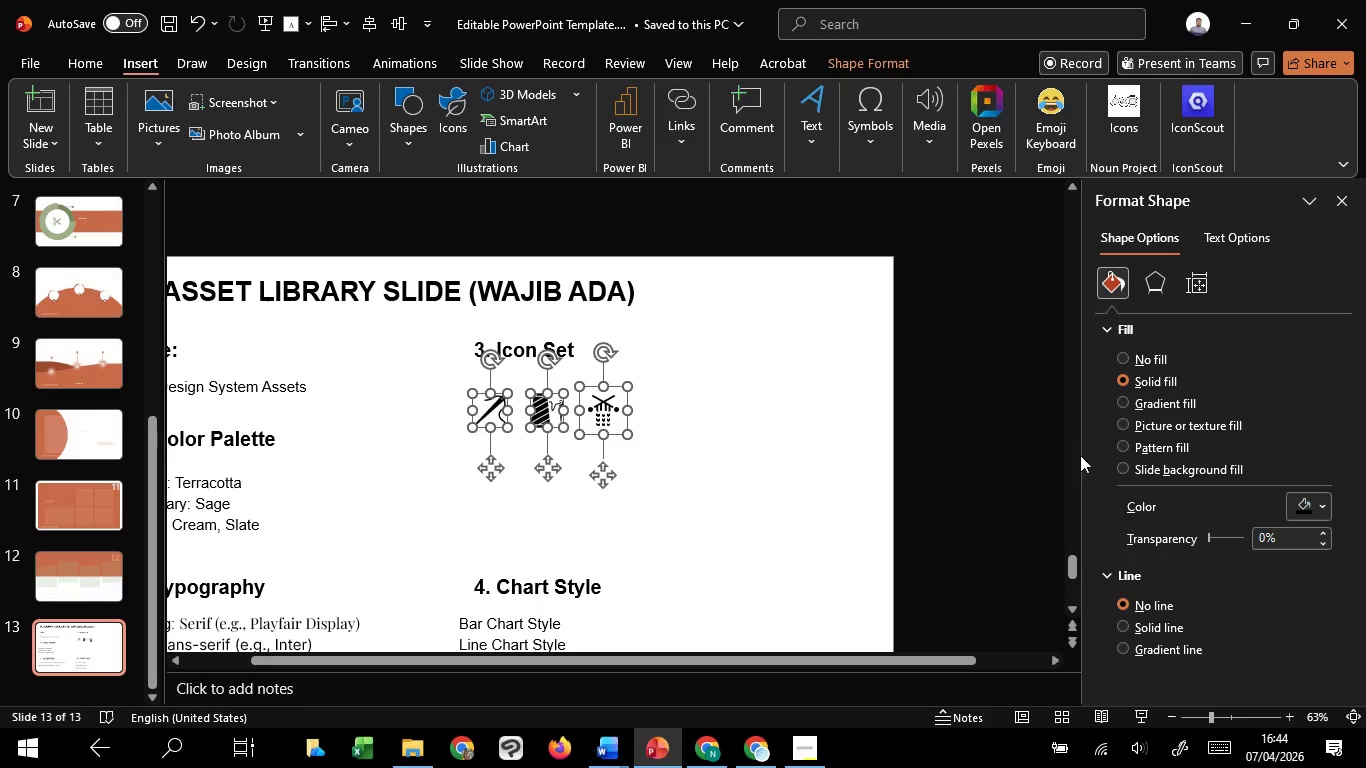 
hold_key(key=ShiftLeft, duration=1.33)
left_click([1304, 498])
 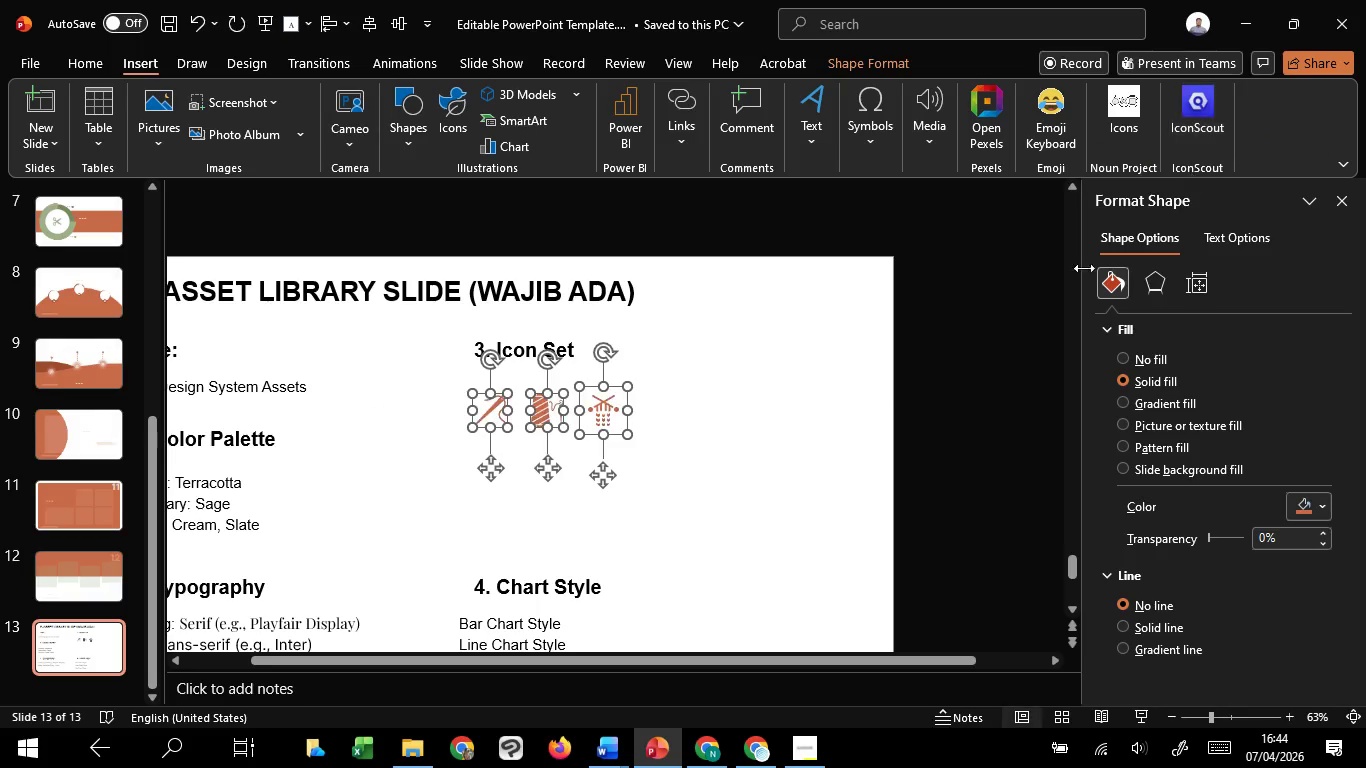 
double_click([736, 479])
 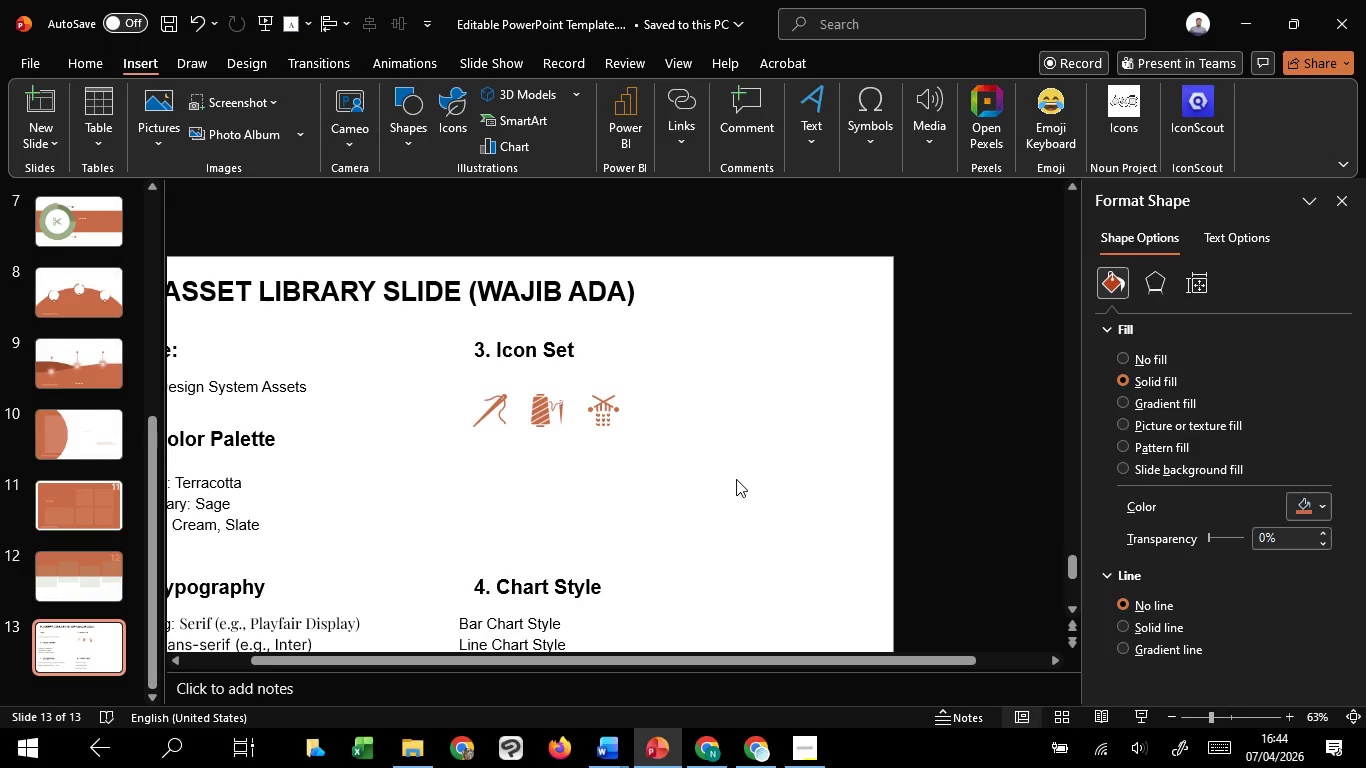 
hold_key(key=ControlLeft, duration=1.22)
scroll: coordinate [736, 479], scroll_direction: down, amount: 4.0
 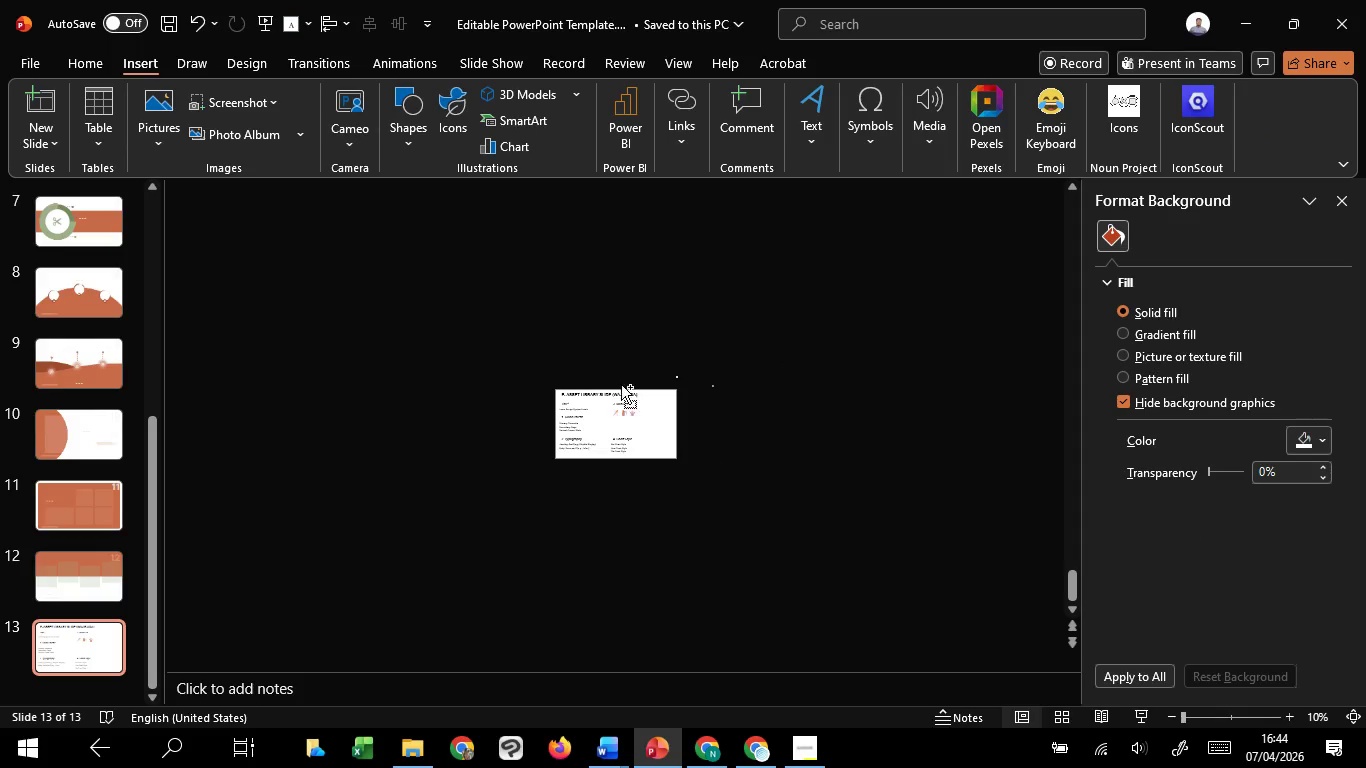 
hold_key(key=ControlLeft, duration=1.52)
left_click([677, 371])
 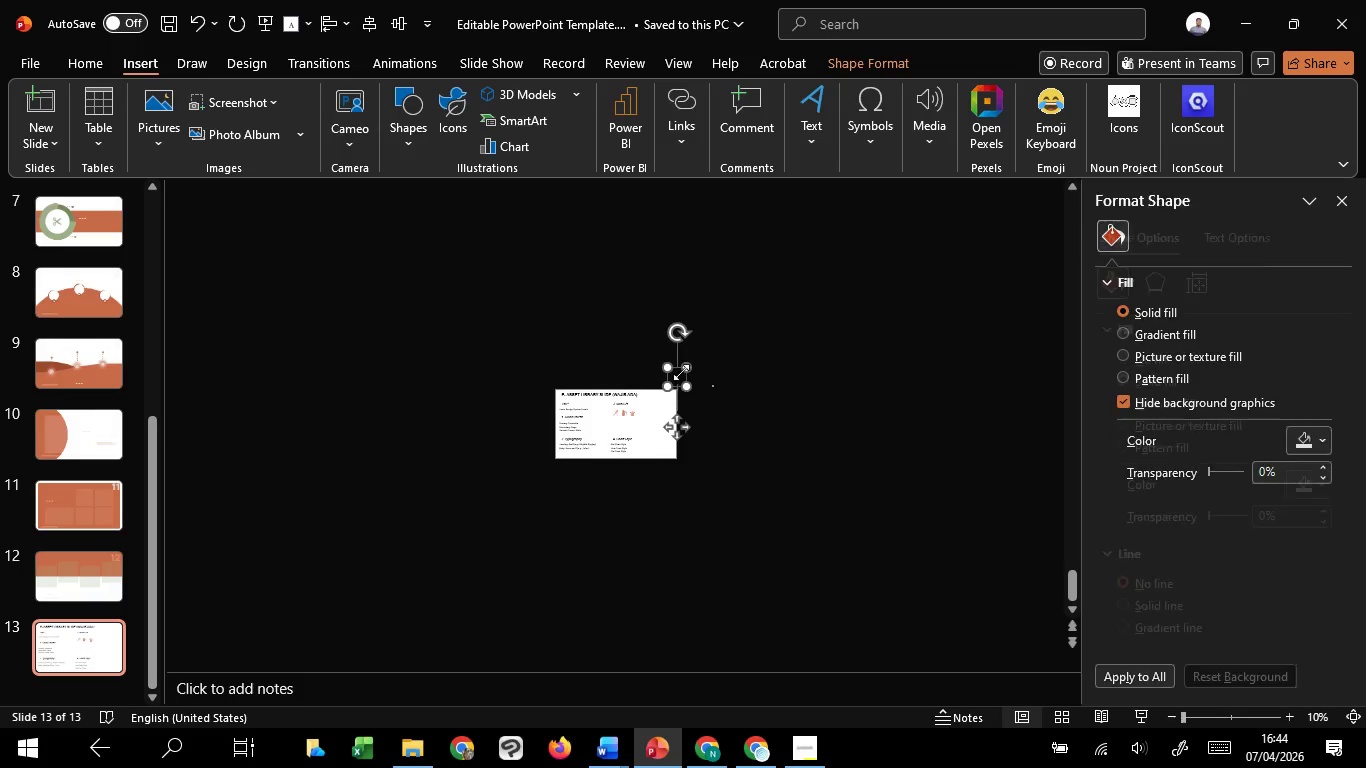 
hold_key(key=ControlLeft, duration=4.09)
 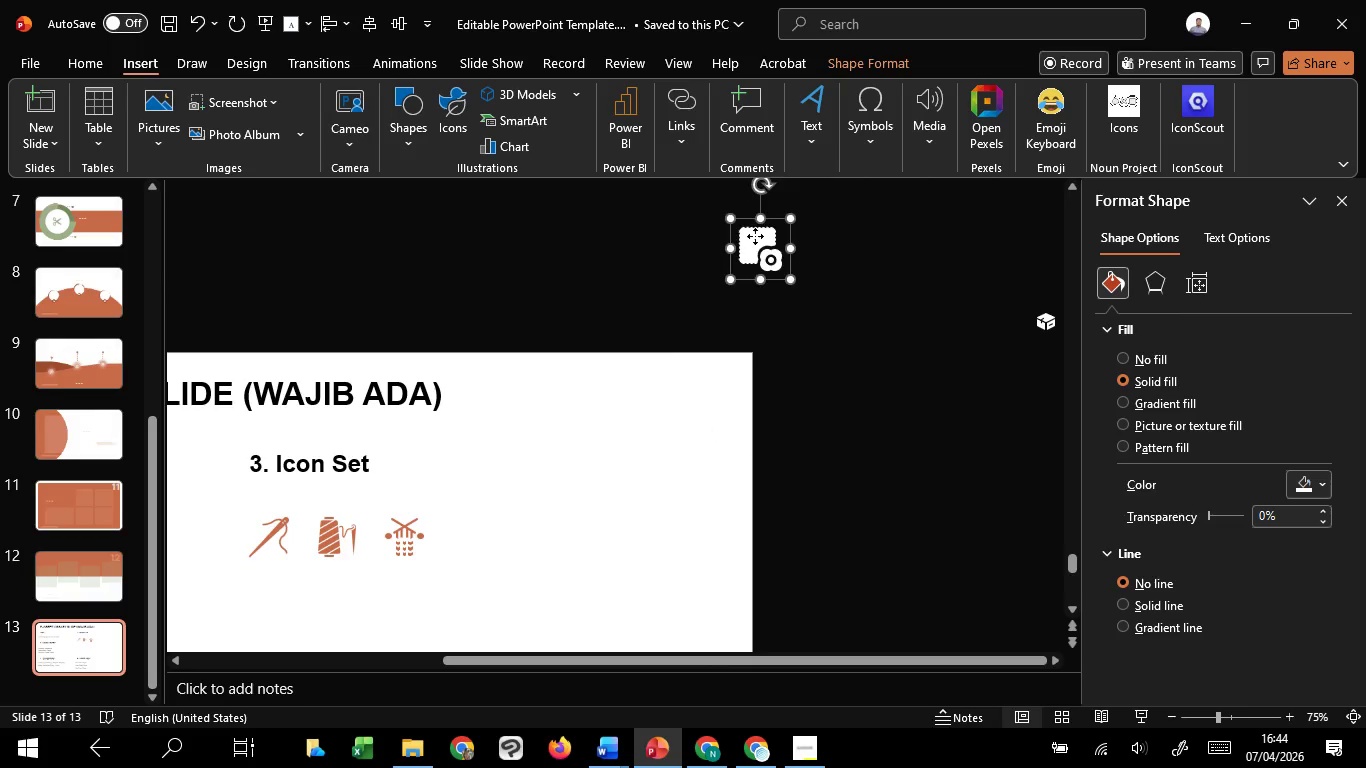 
scroll: coordinate [681, 372], scroll_direction: up, amount: 6.0
 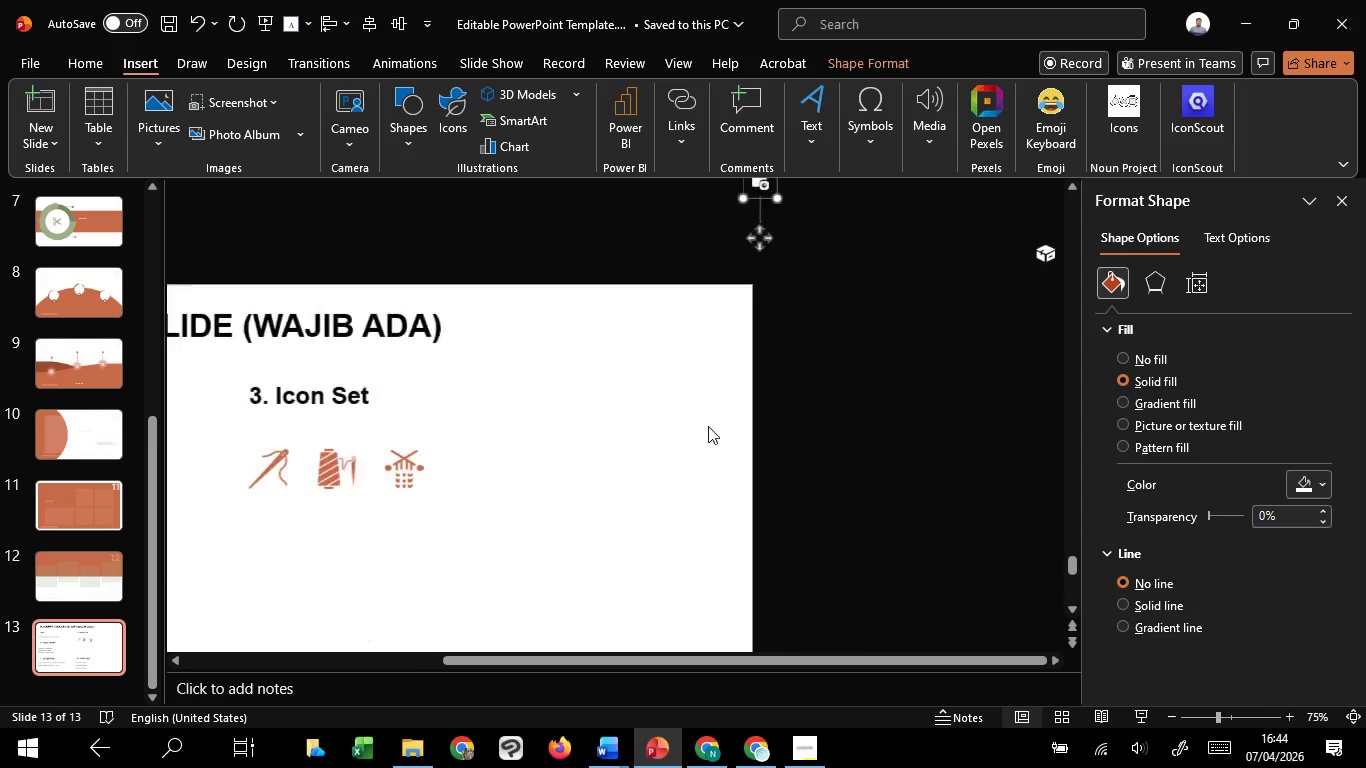 
hold_key(key=ShiftLeft, duration=1.52)
 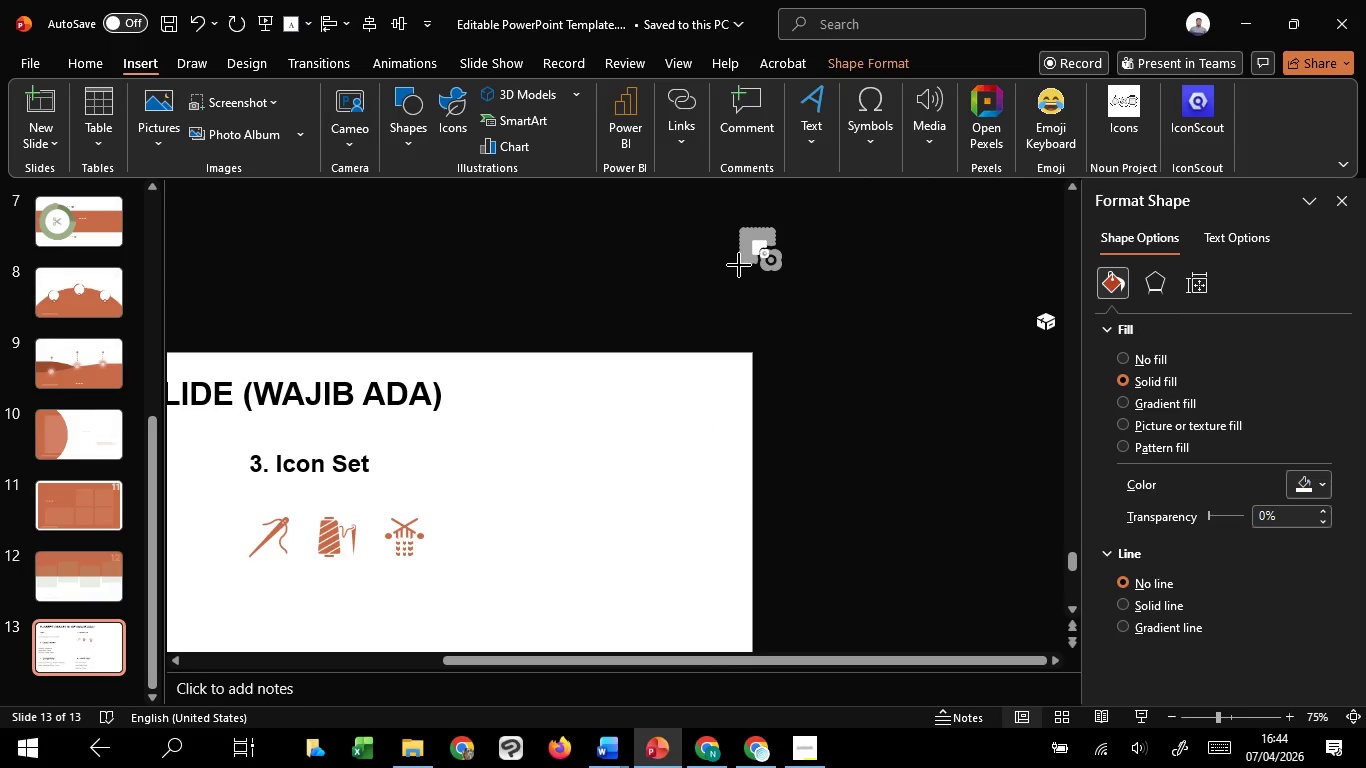 
hold_key(key=ShiftLeft, duration=1.52)
 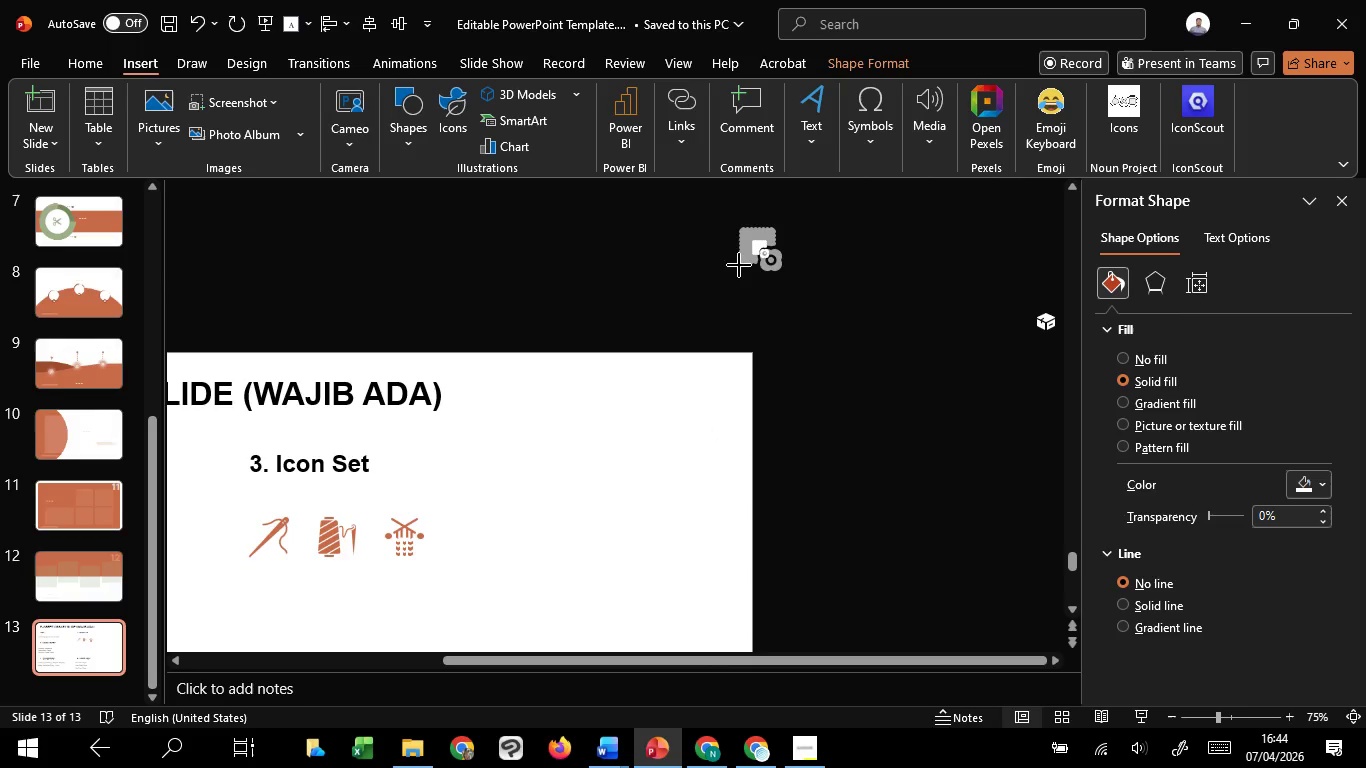 
hold_key(key=ShiftLeft, duration=0.88)
 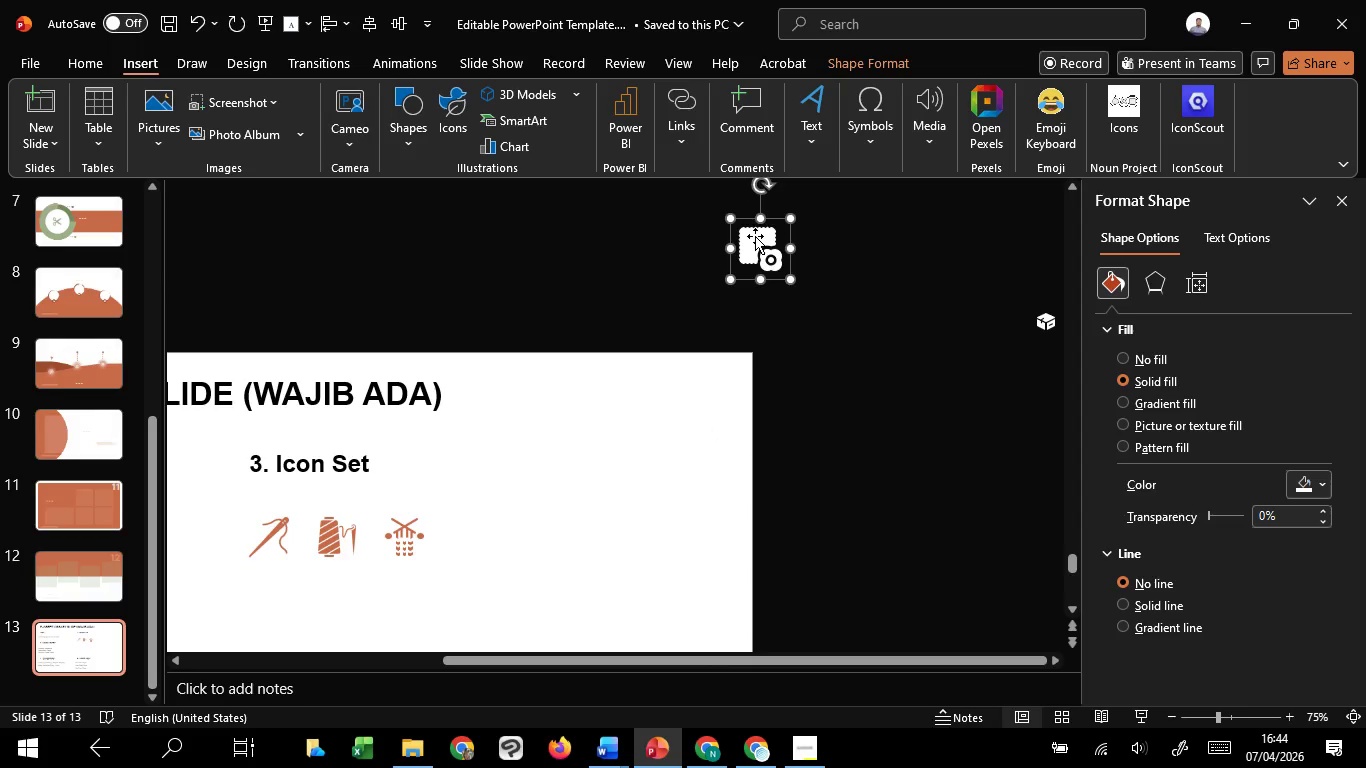 
left_click_drag(start_coordinate=[755, 236], to_coordinate=[470, 539])
 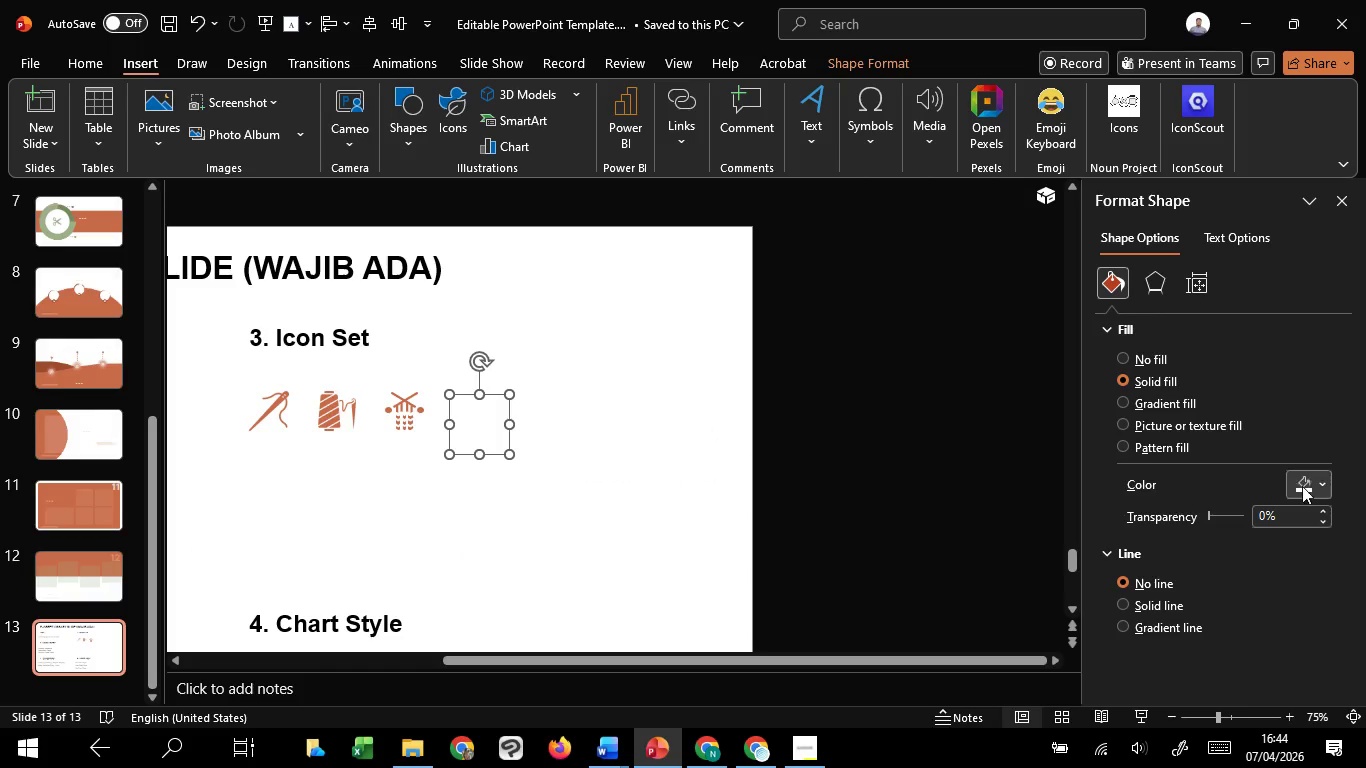 
left_click([1305, 492])
 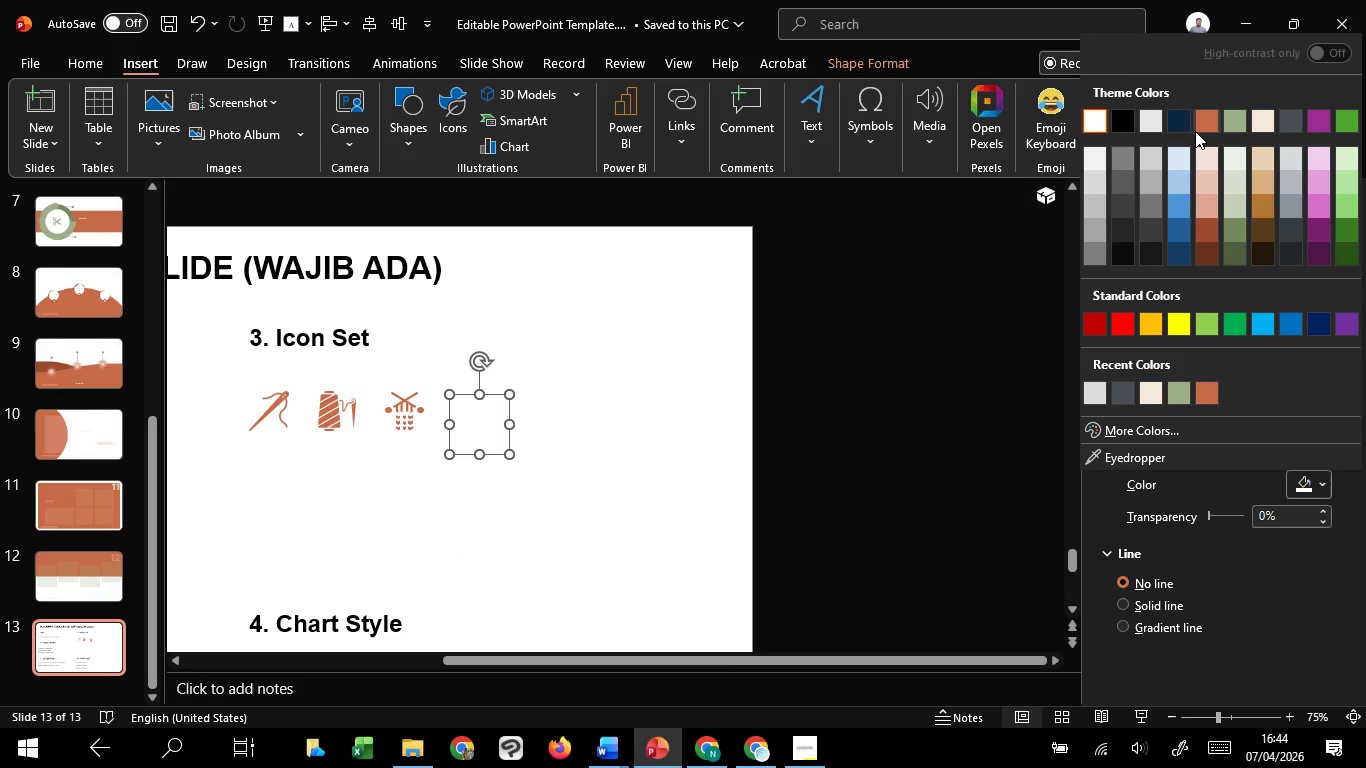 
left_click([1198, 129])
 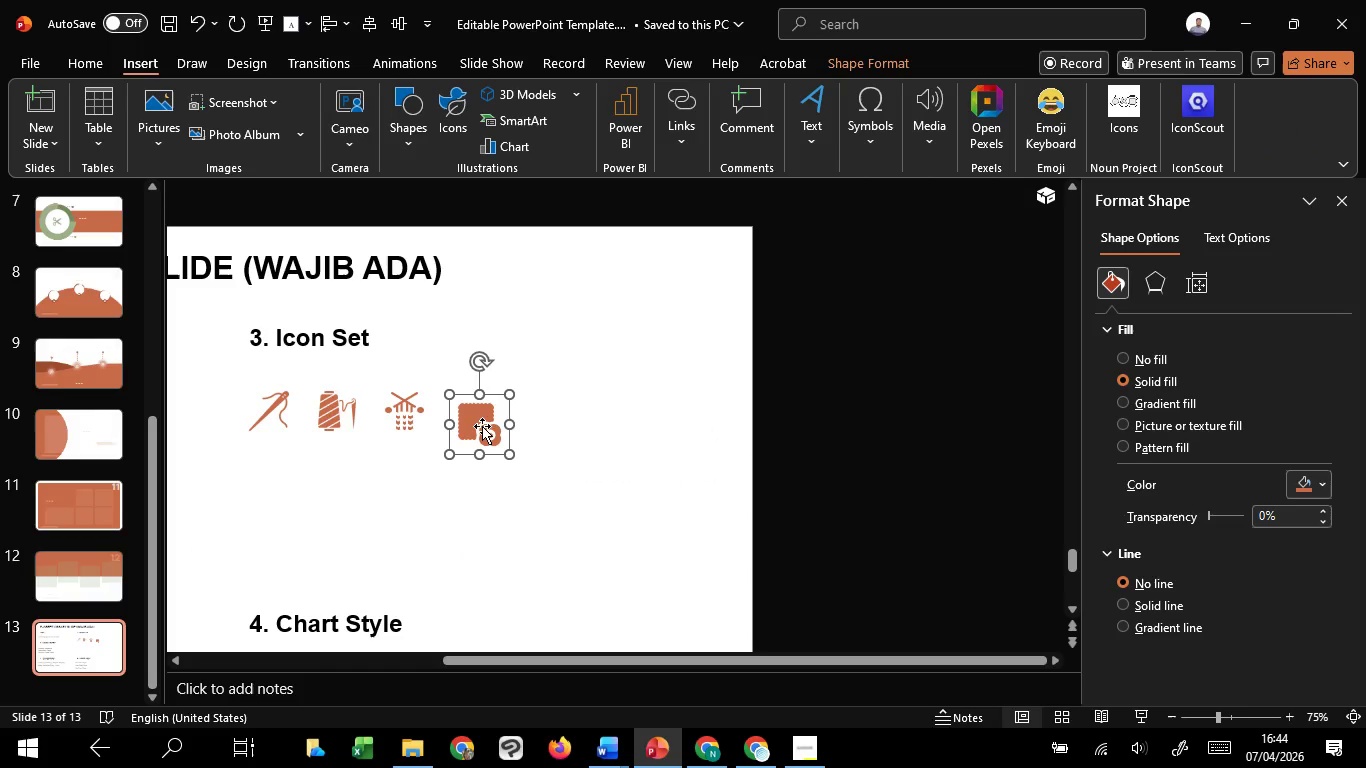 
left_click_drag(start_coordinate=[482, 426], to_coordinate=[470, 410])
 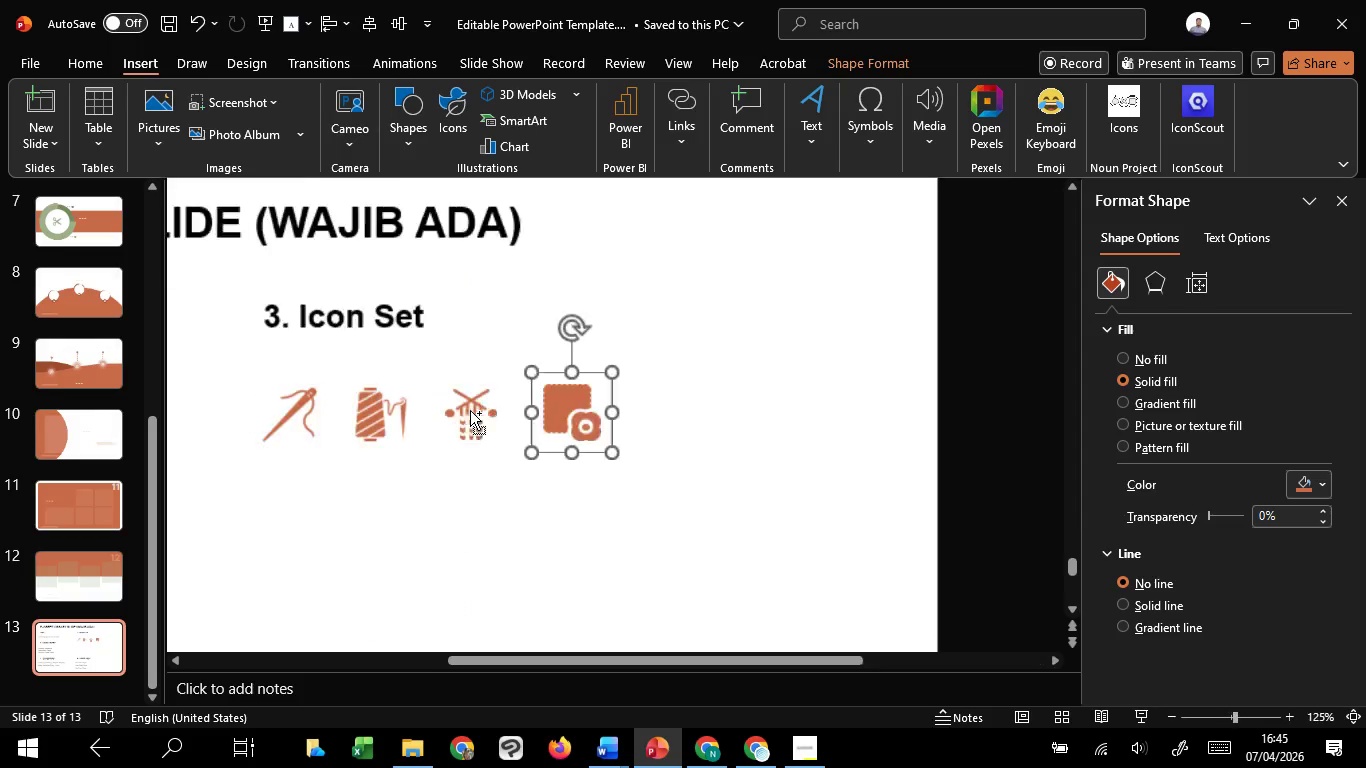 
hold_key(key=ShiftLeft, duration=1.5)
 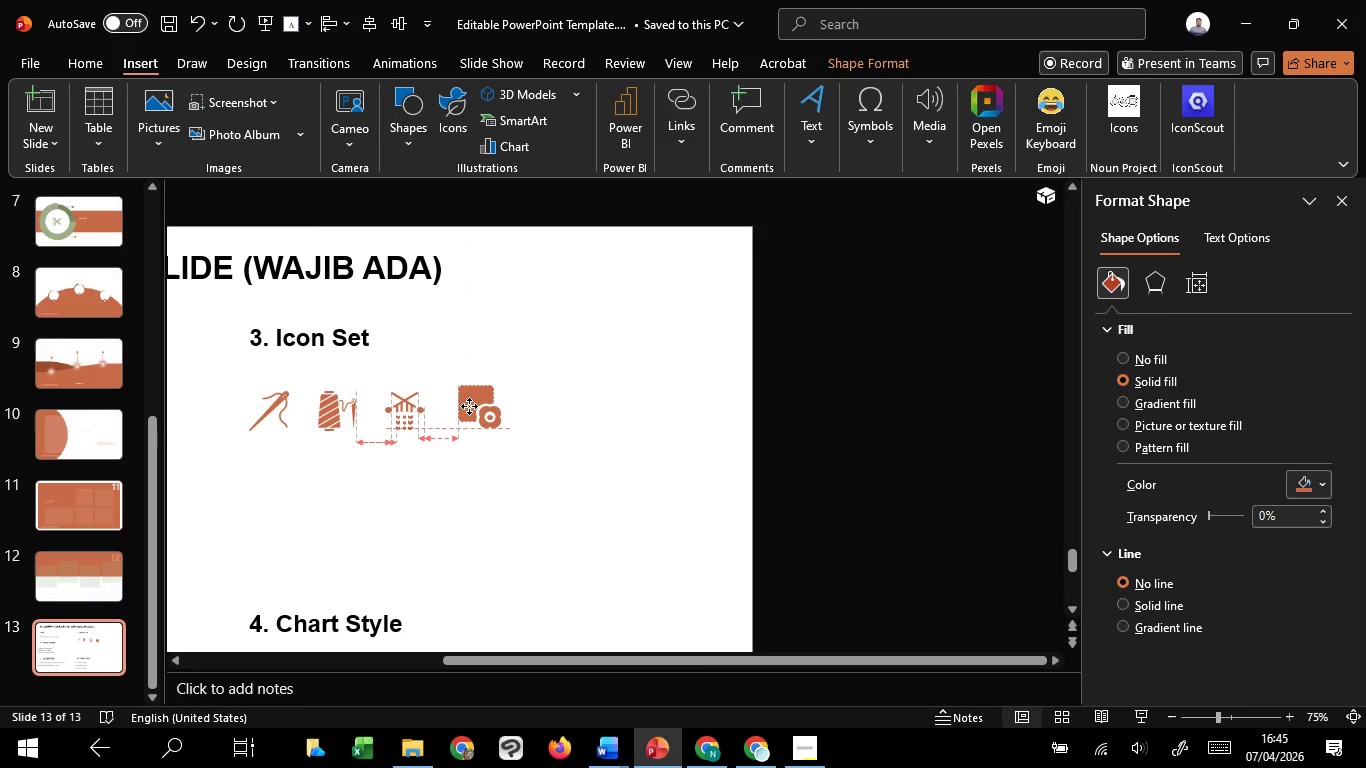 
hold_key(key=ShiftLeft, duration=1.5)
 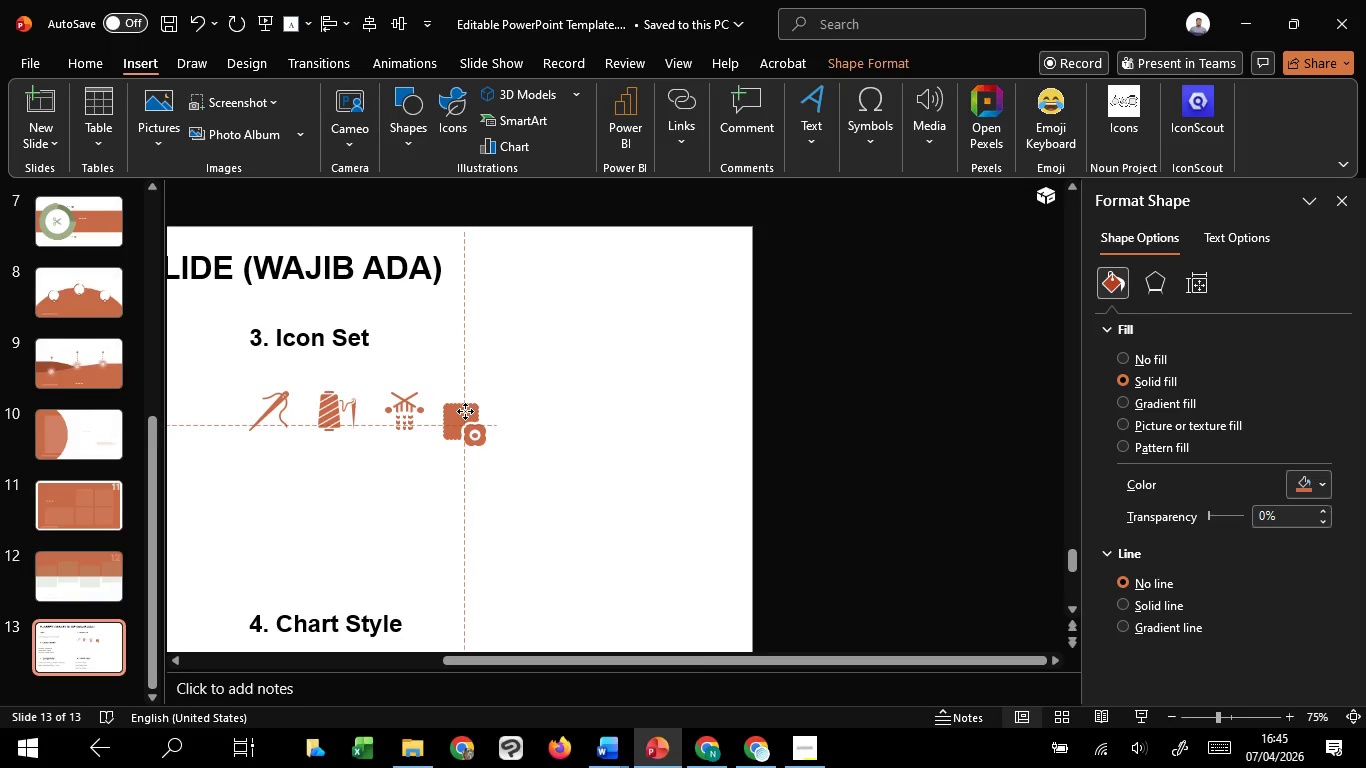 
hold_key(key=ShiftLeft, duration=1.5)
 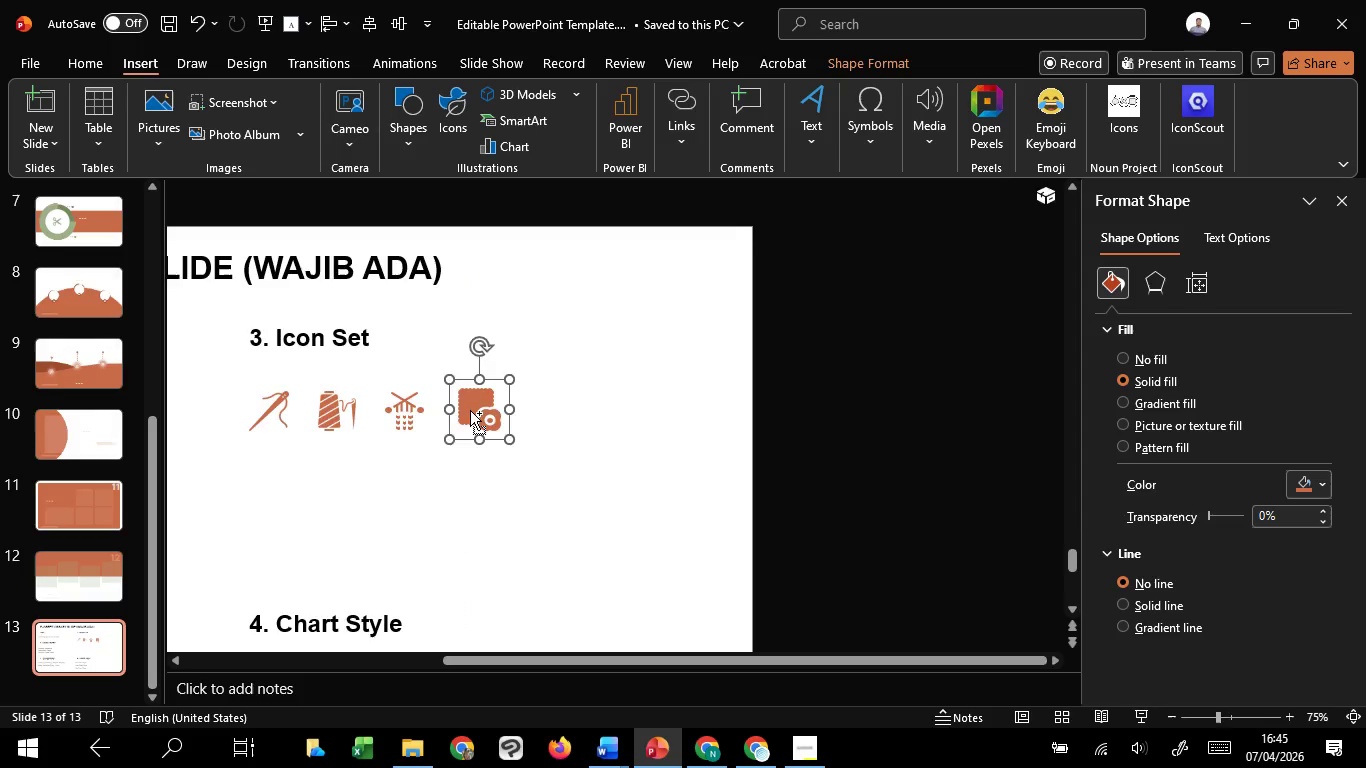 
hold_key(key=ShiftLeft, duration=0.33)
 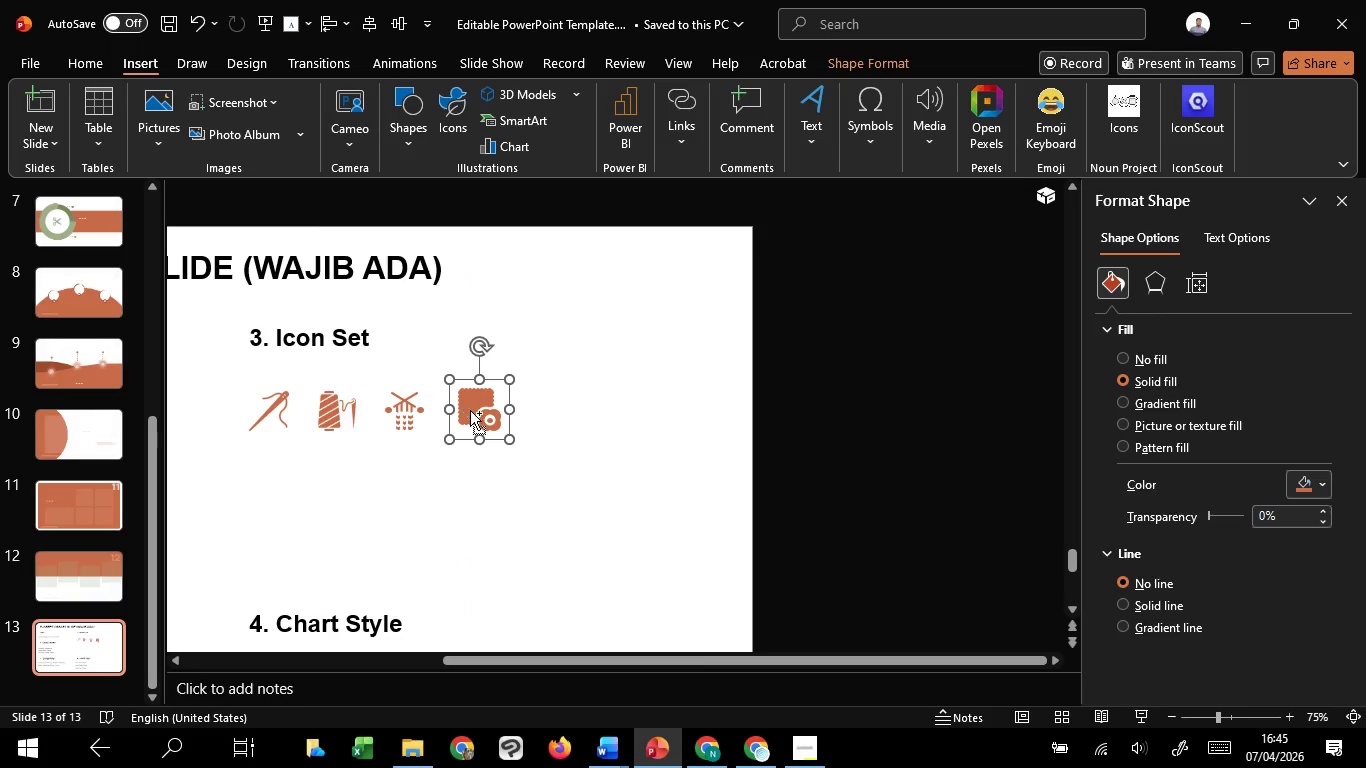 
hold_key(key=ControlLeft, duration=0.61)
scroll: coordinate [470, 410], scroll_direction: up, amount: 2.0
 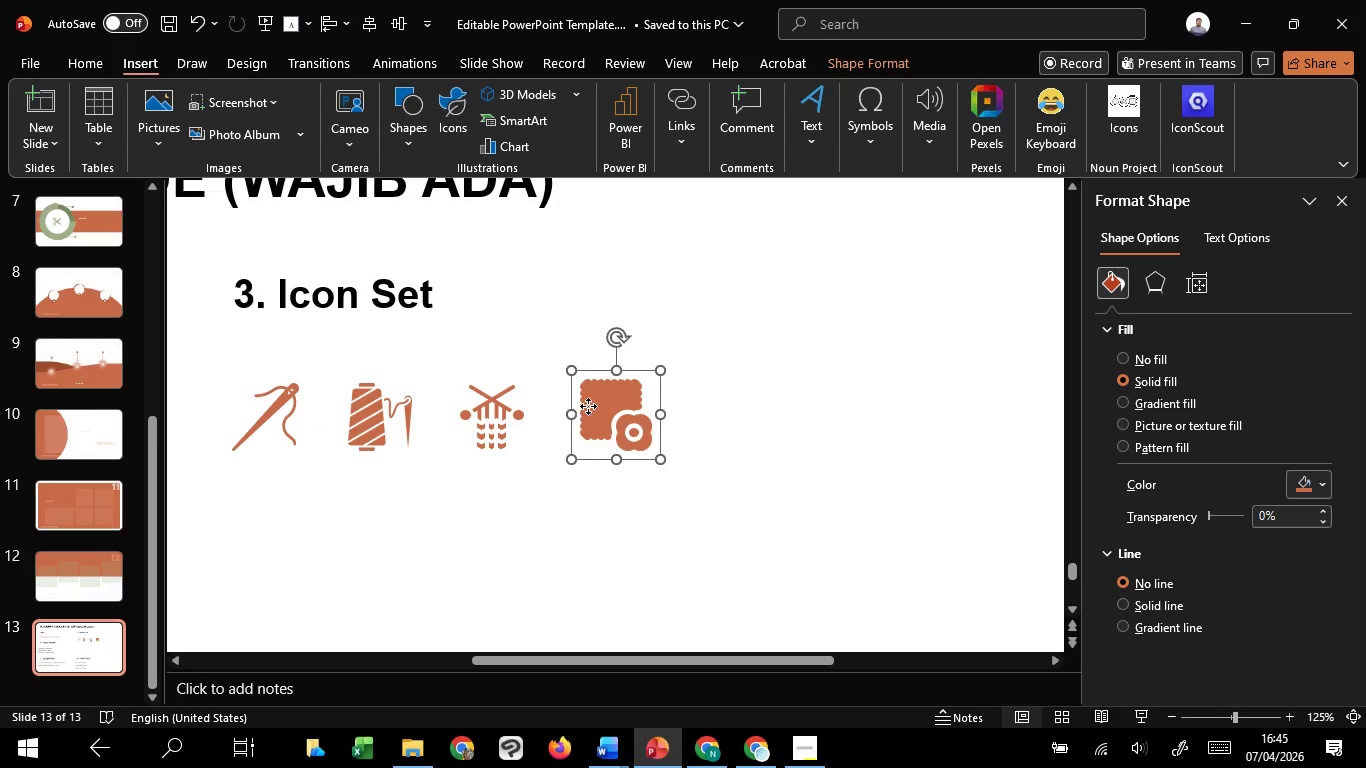 
left_click_drag(start_coordinate=[588, 406], to_coordinate=[581, 407])
 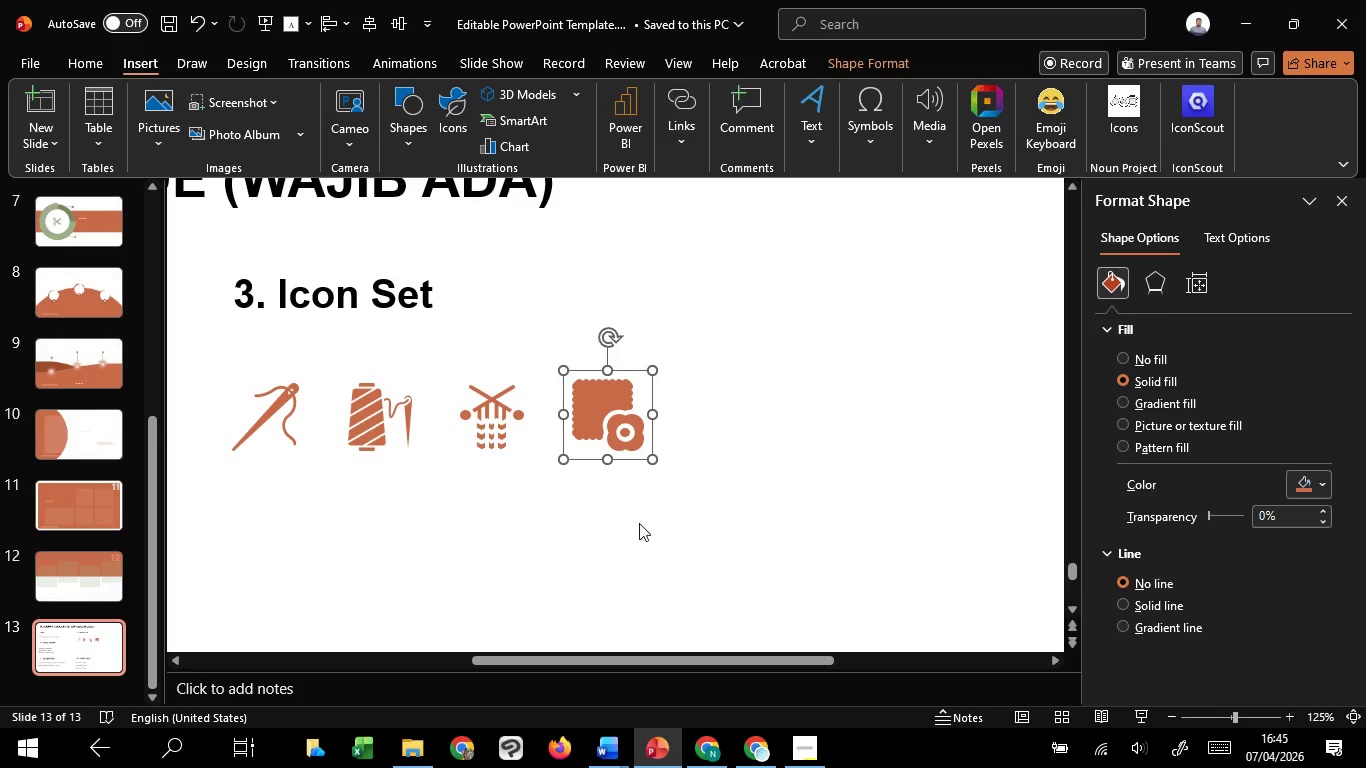 
hold_key(key=ShiftLeft, duration=1.5)
 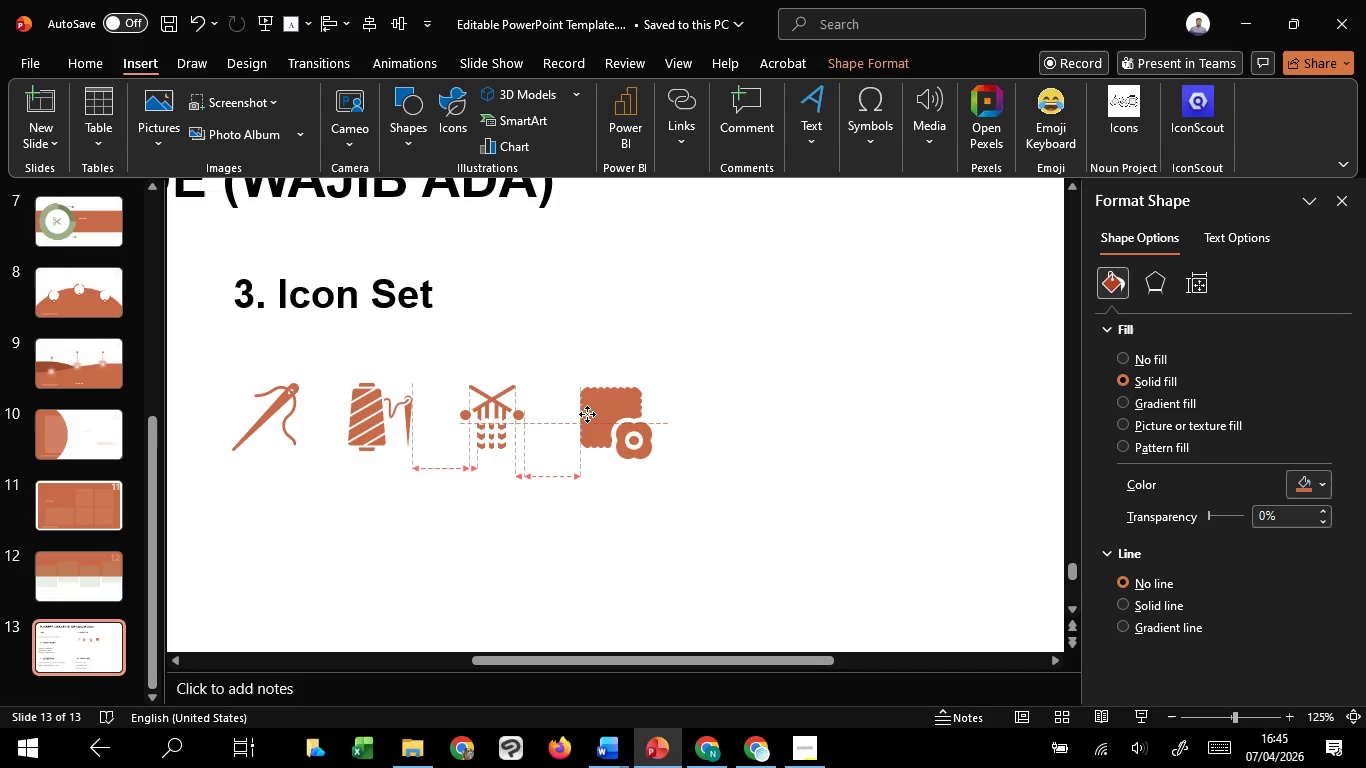 
hold_key(key=ShiftLeft, duration=1.5)
 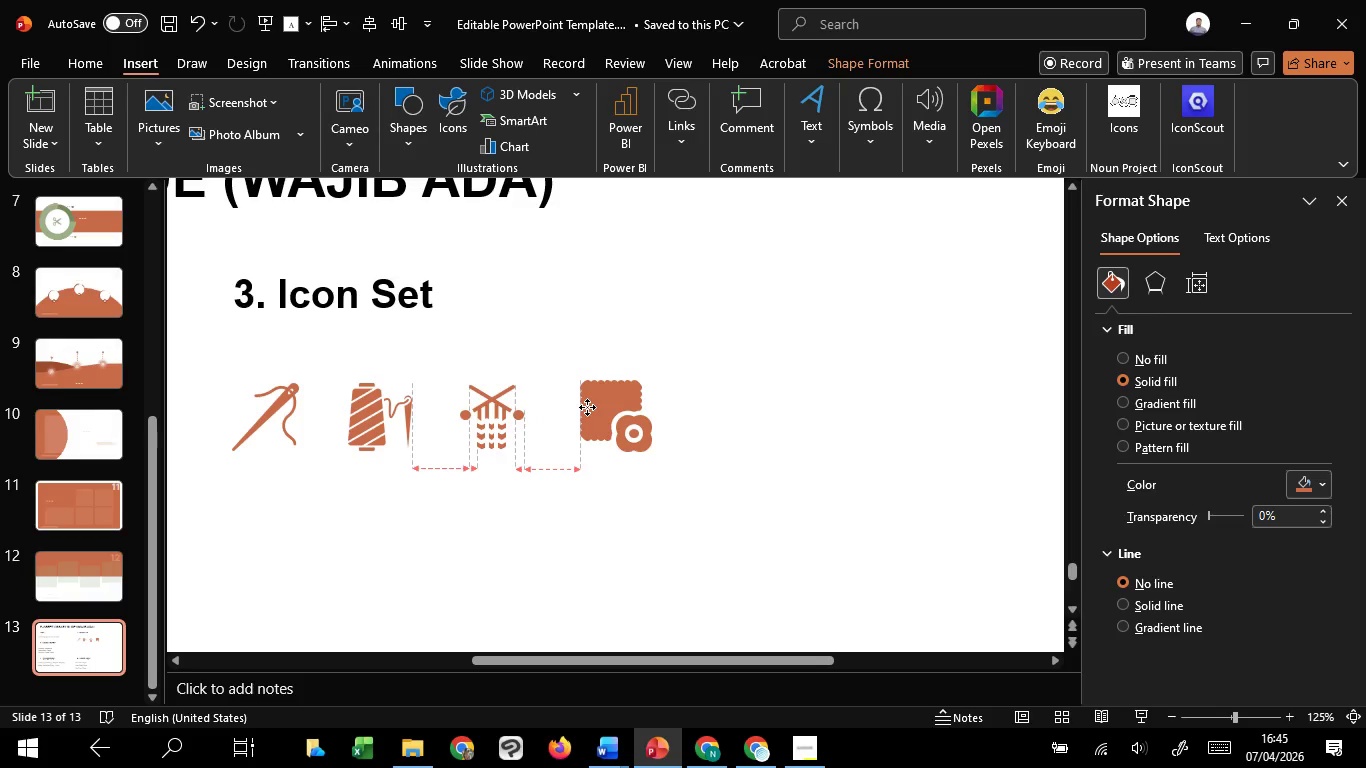 
hold_key(key=ShiftLeft, duration=1.5)
 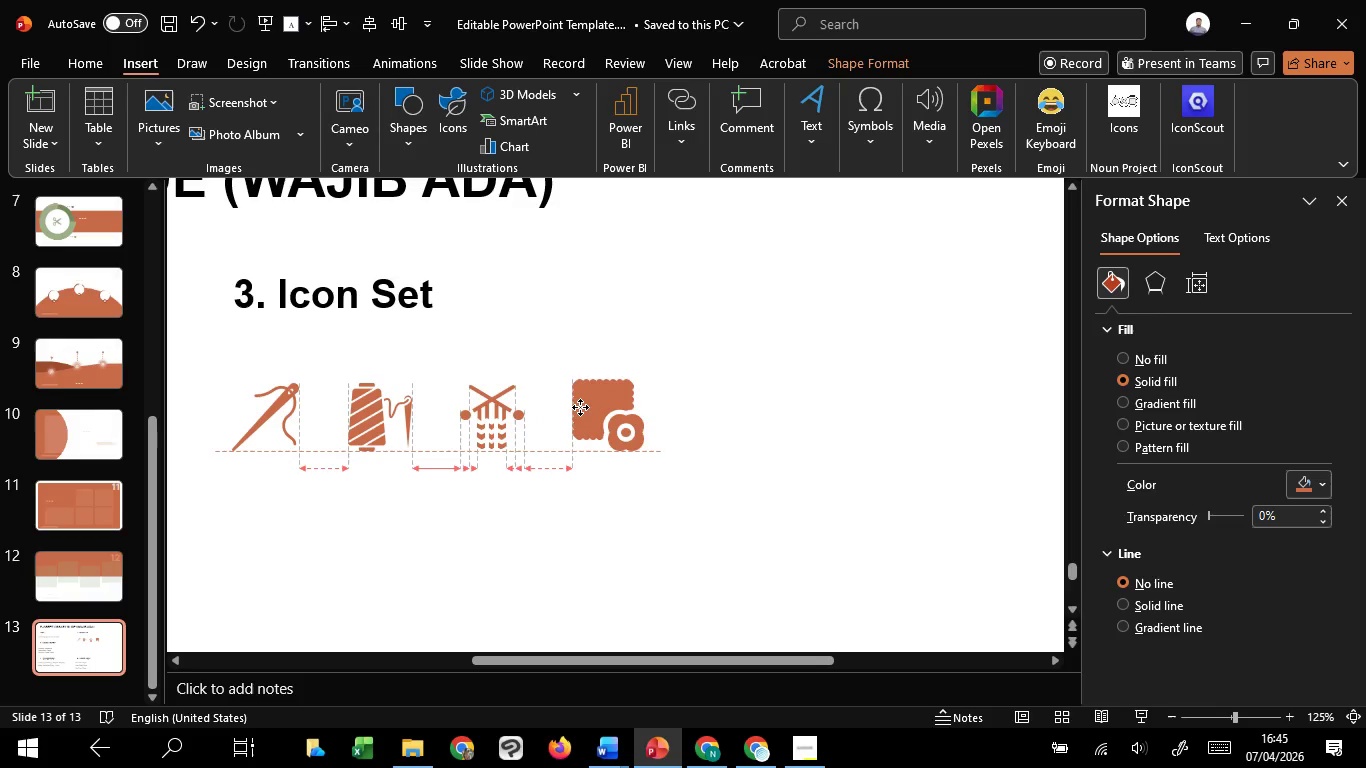 
hold_key(key=ShiftLeft, duration=1.52)
 